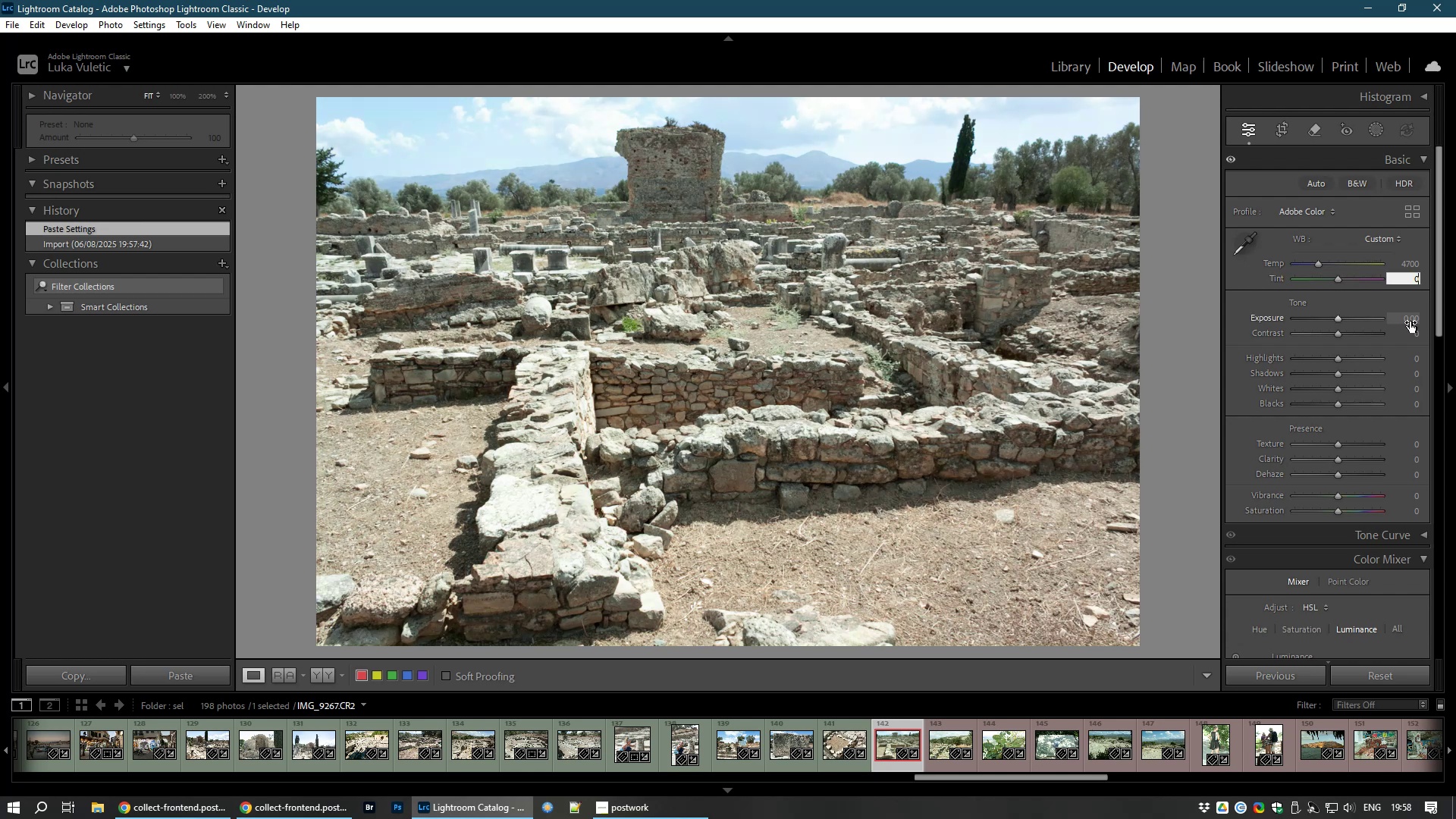 
key(NumpadEnter)
 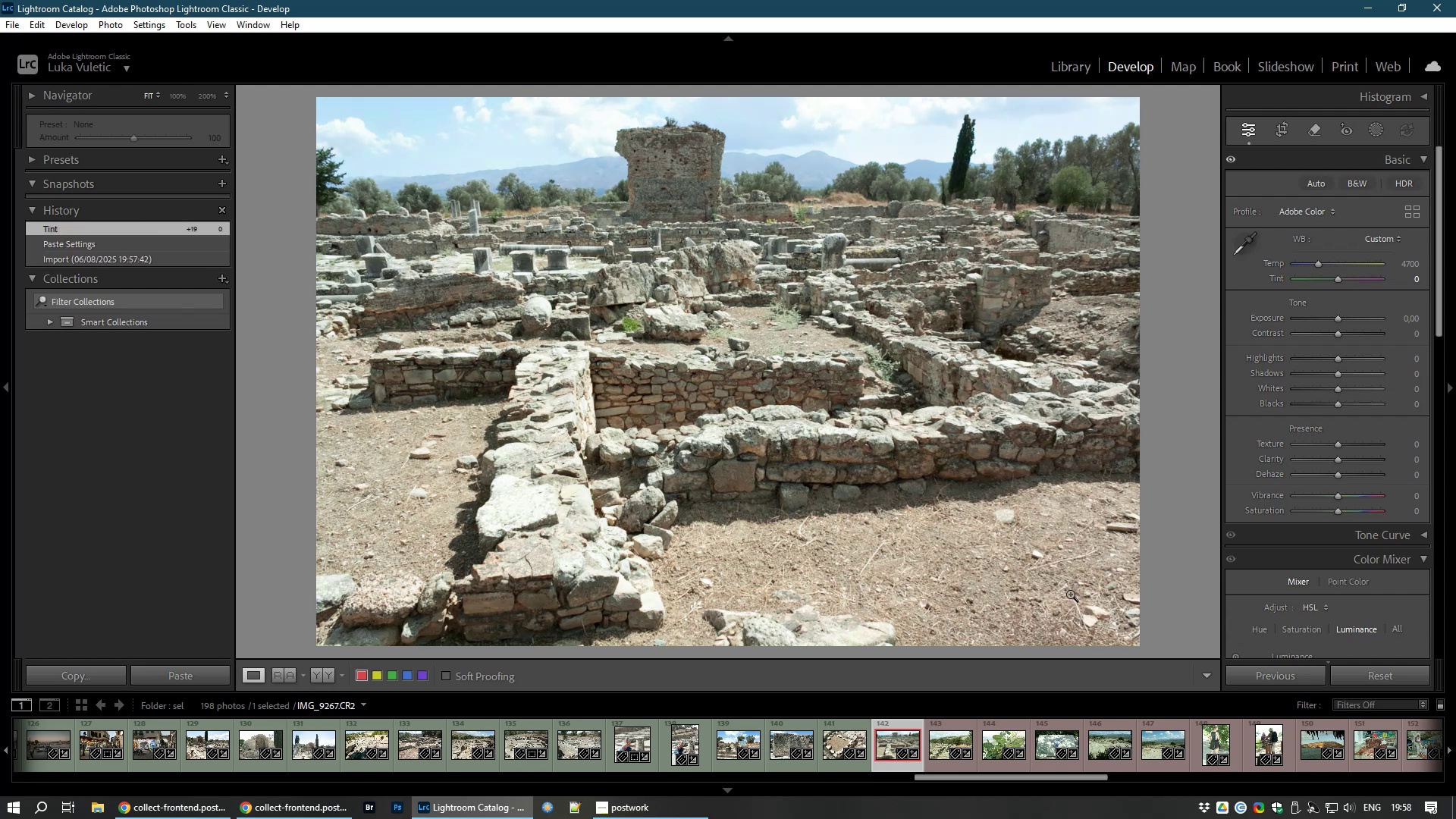 
wait(7.01)
 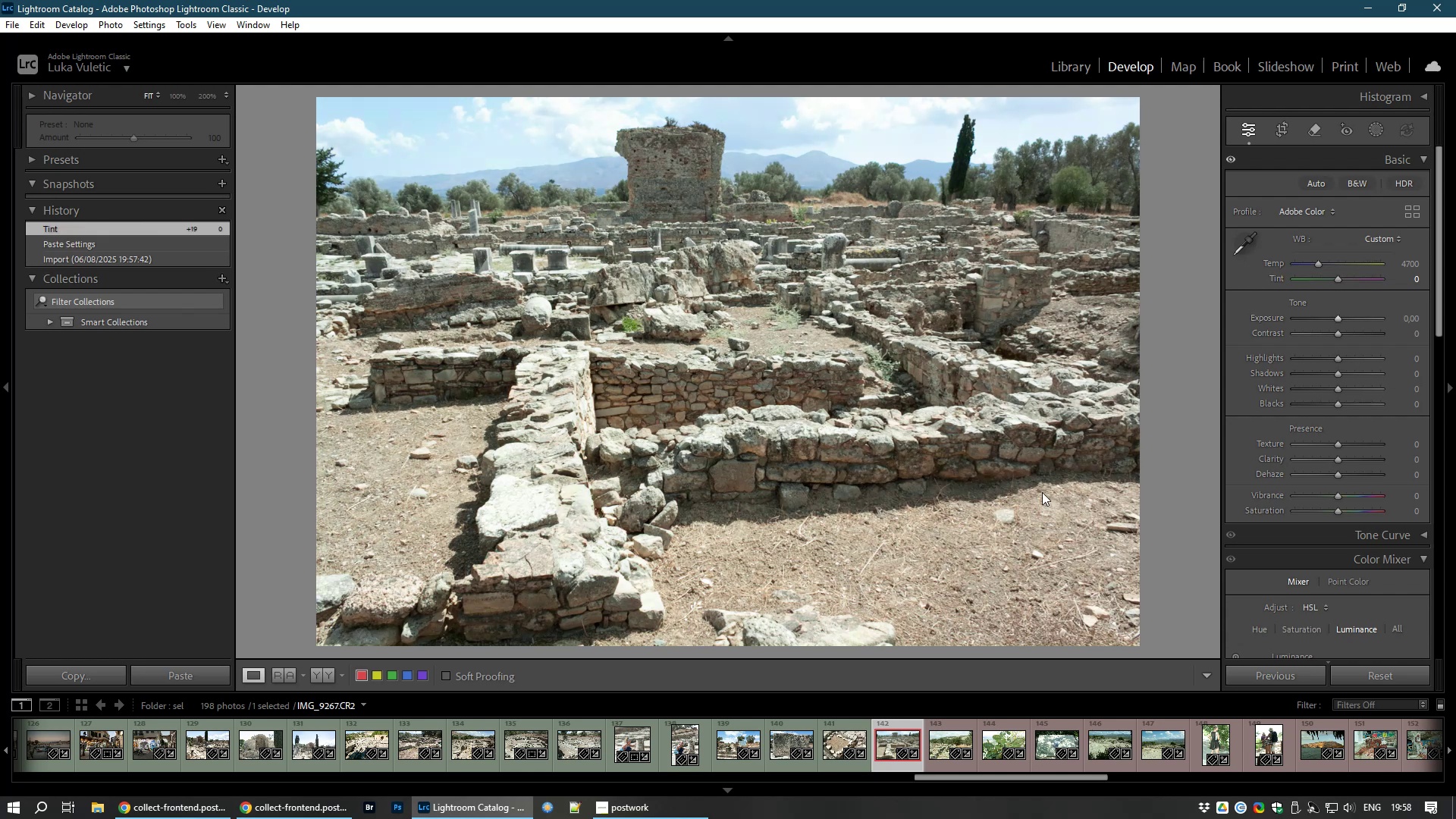 
key(8)
 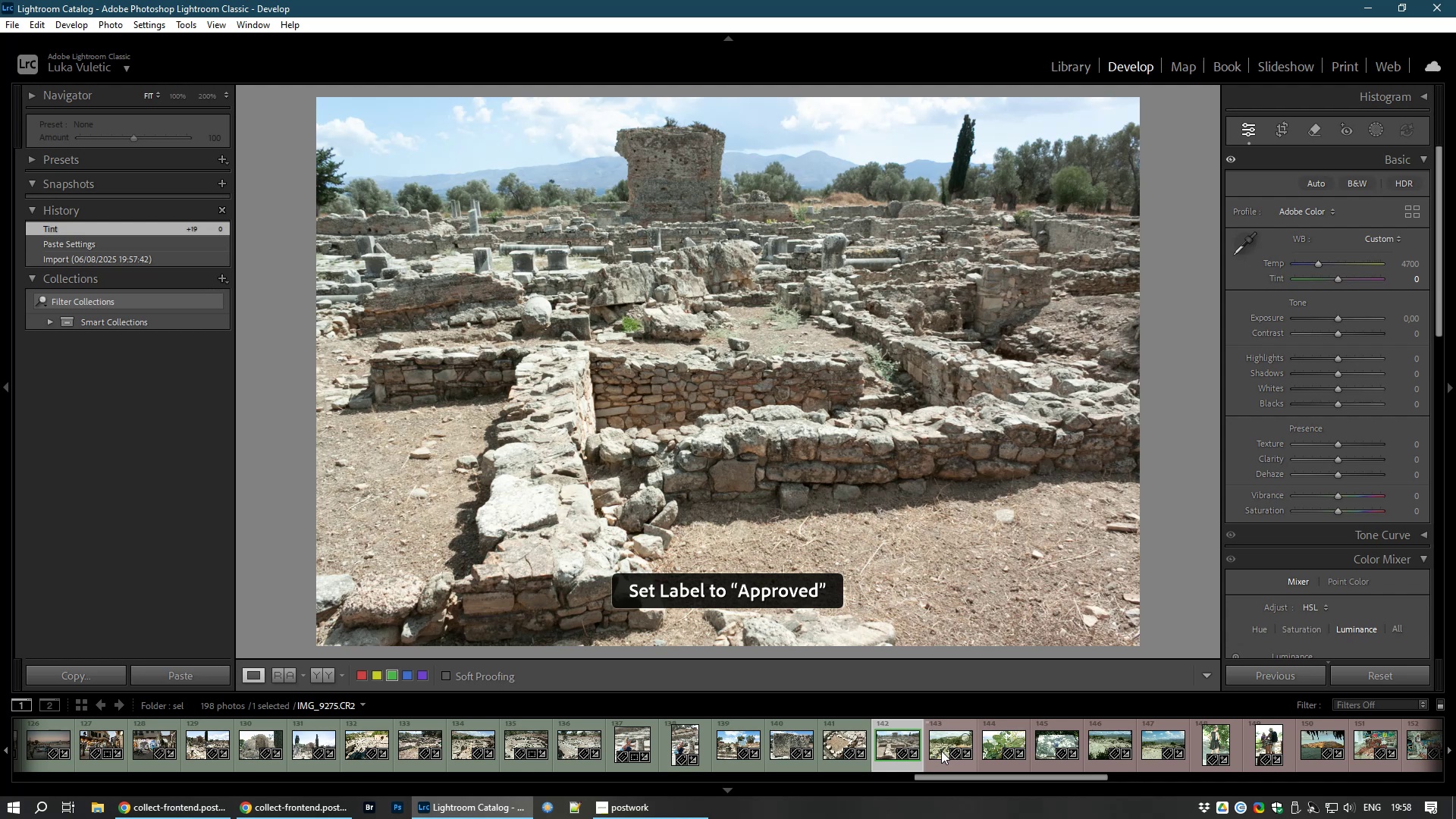 
left_click([941, 751])
 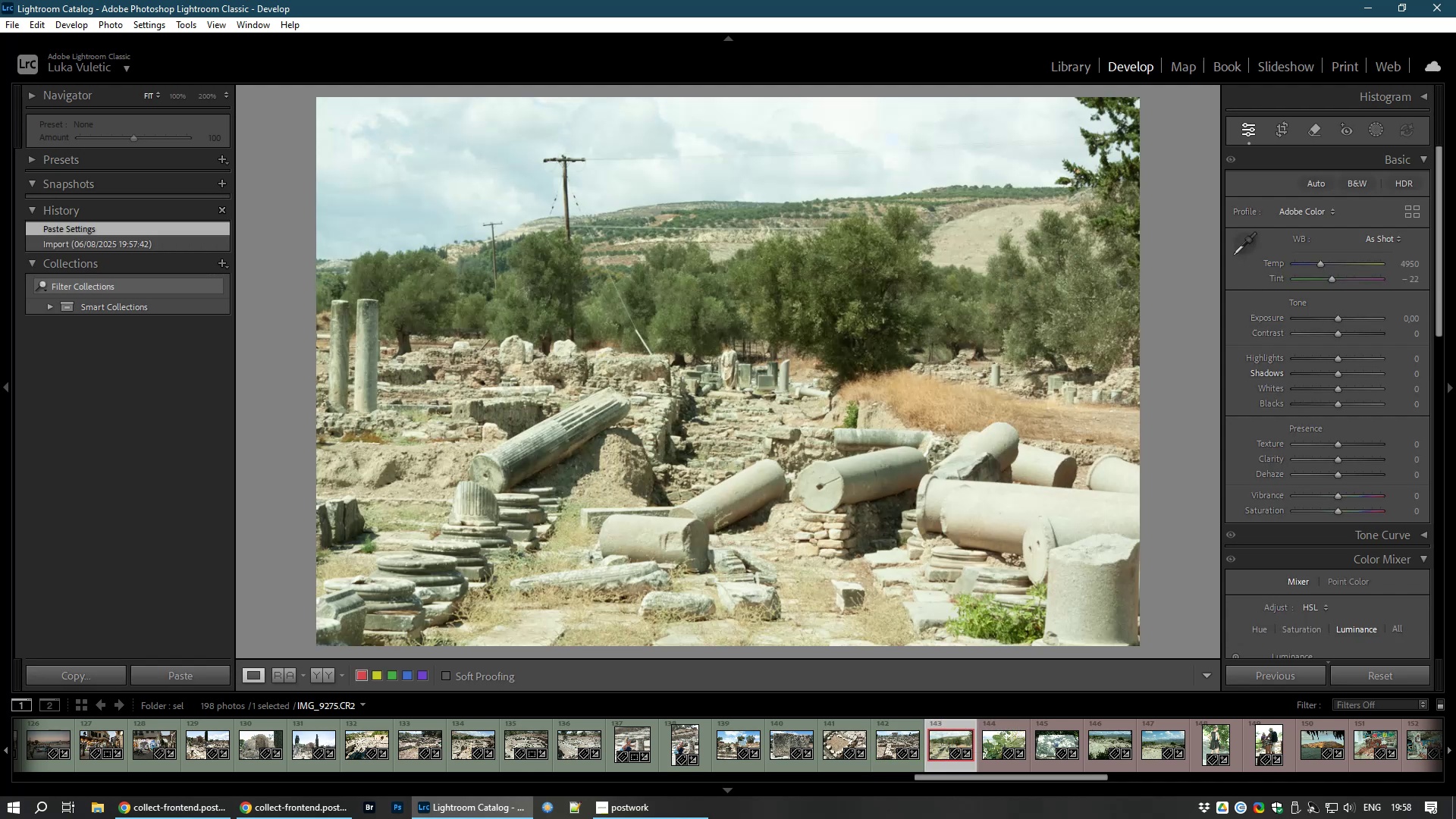 
wait(7.35)
 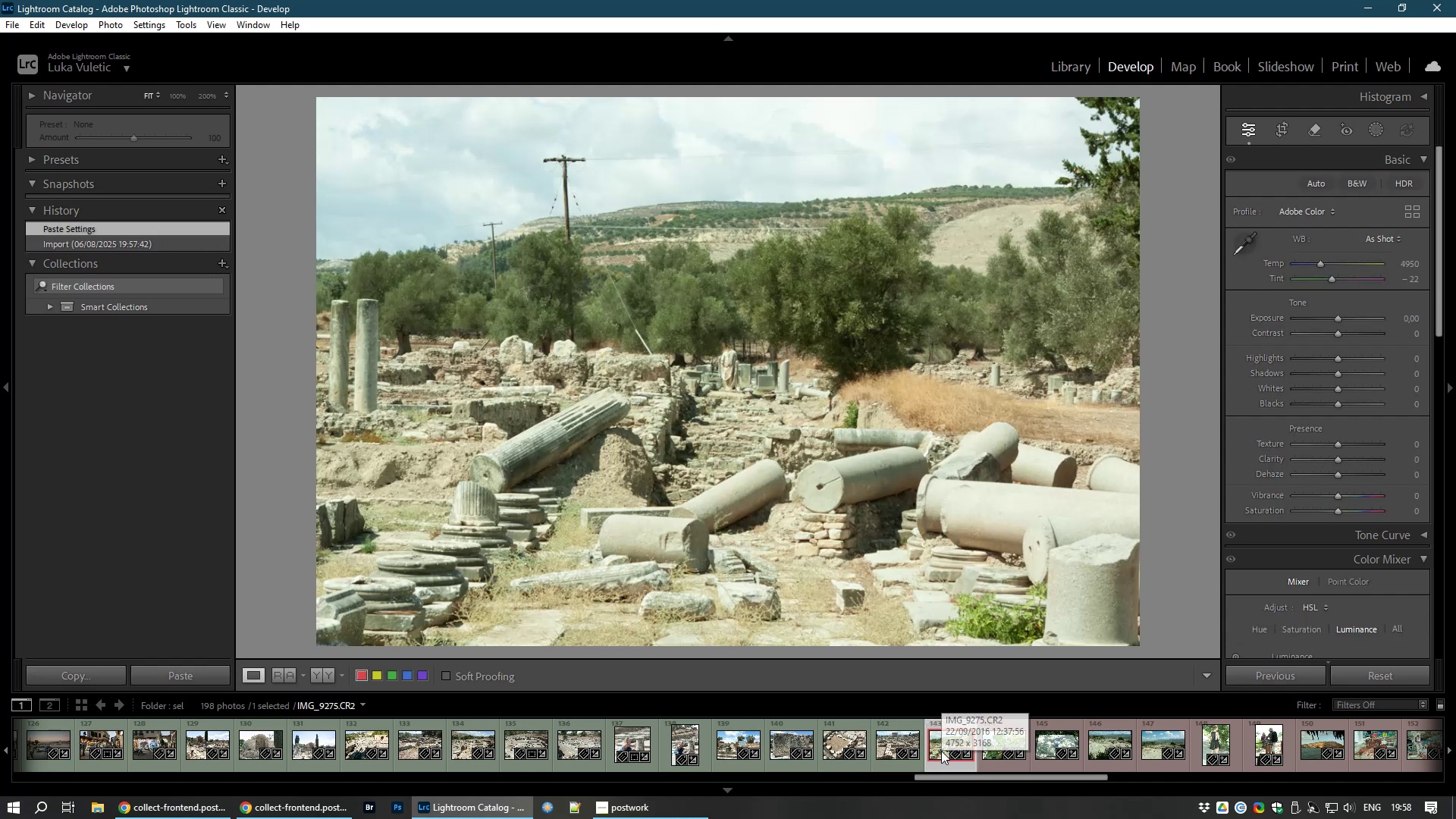 
left_click([1412, 279])
 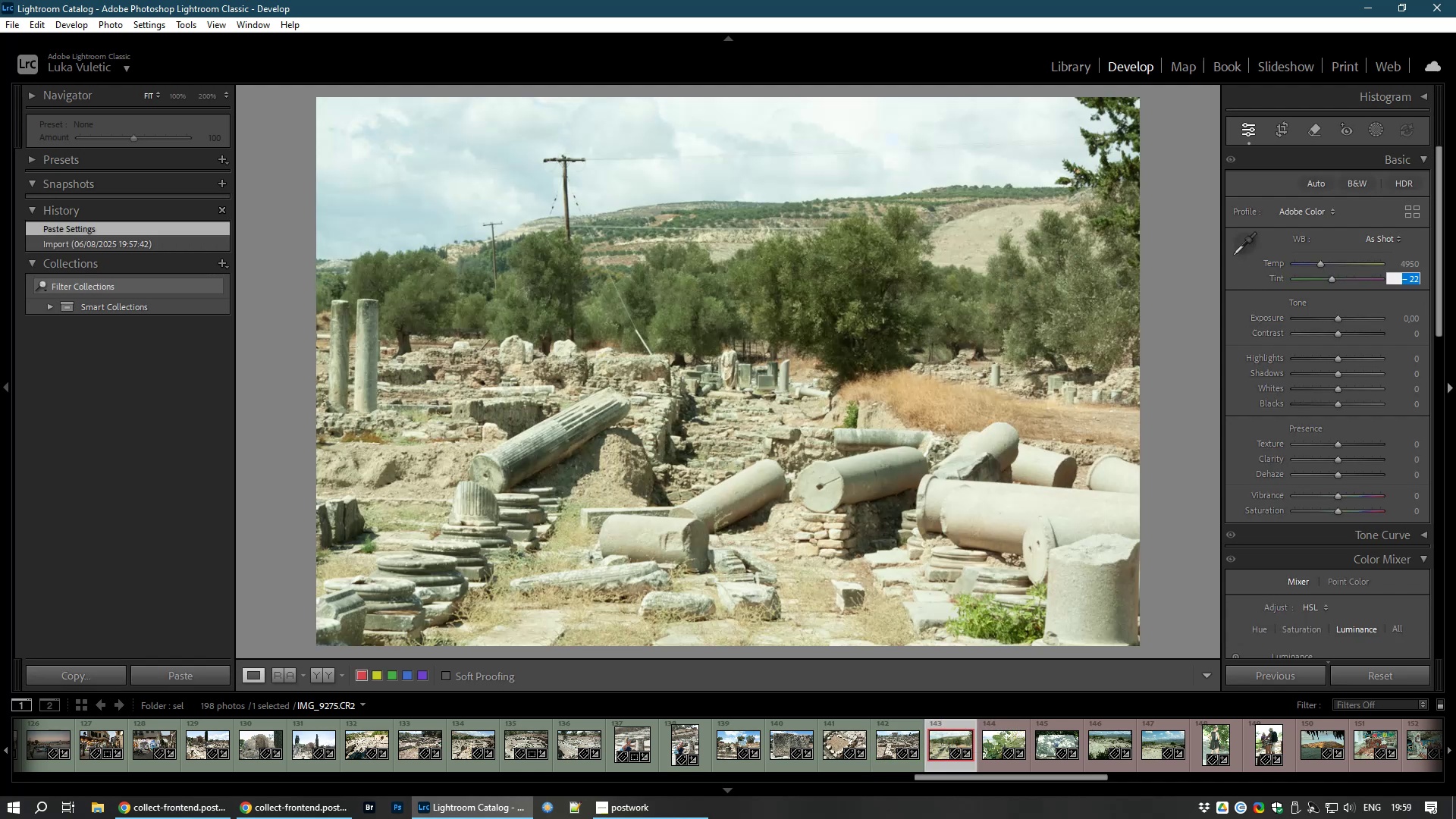 
key(Numpad0)
 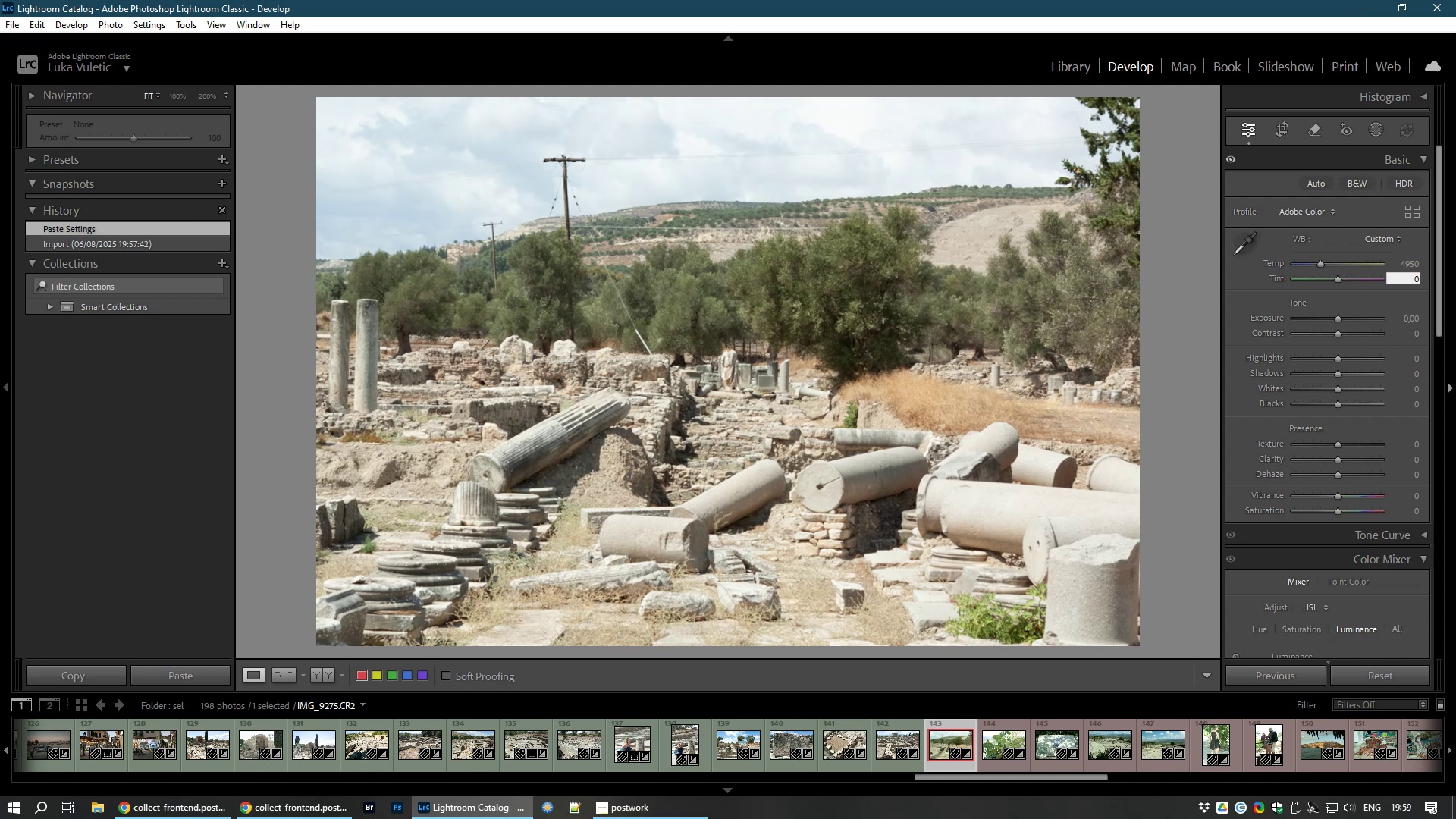 
key(NumpadEnter)
 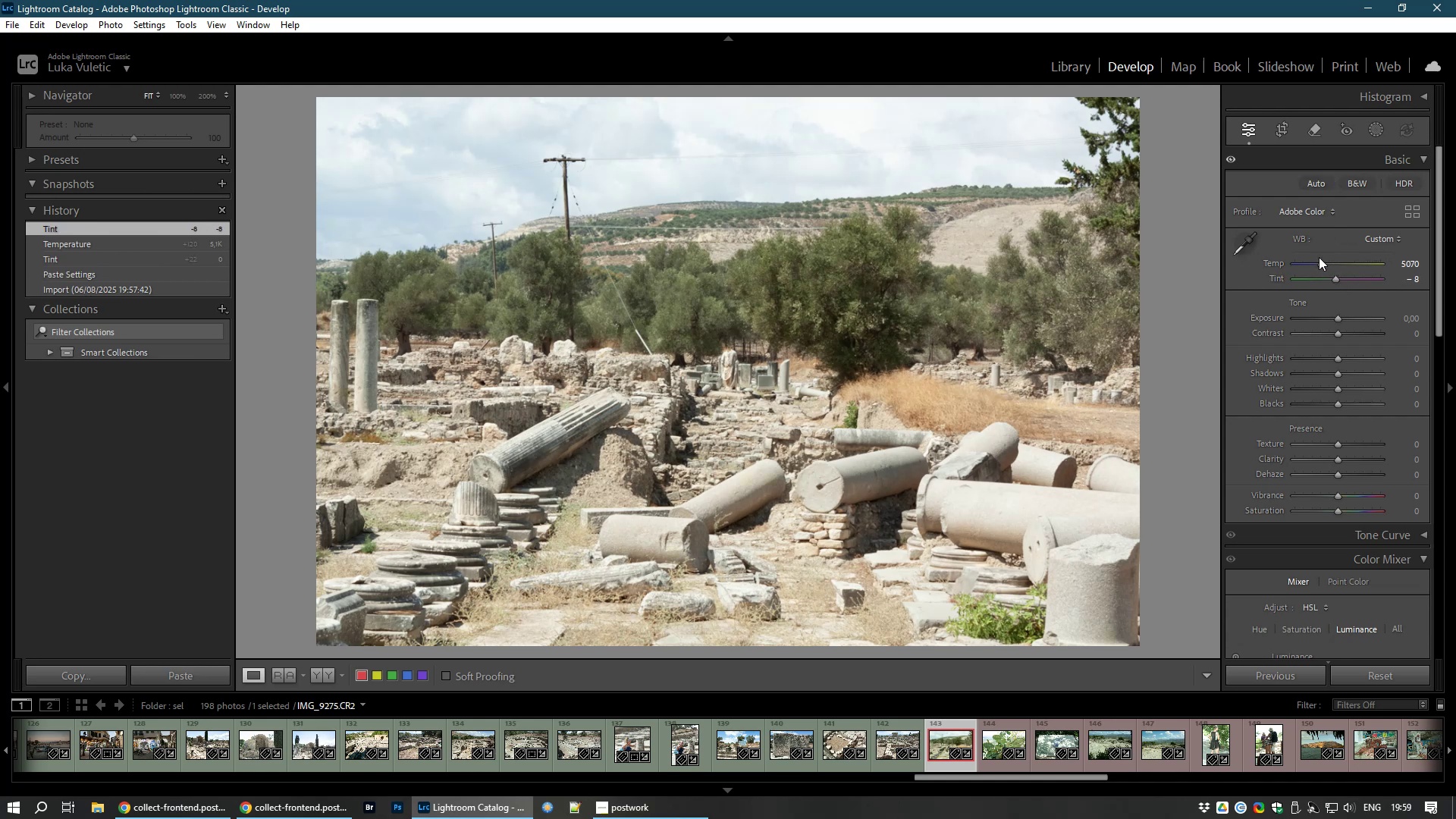 
wait(13.62)
 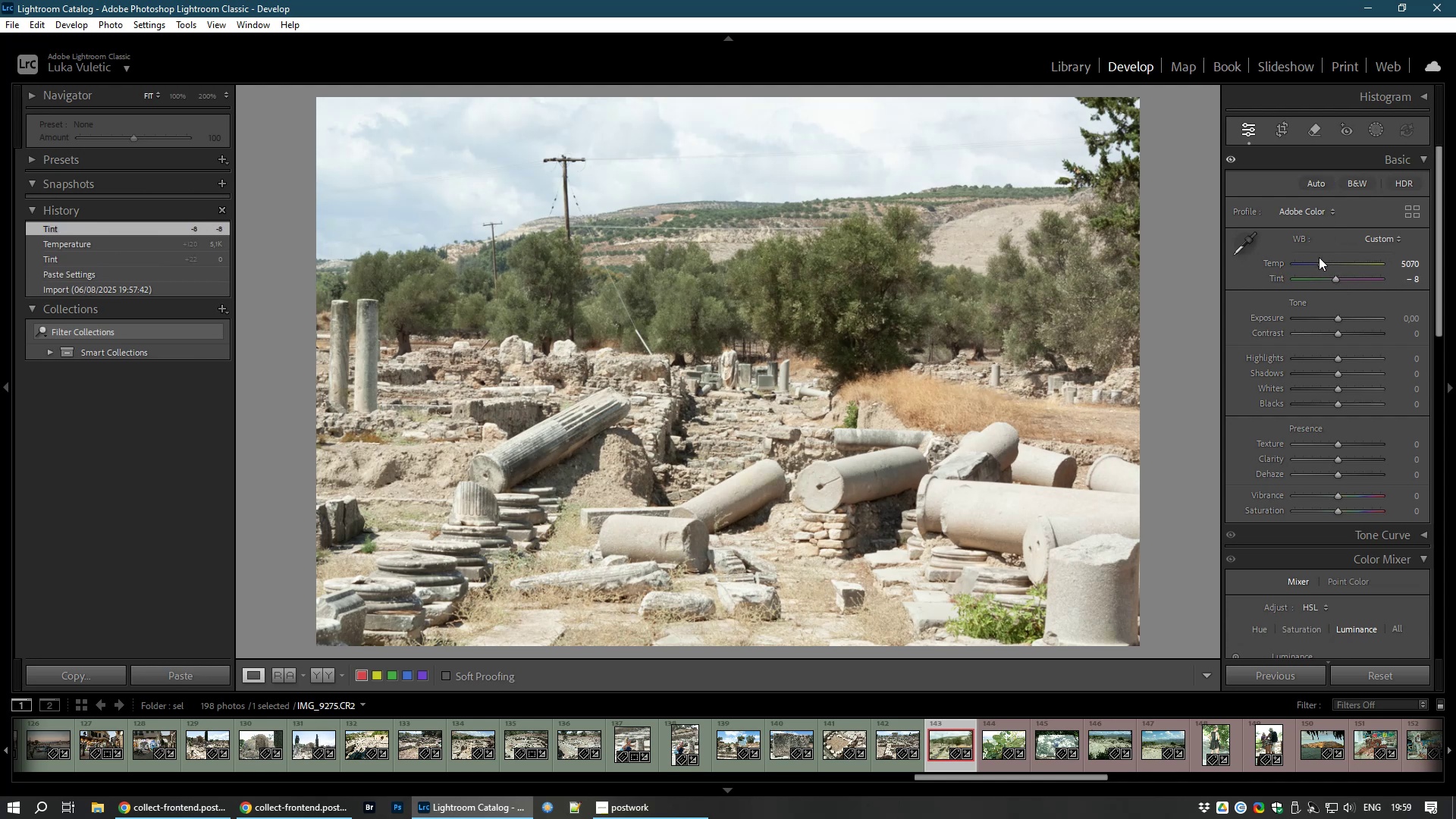 
left_click_drag(start_coordinate=[1338, 332], to_coordinate=[1348, 333])
 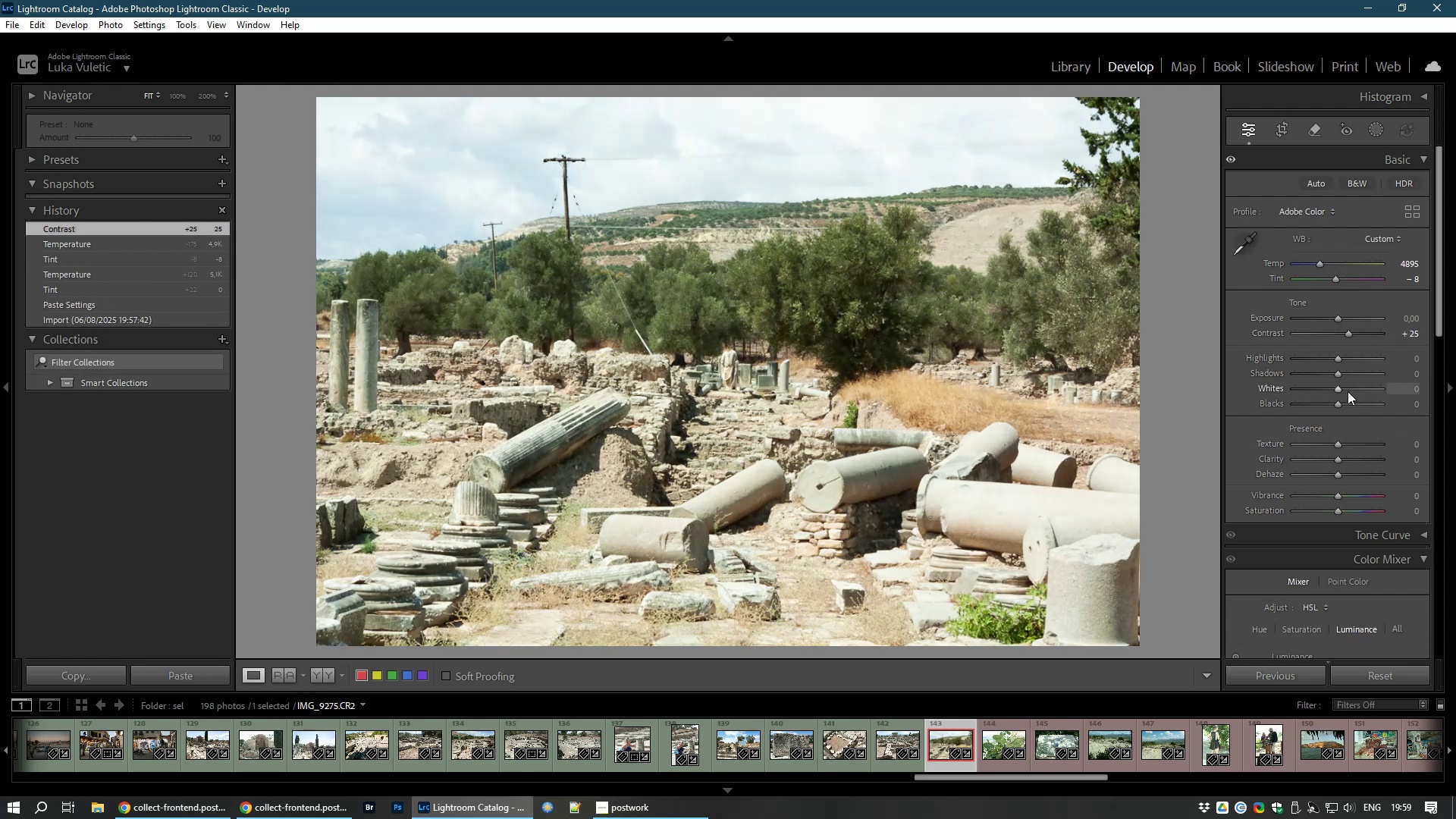 
left_click_drag(start_coordinate=[1336, 388], to_coordinate=[1347, 392])
 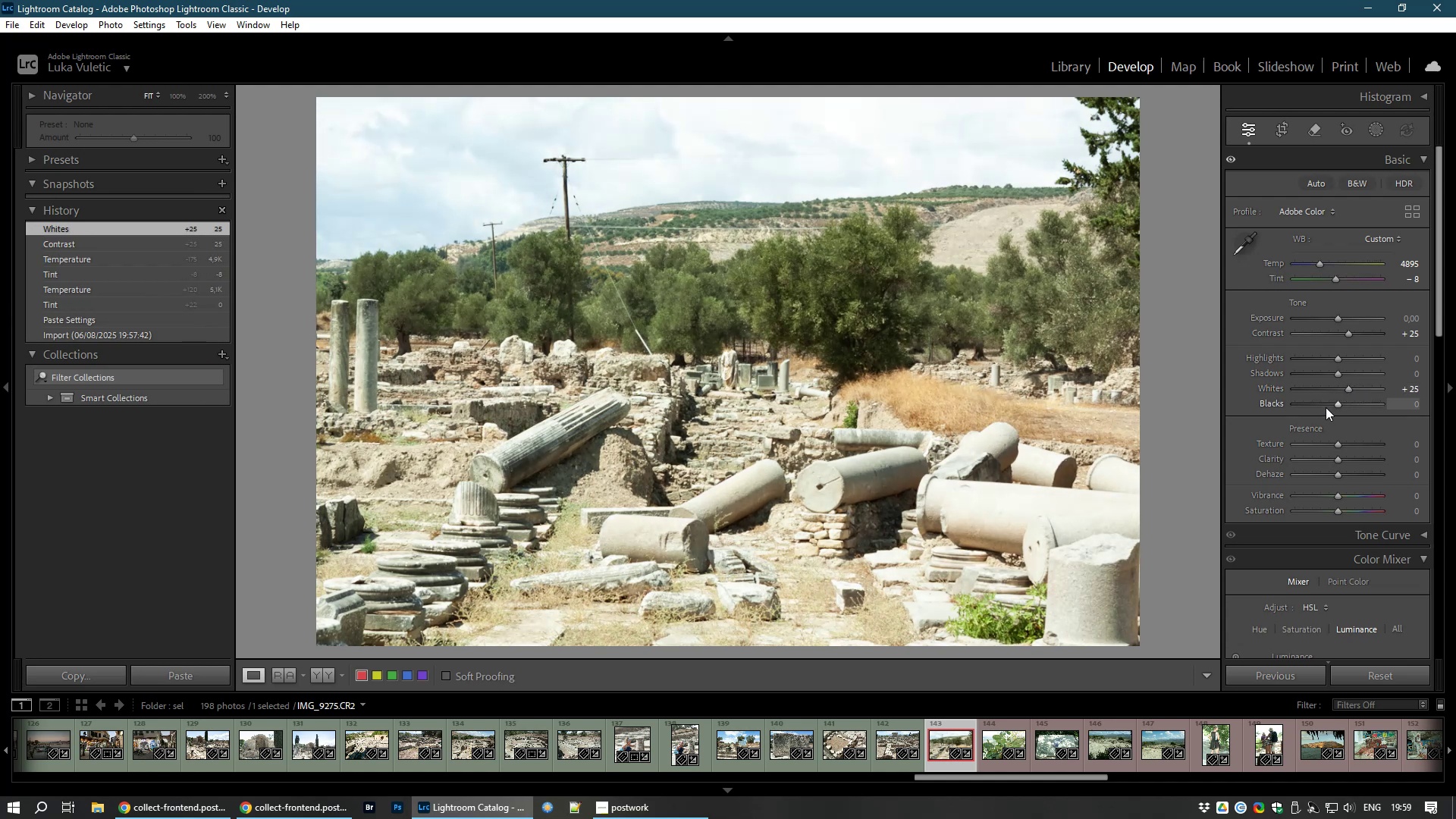 
wait(8.56)
 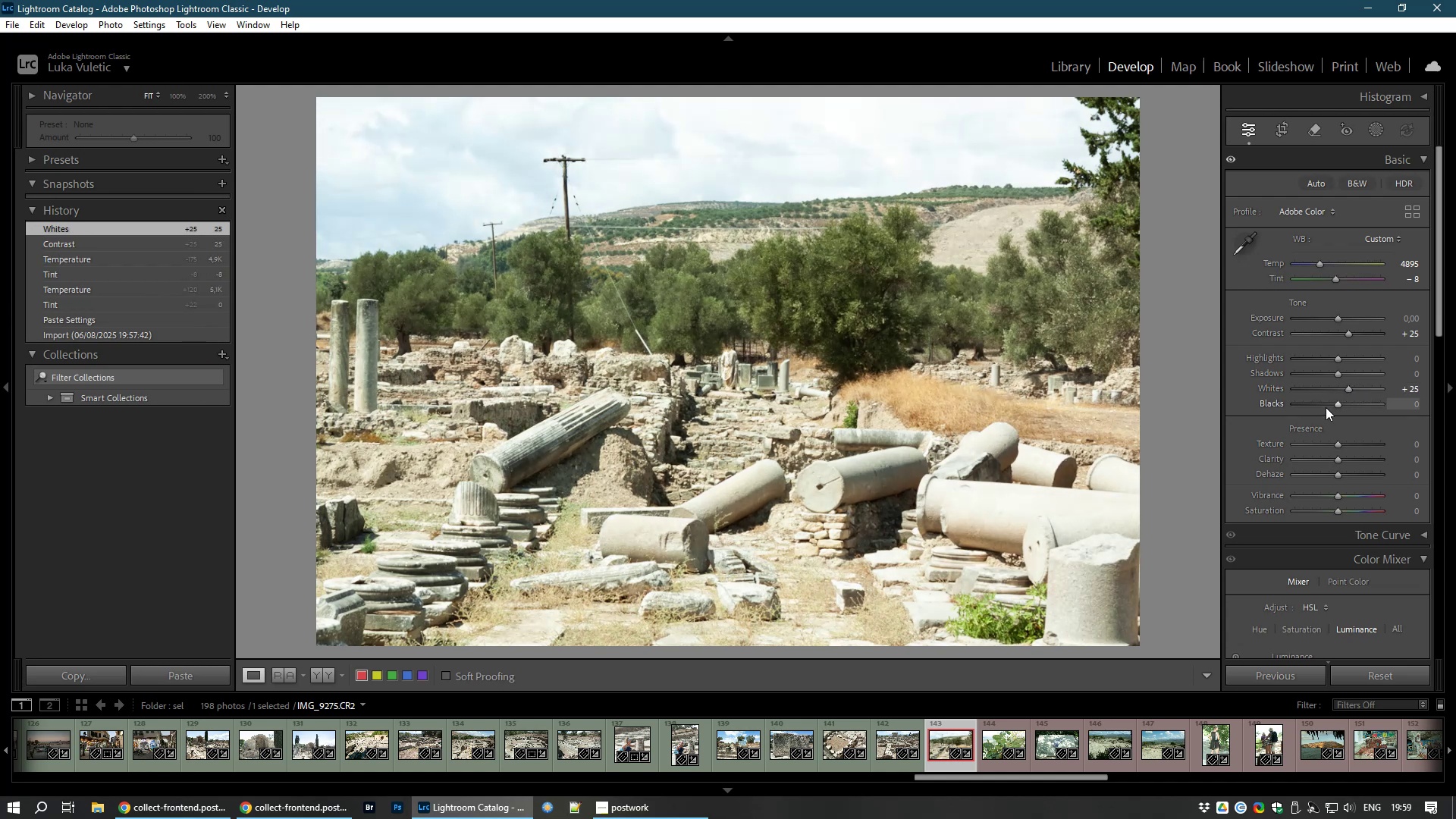 
key(8)
 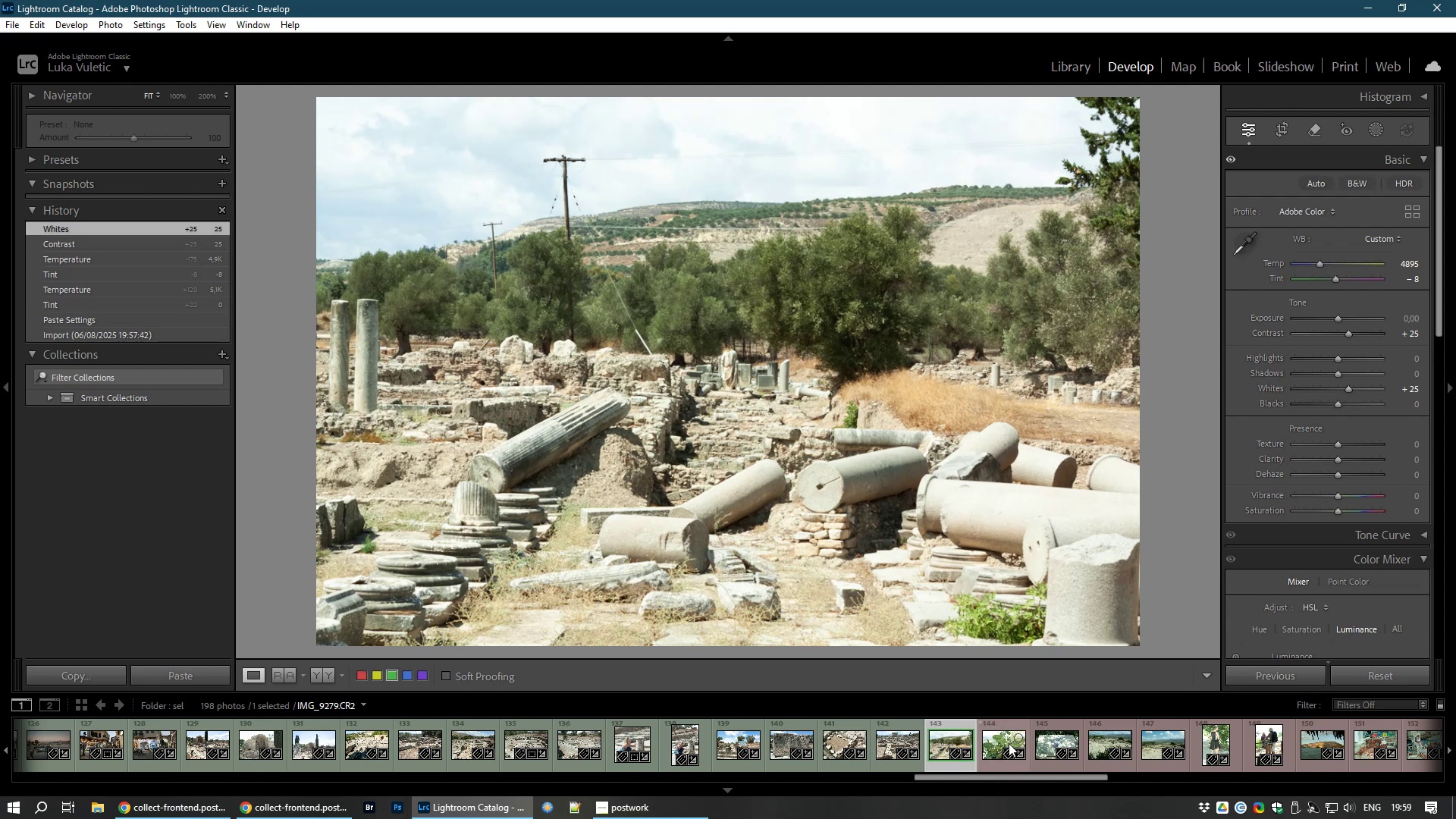 
left_click([999, 742])
 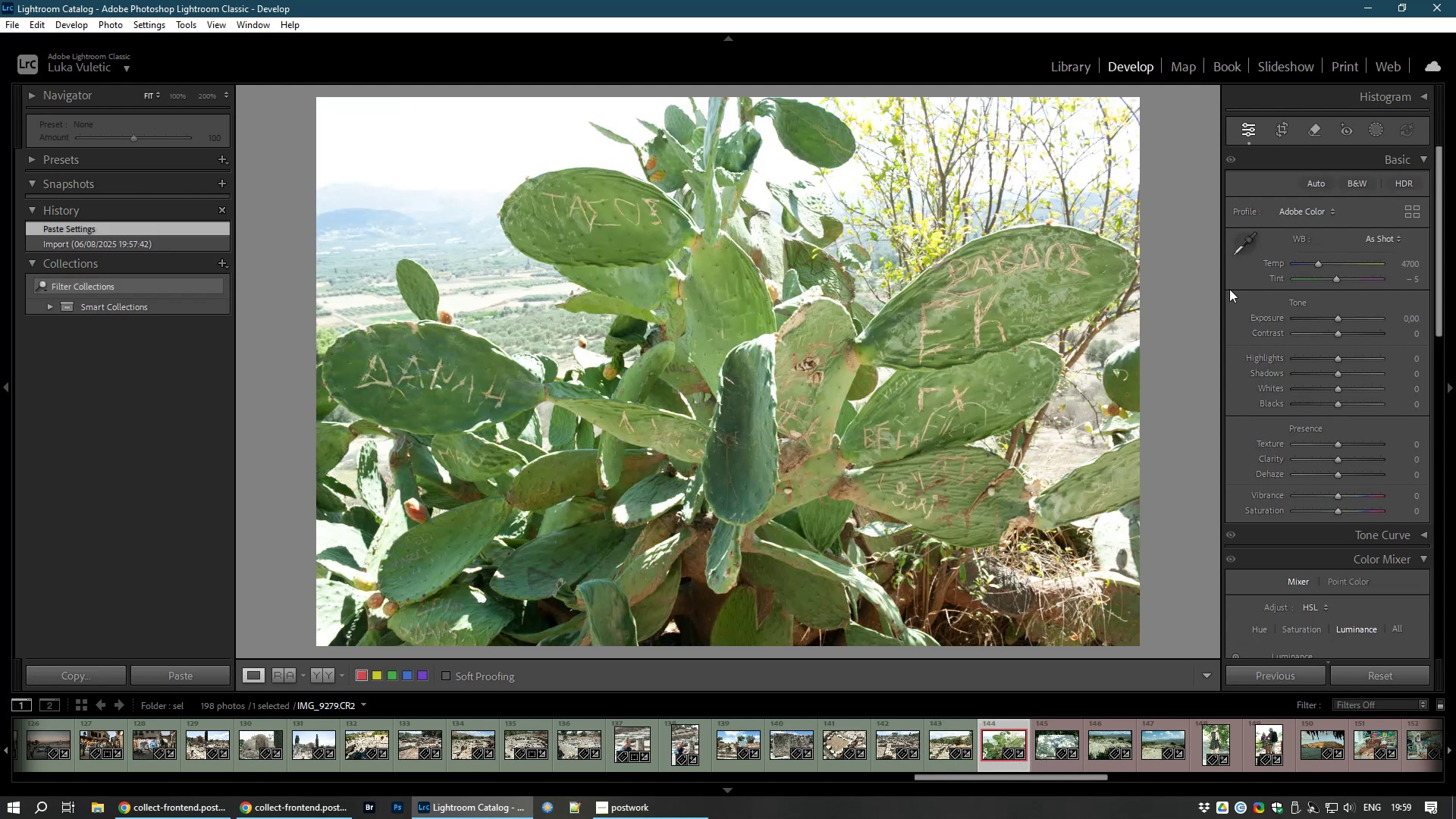 
wait(7.0)
 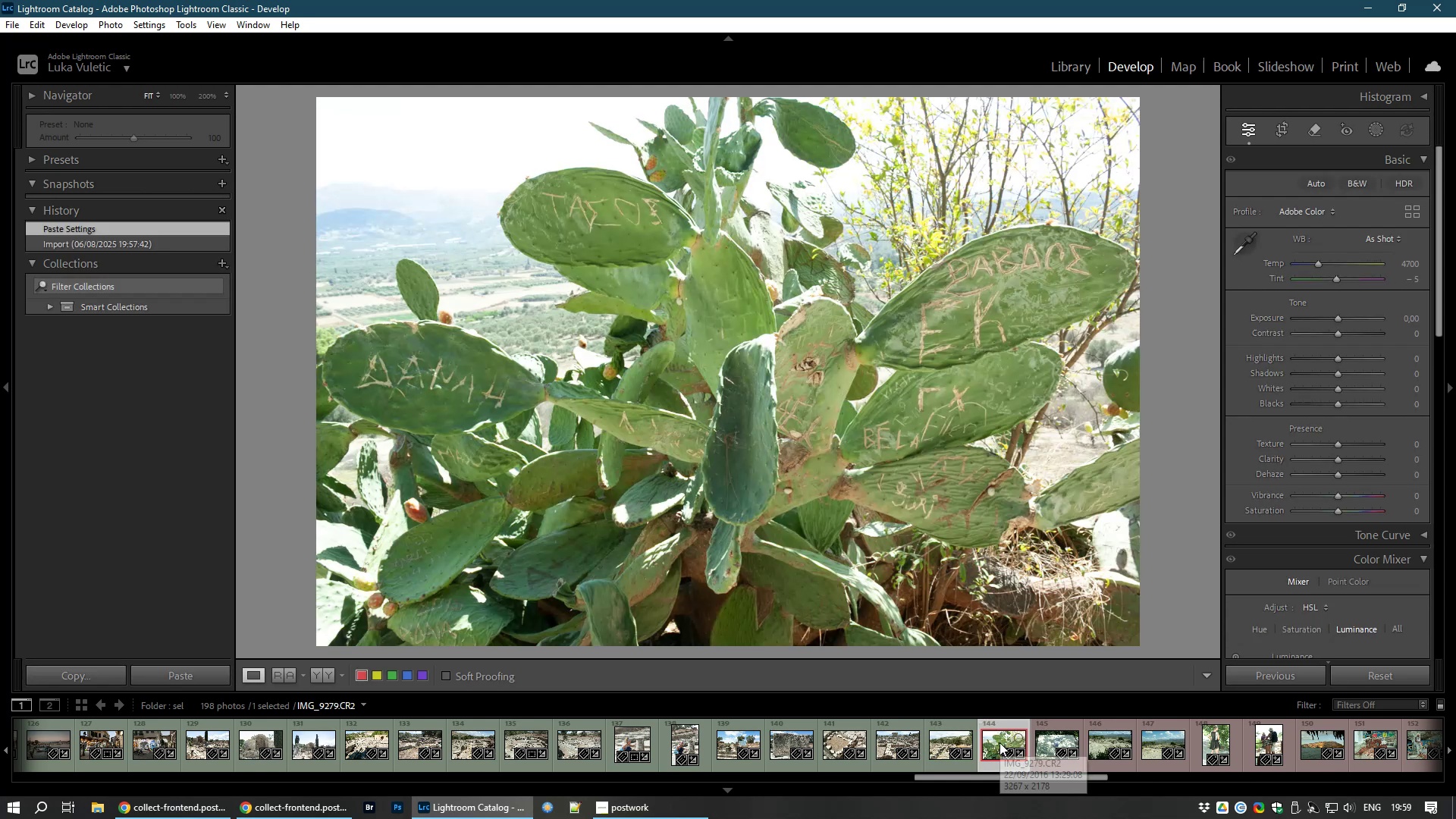 
left_click_drag(start_coordinate=[1338, 331], to_coordinate=[1357, 334])
 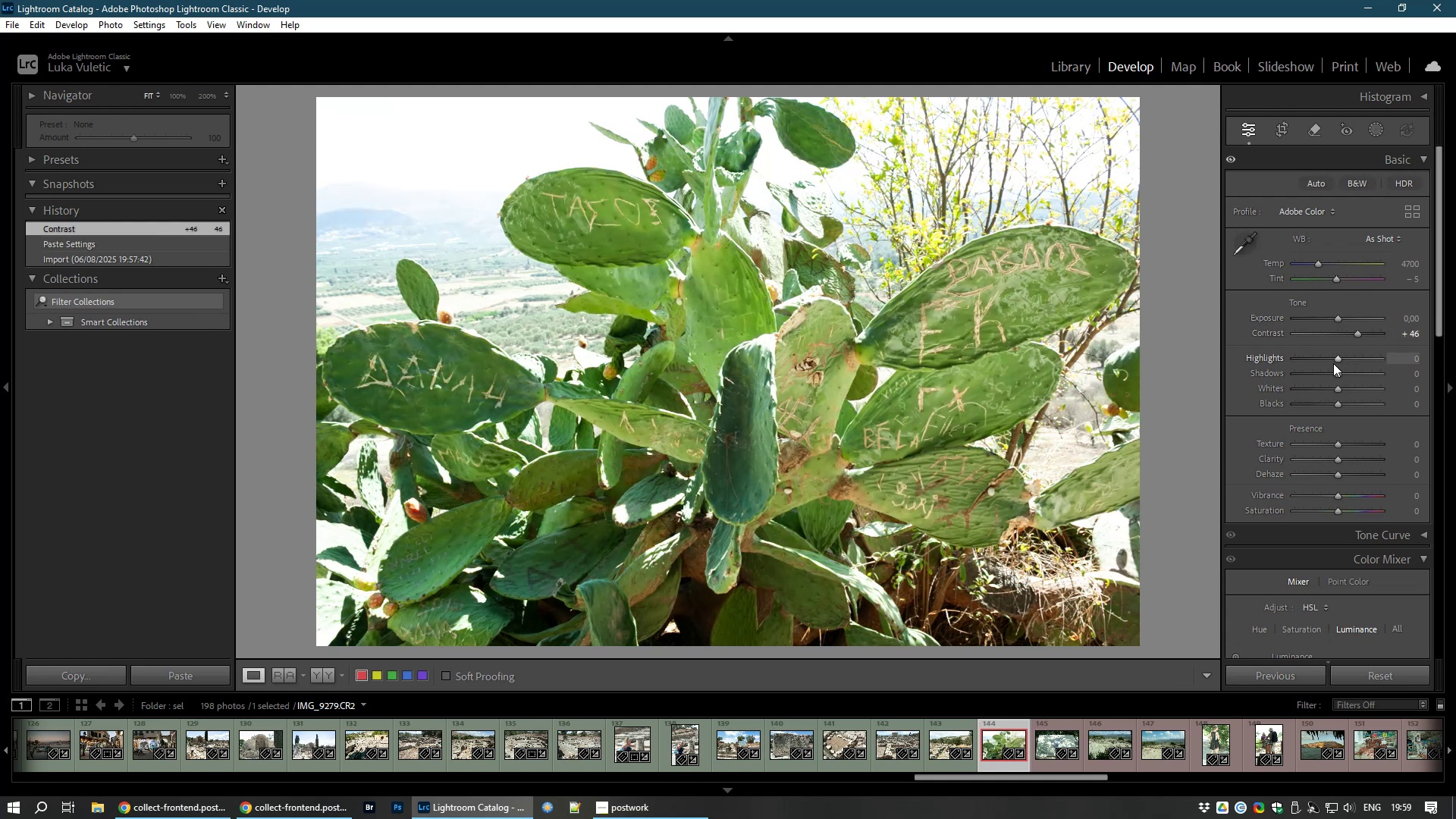 
left_click_drag(start_coordinate=[1340, 356], to_coordinate=[1299, 367])
 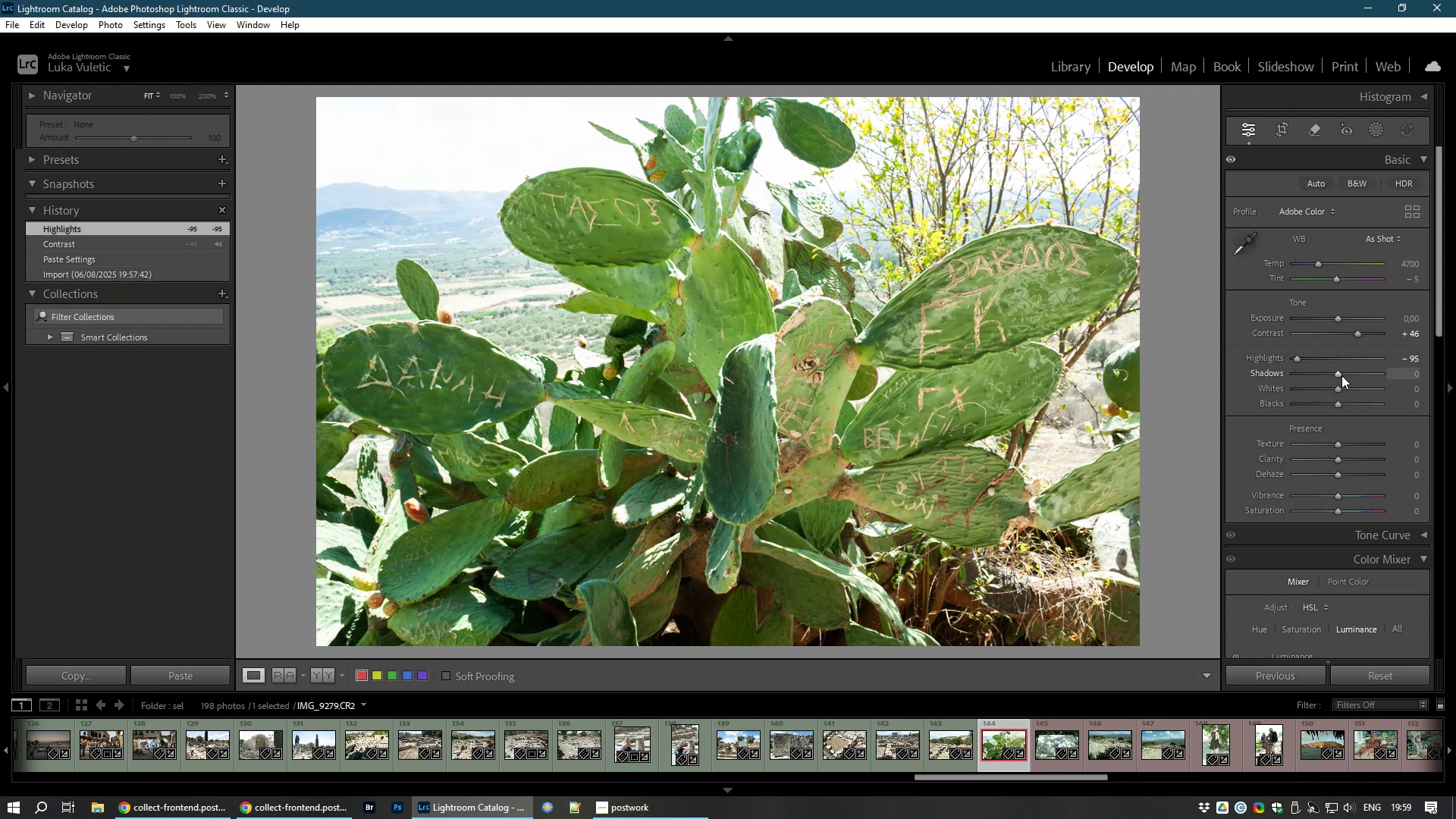 
left_click_drag(start_coordinate=[1336, 375], to_coordinate=[1348, 375])
 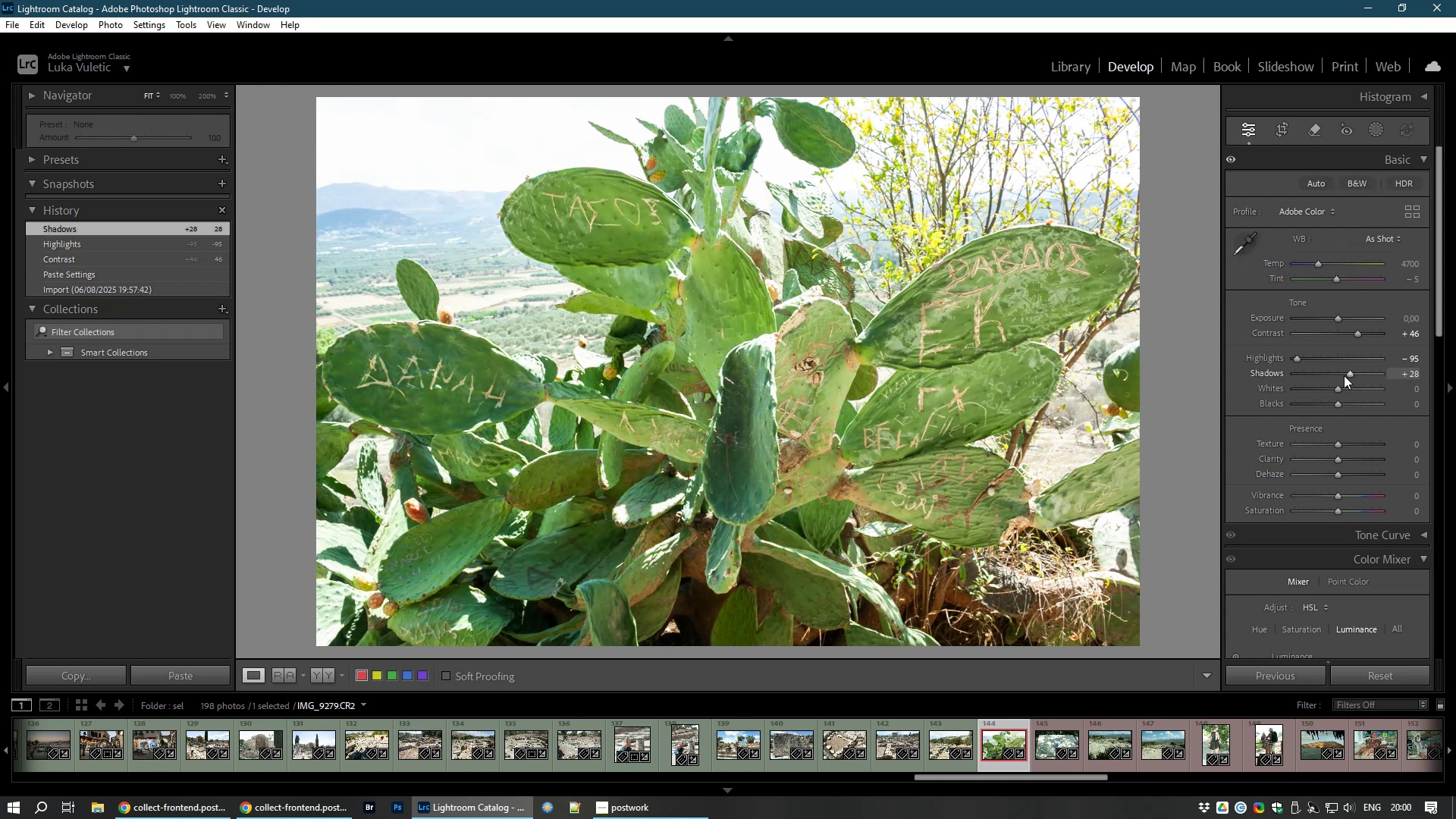 
key(8)
 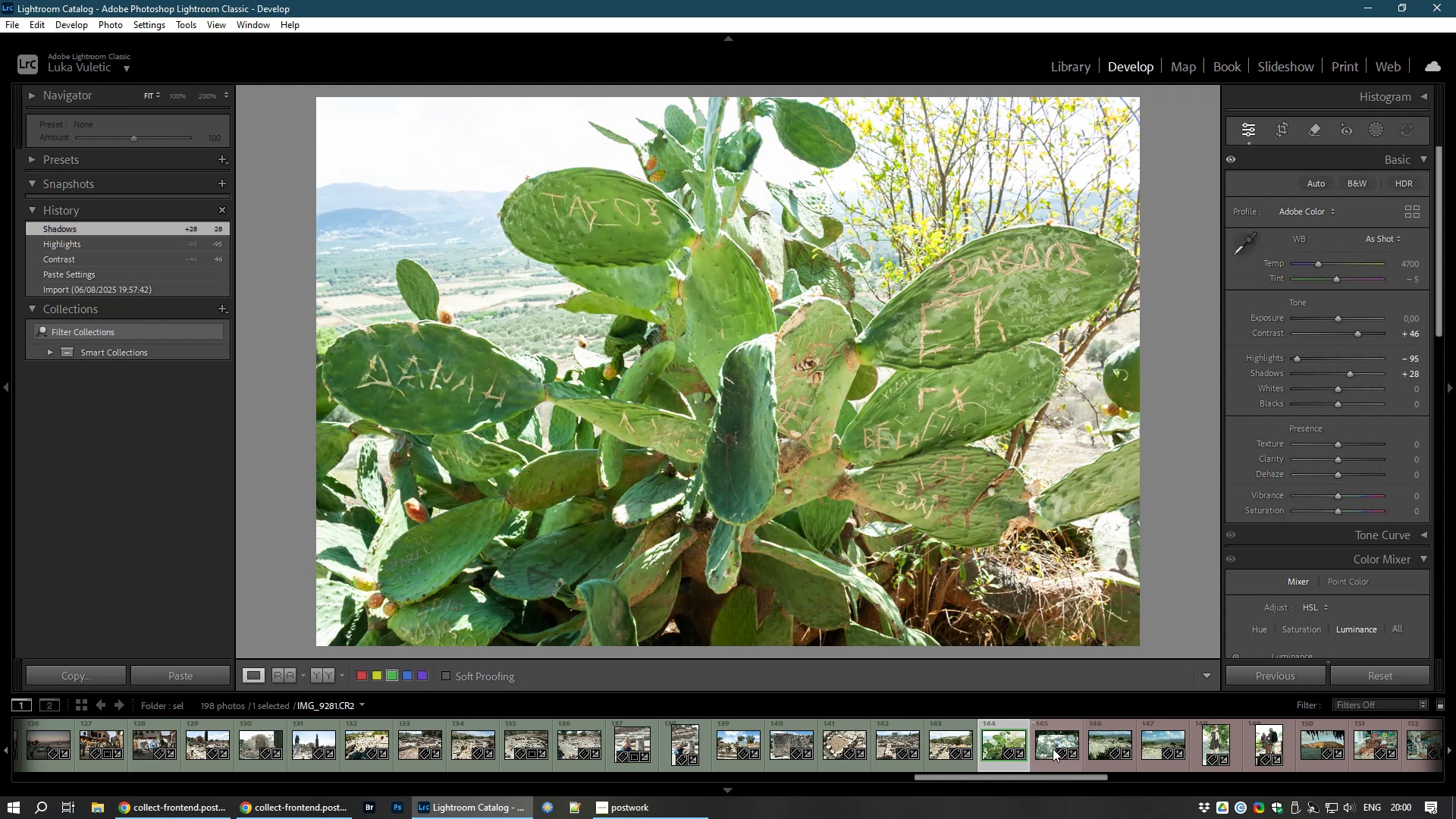 
left_click([1042, 742])
 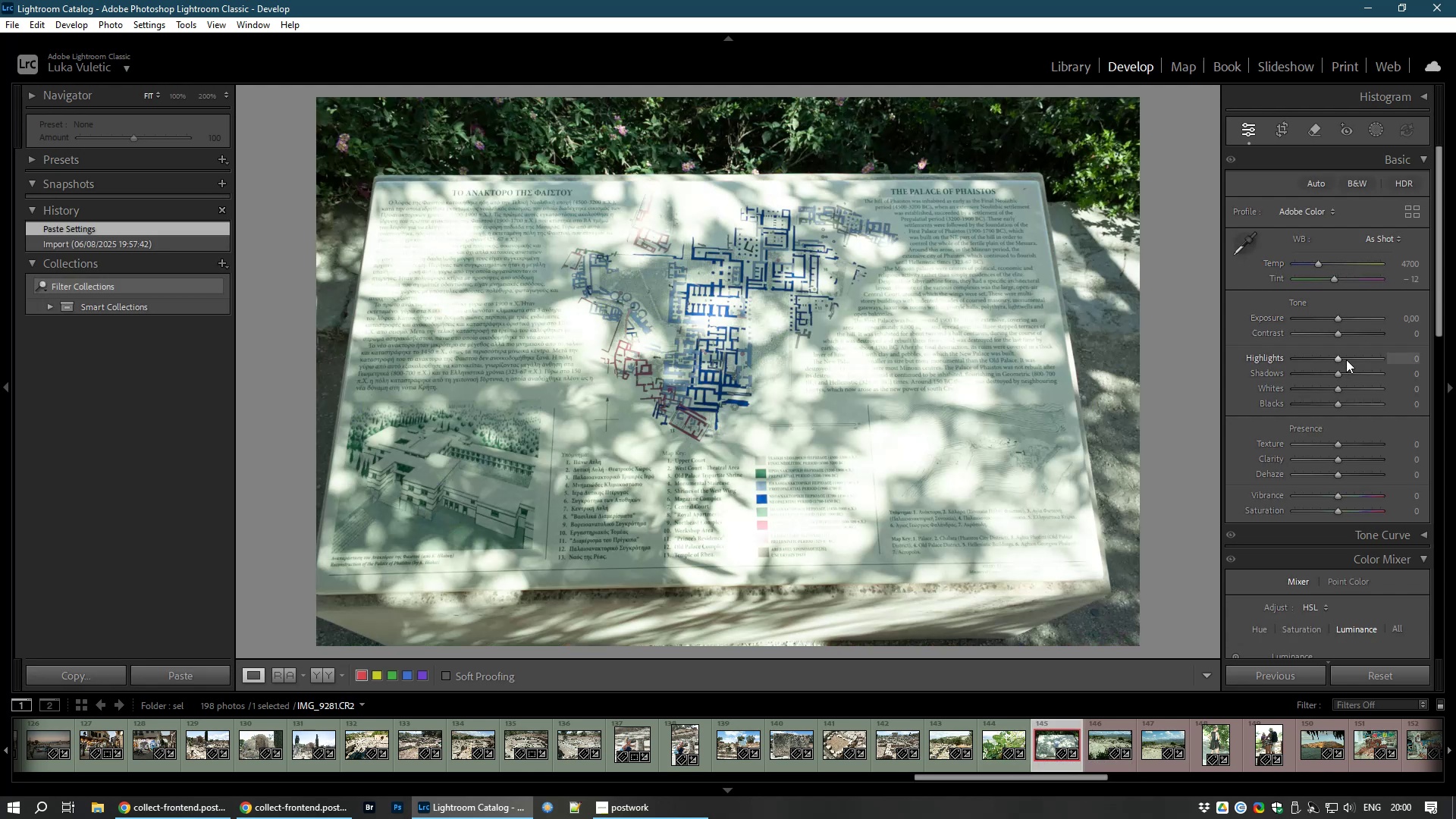 
wait(10.15)
 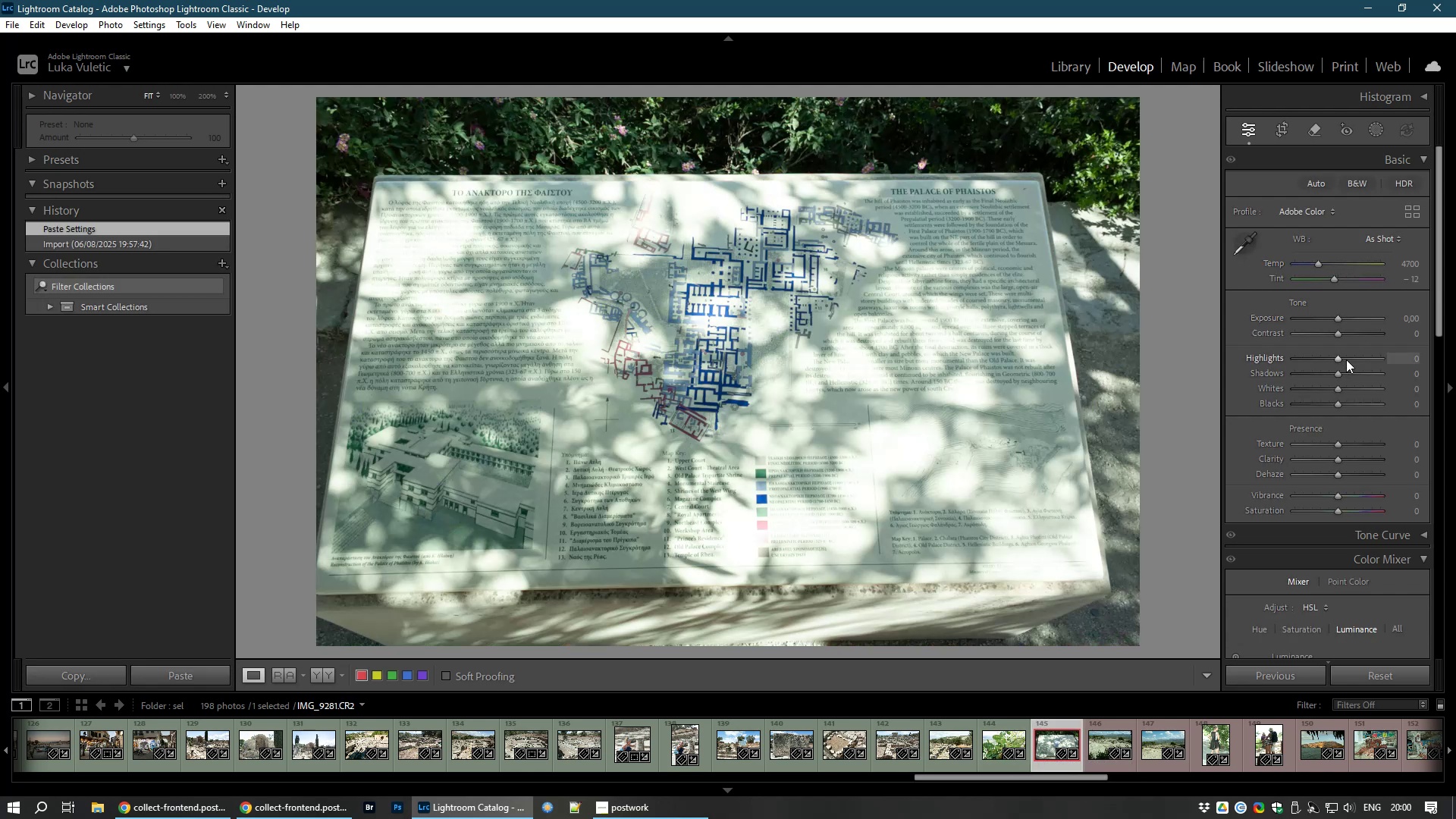 
left_click_drag(start_coordinate=[1338, 473], to_coordinate=[1352, 474])
 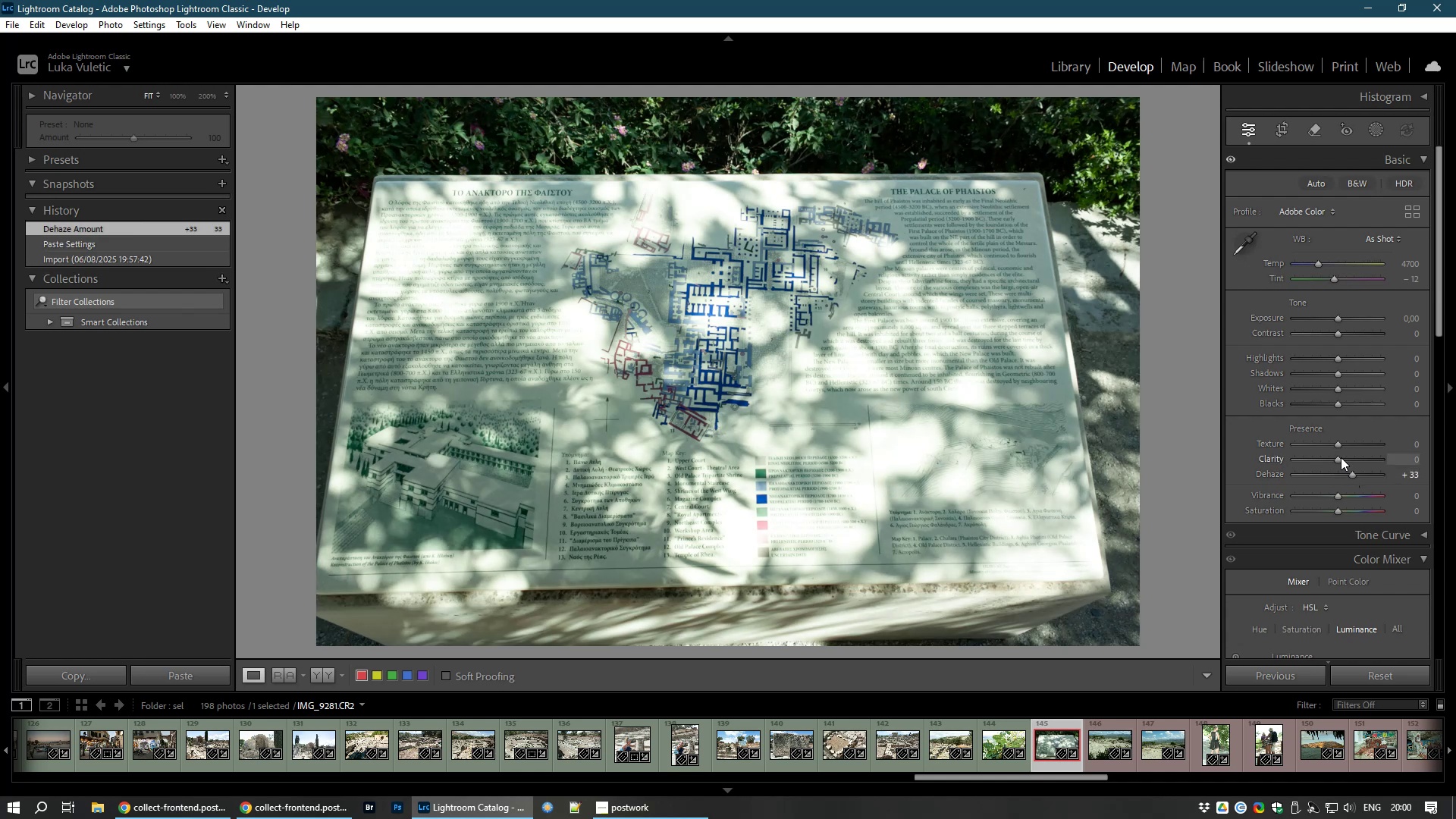 
left_click_drag(start_coordinate=[1341, 460], to_coordinate=[1346, 461])
 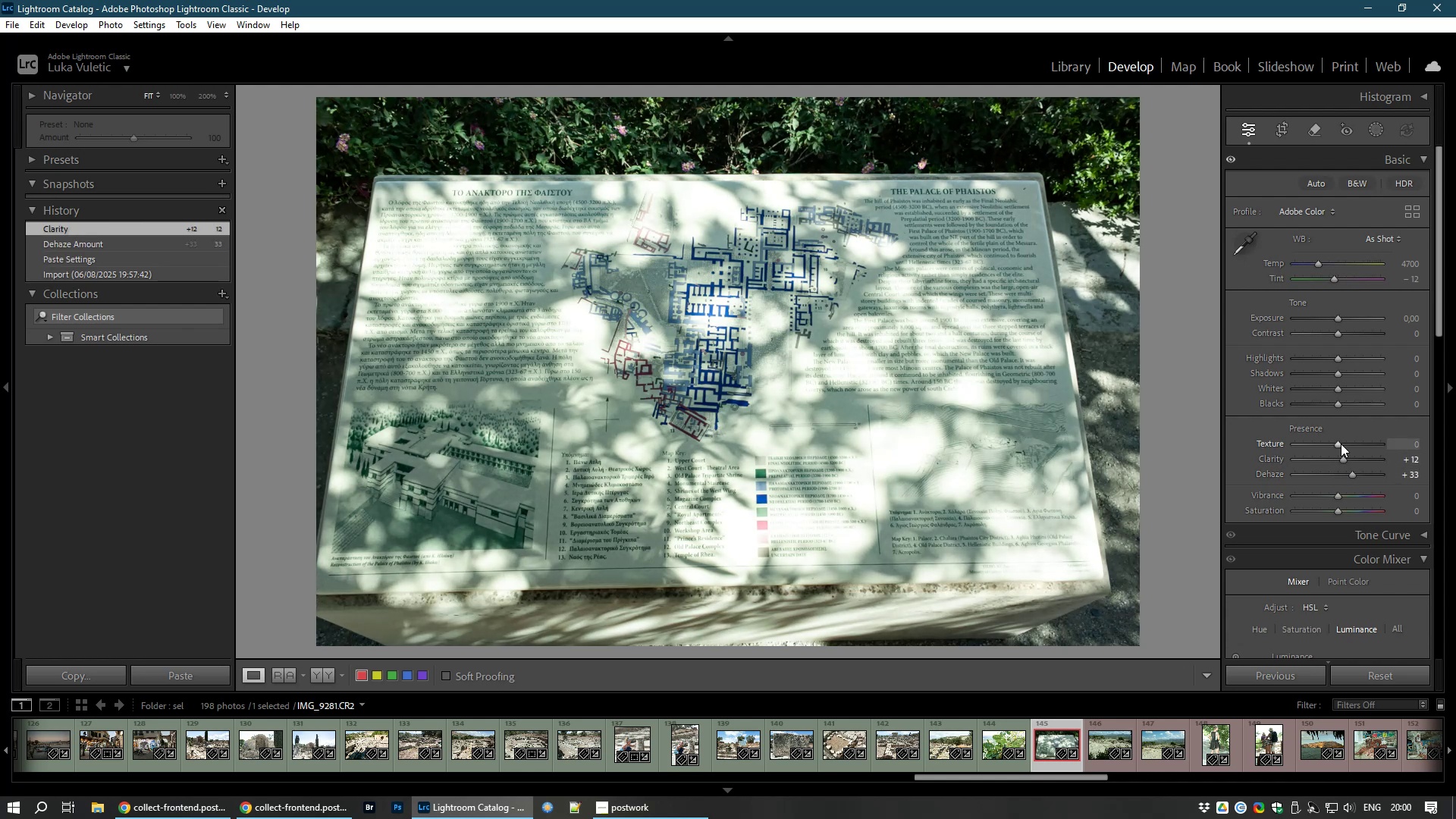 
left_click_drag(start_coordinate=[1341, 444], to_coordinate=[1355, 449])
 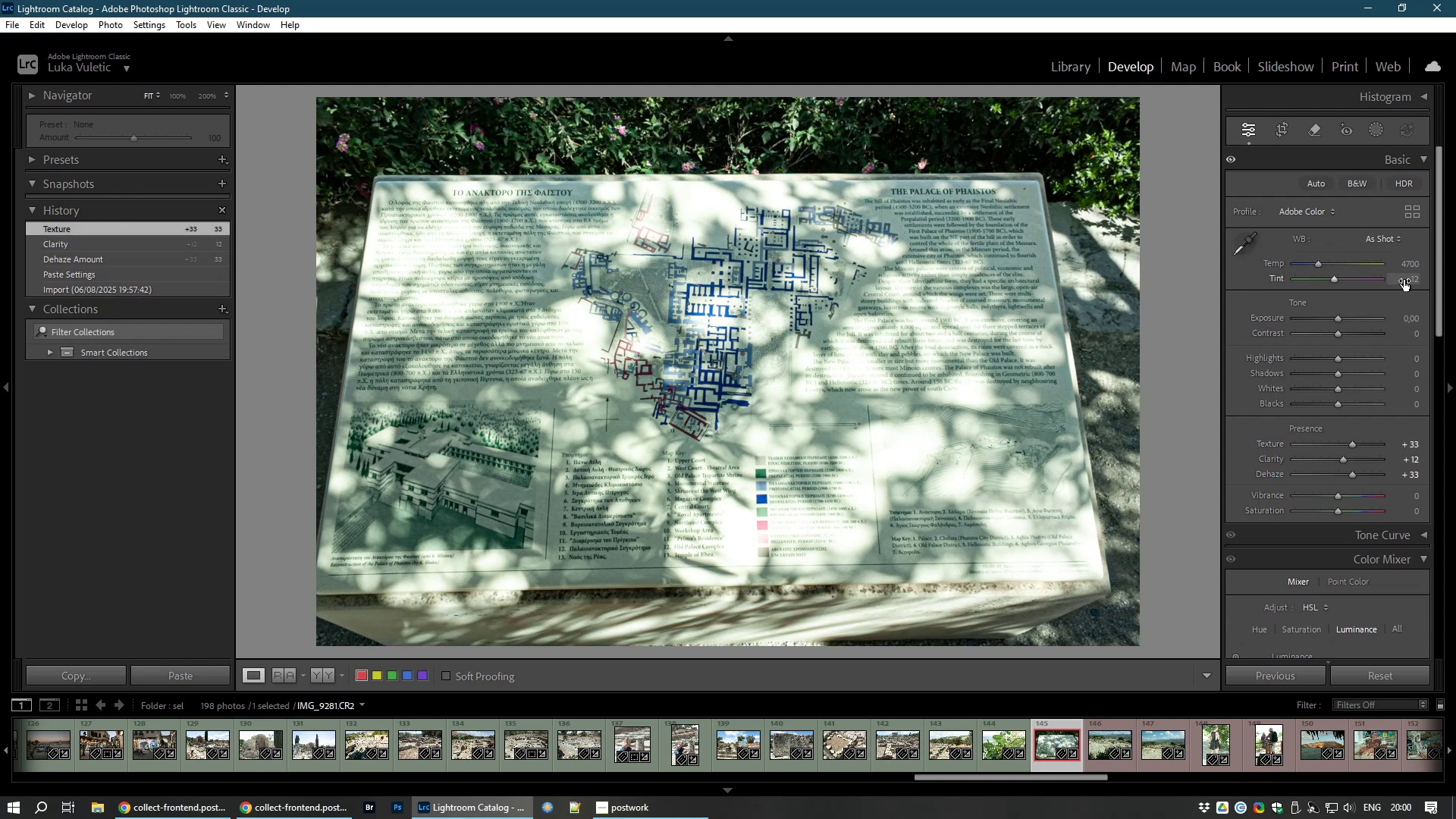 
left_click([1407, 273])
 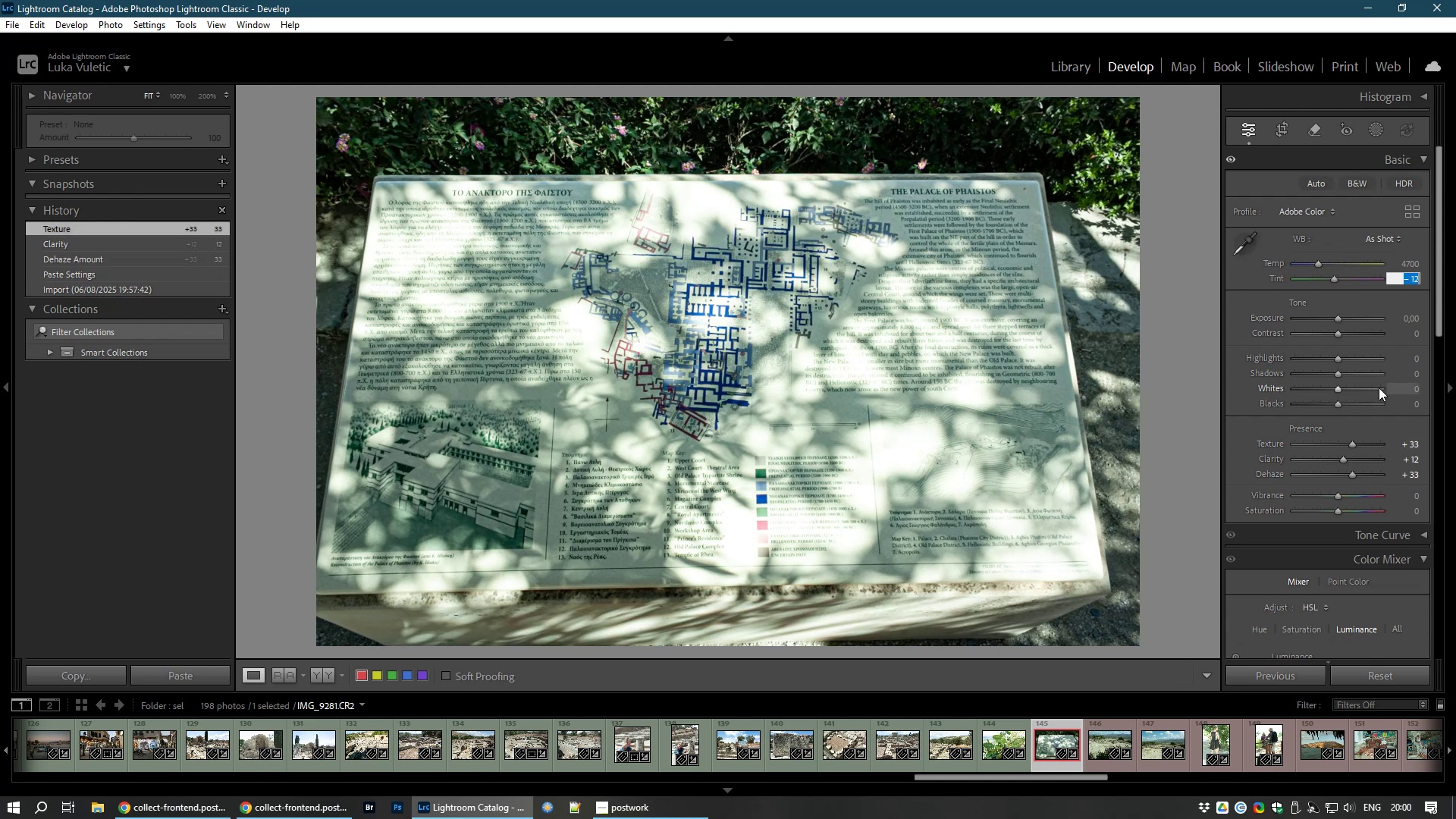 
hold_key(key=Numpad0, duration=0.34)
 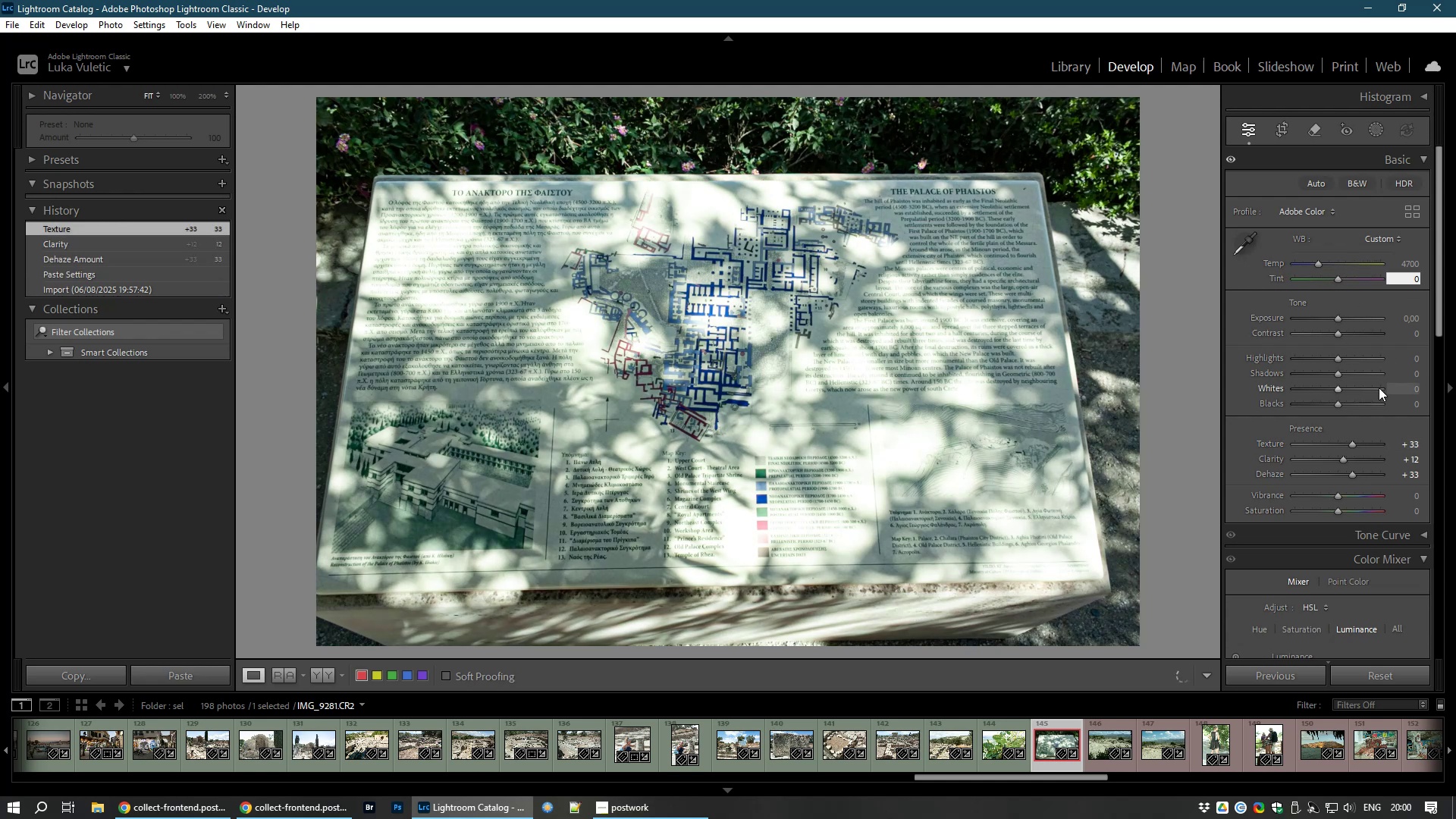 
key(NumpadEnter)
 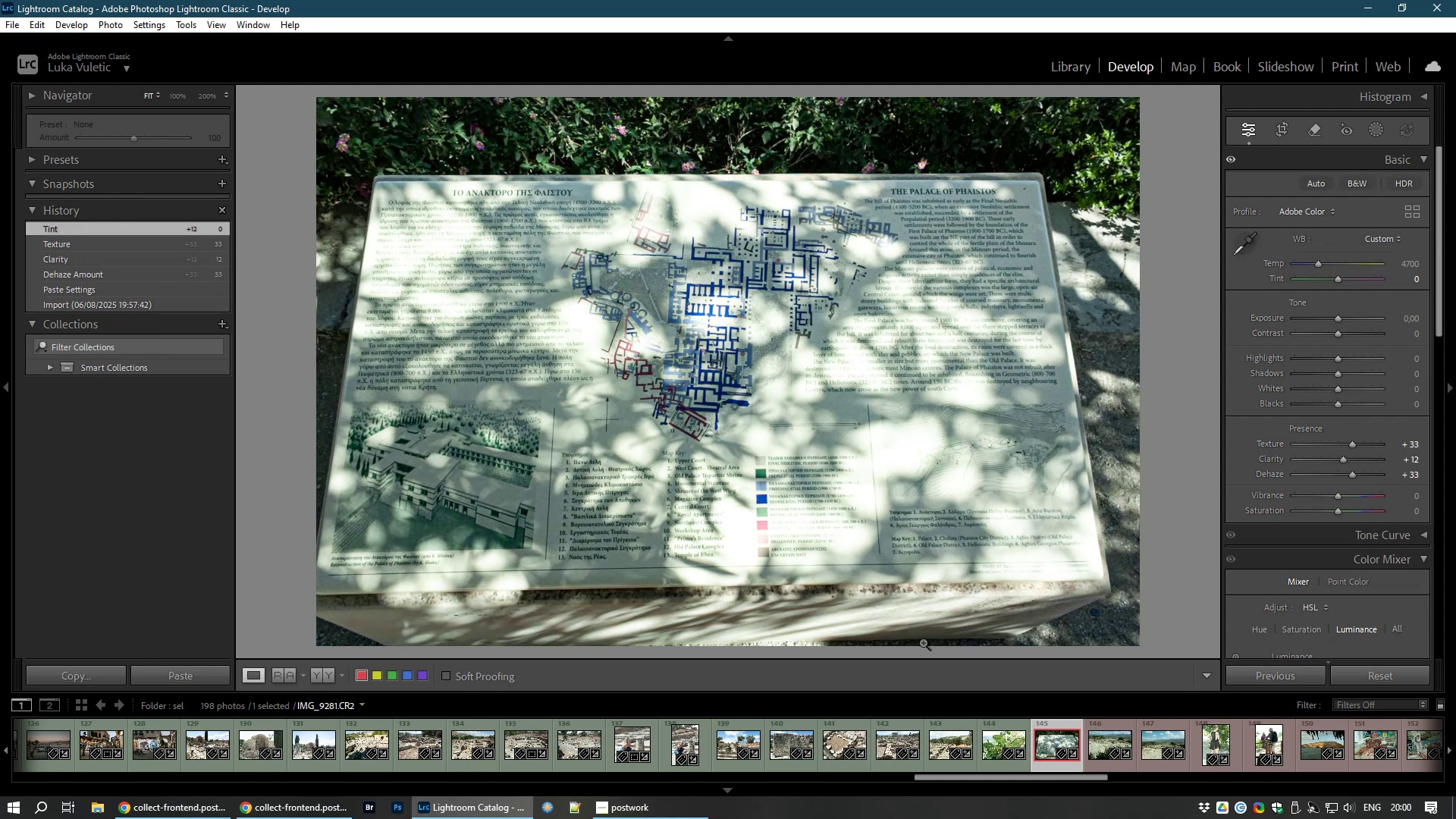 
key(8)
 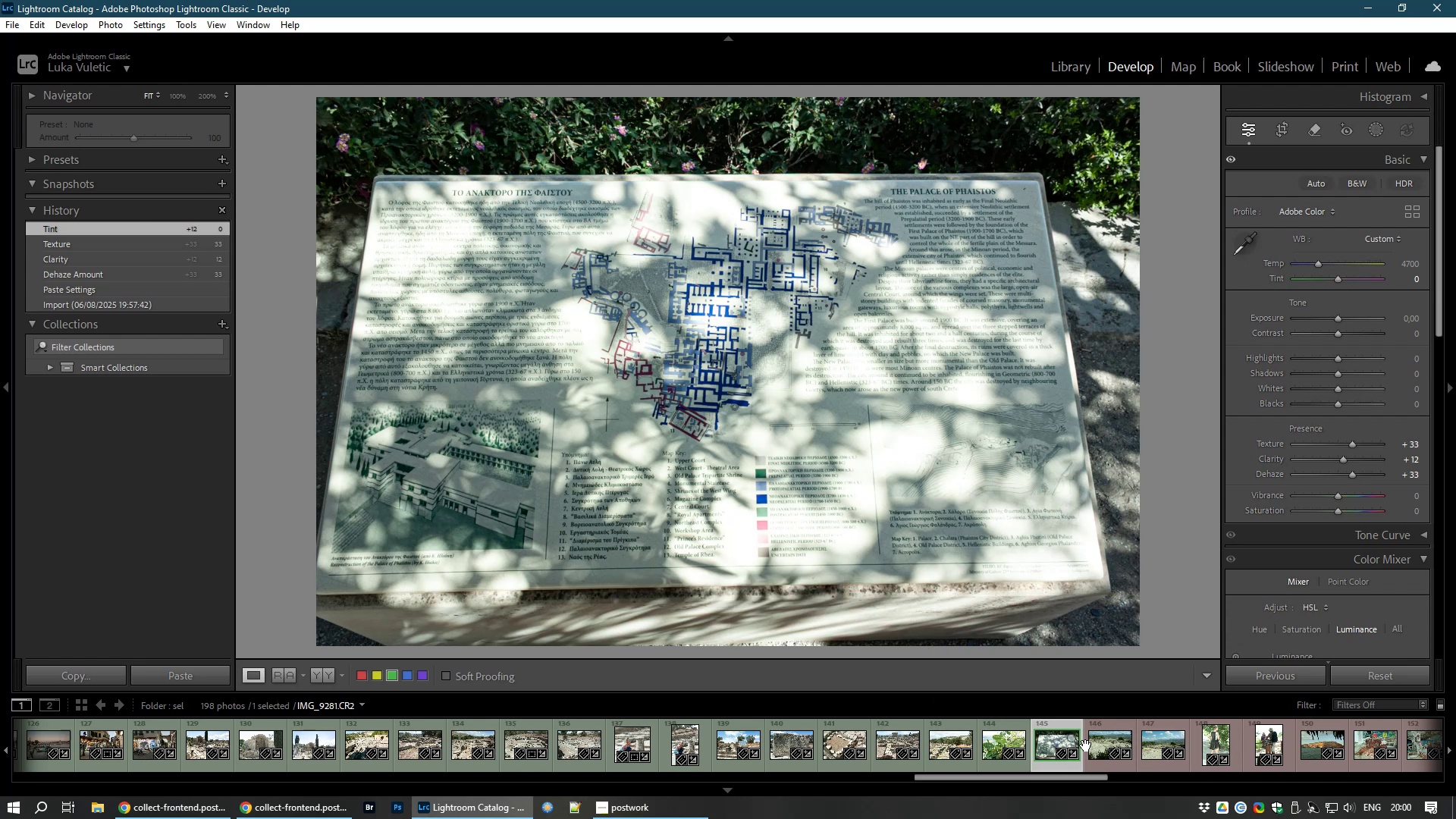 
left_click([1109, 745])
 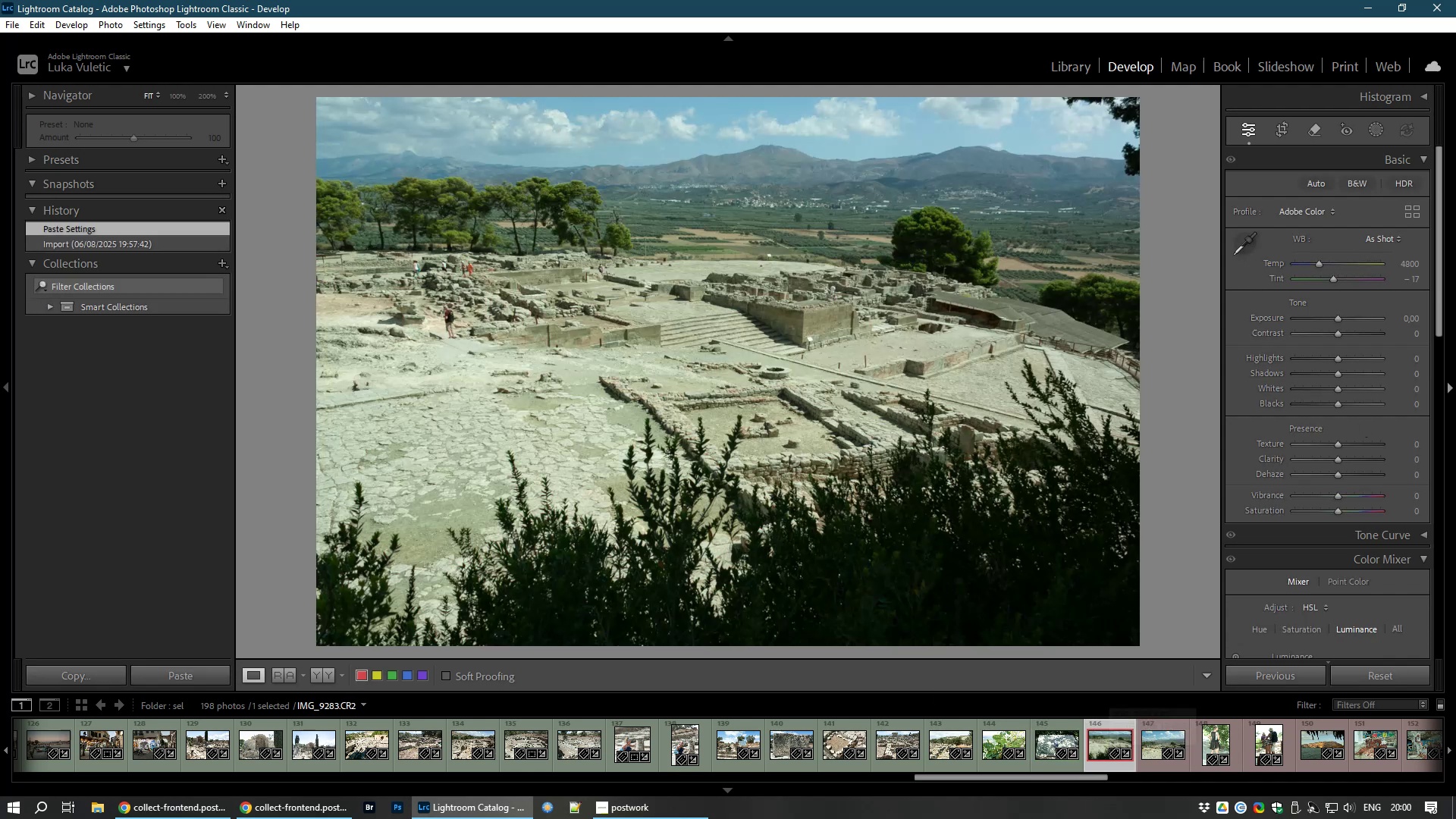 
left_click([1407, 280])
 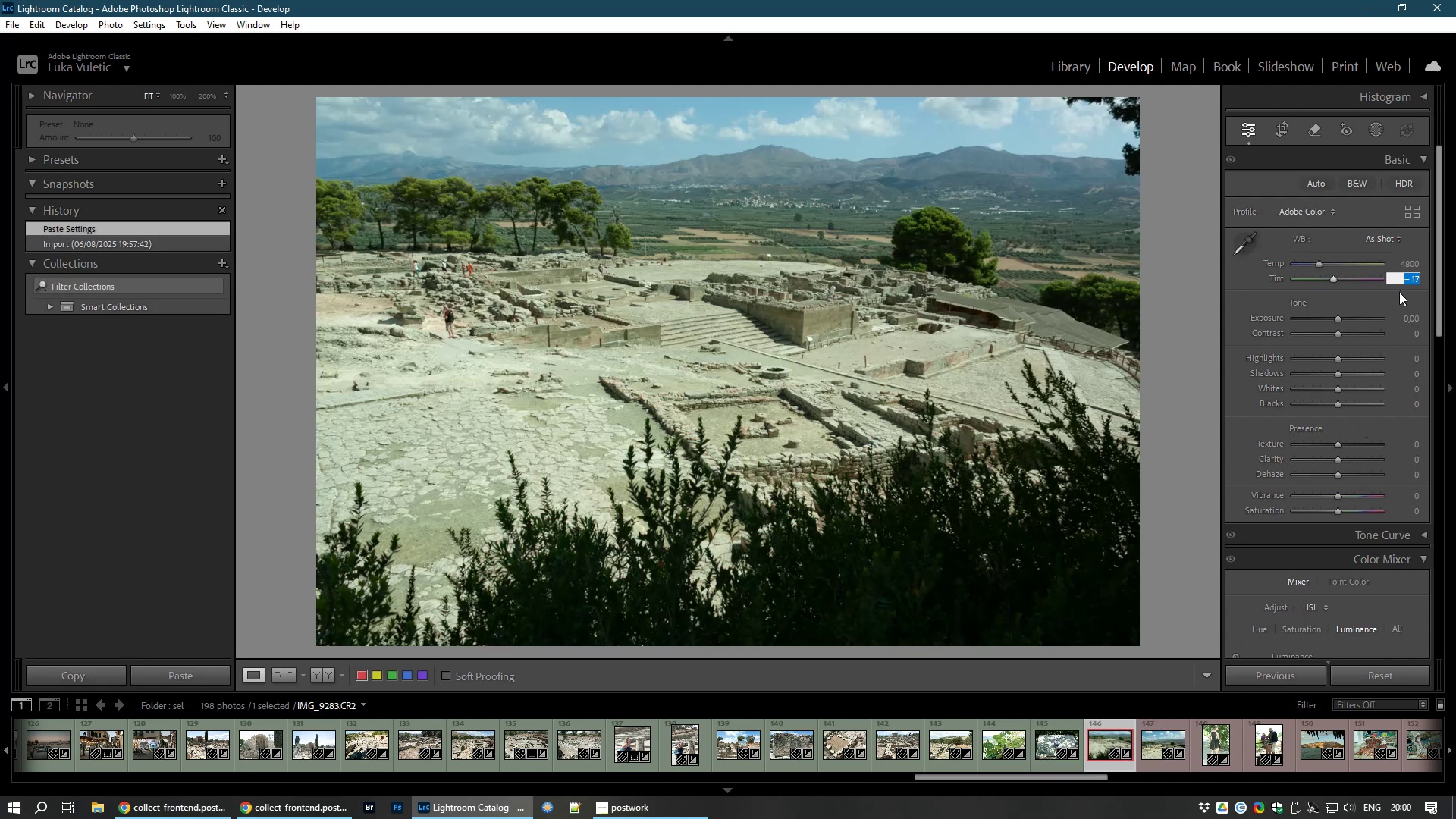 
key(Numpad0)
 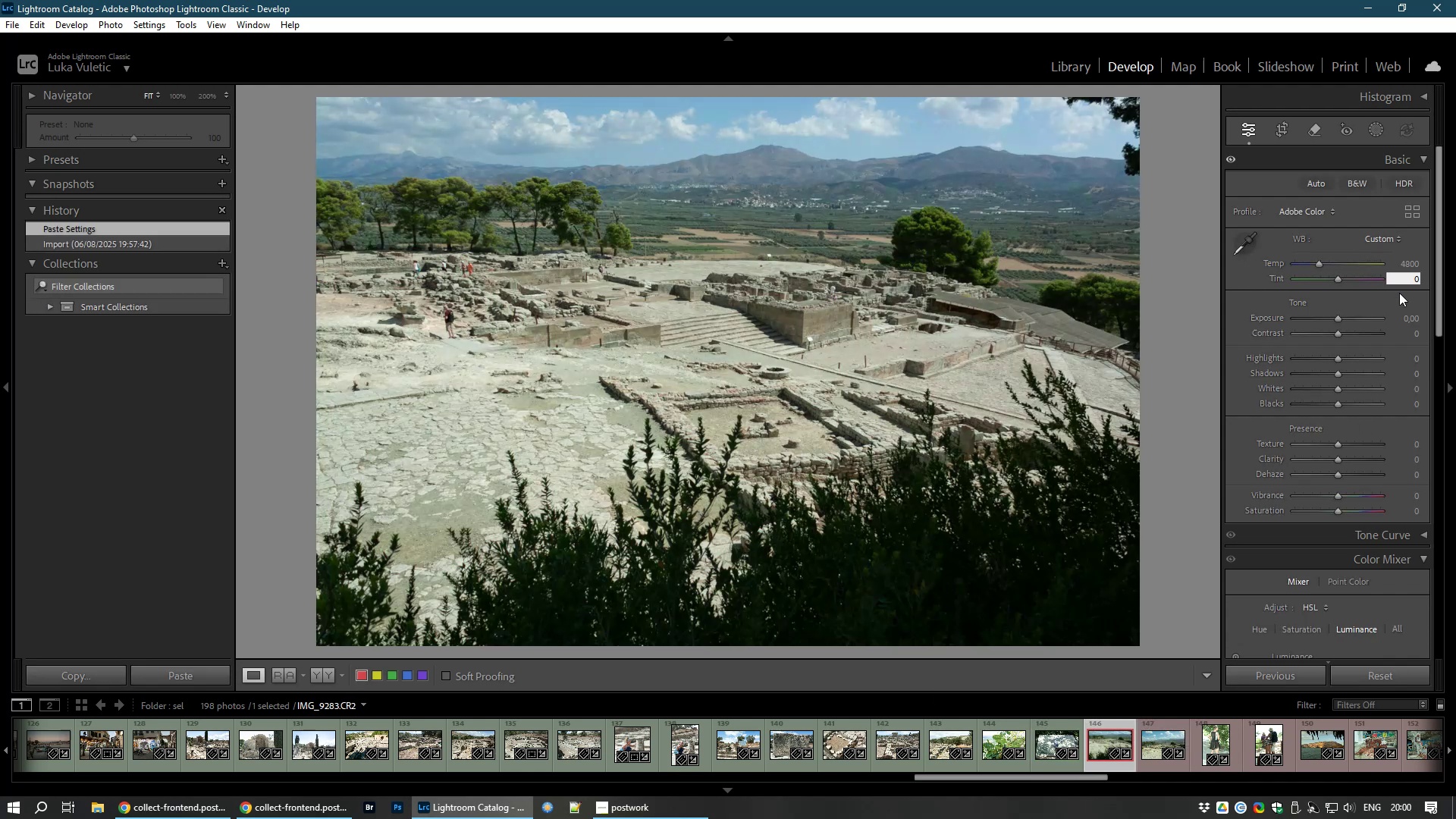 
key(NumpadEnter)
 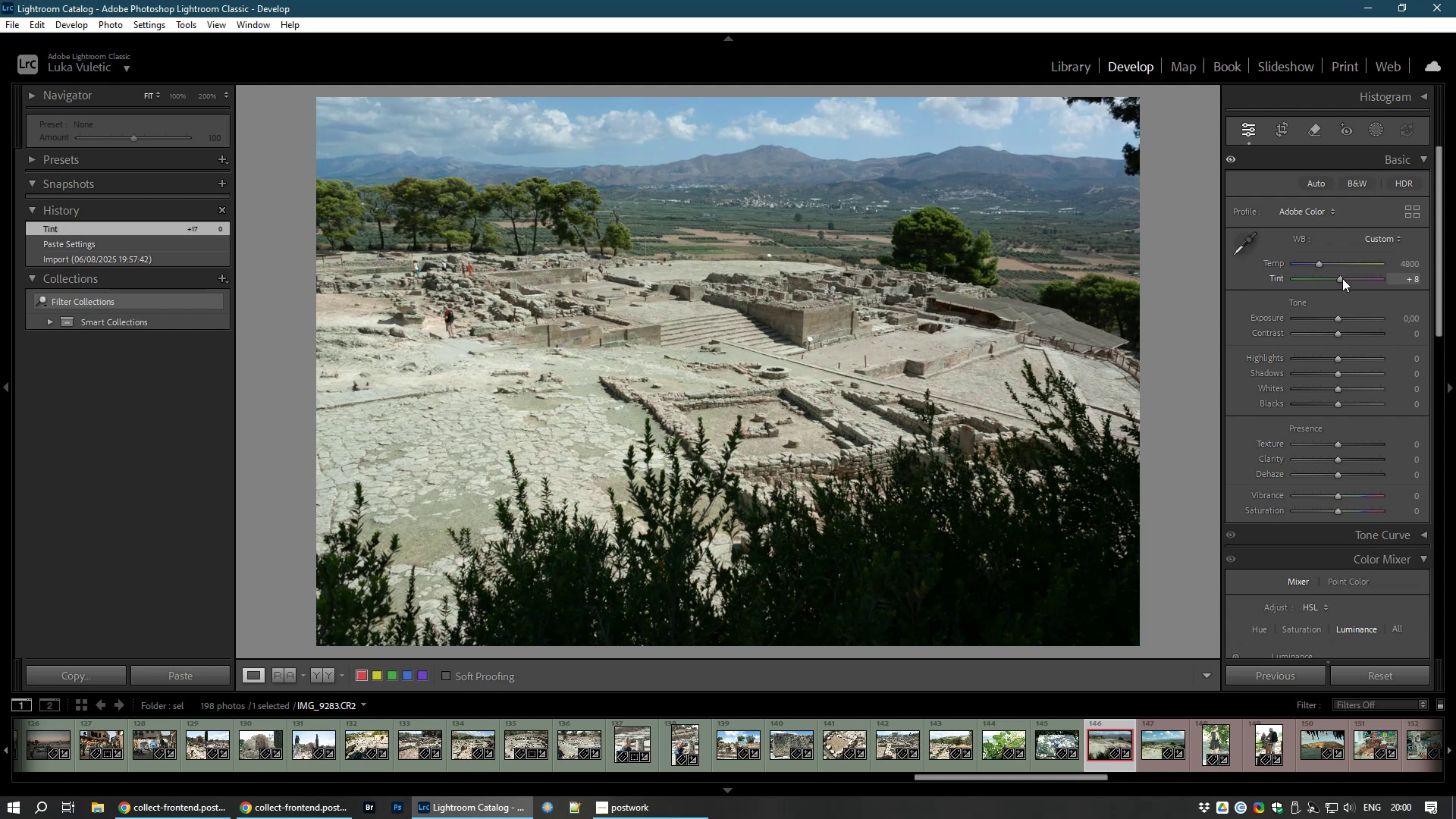 
wait(10.59)
 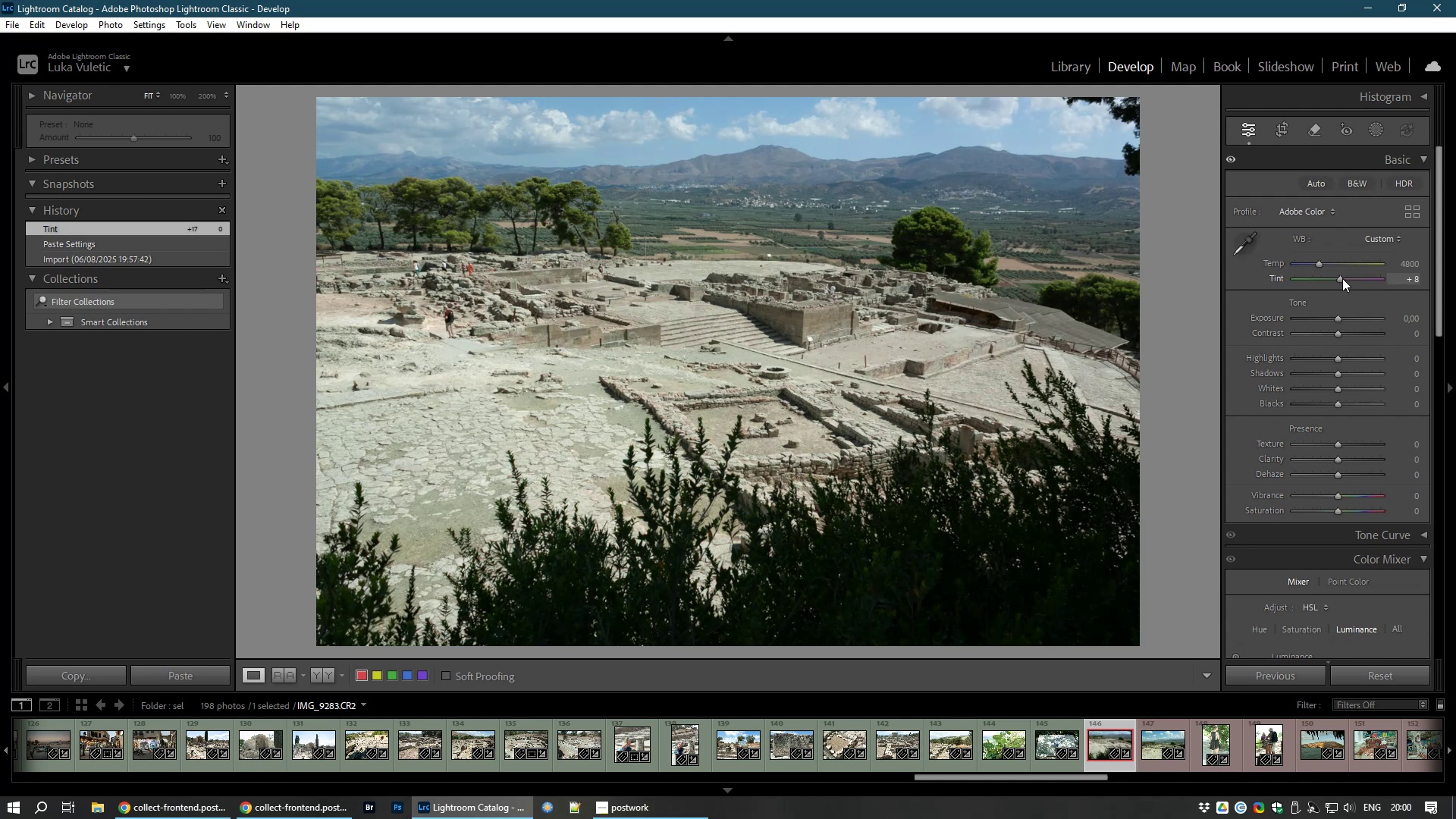 
left_click_drag(start_coordinate=[1338, 317], to_coordinate=[1345, 317])
 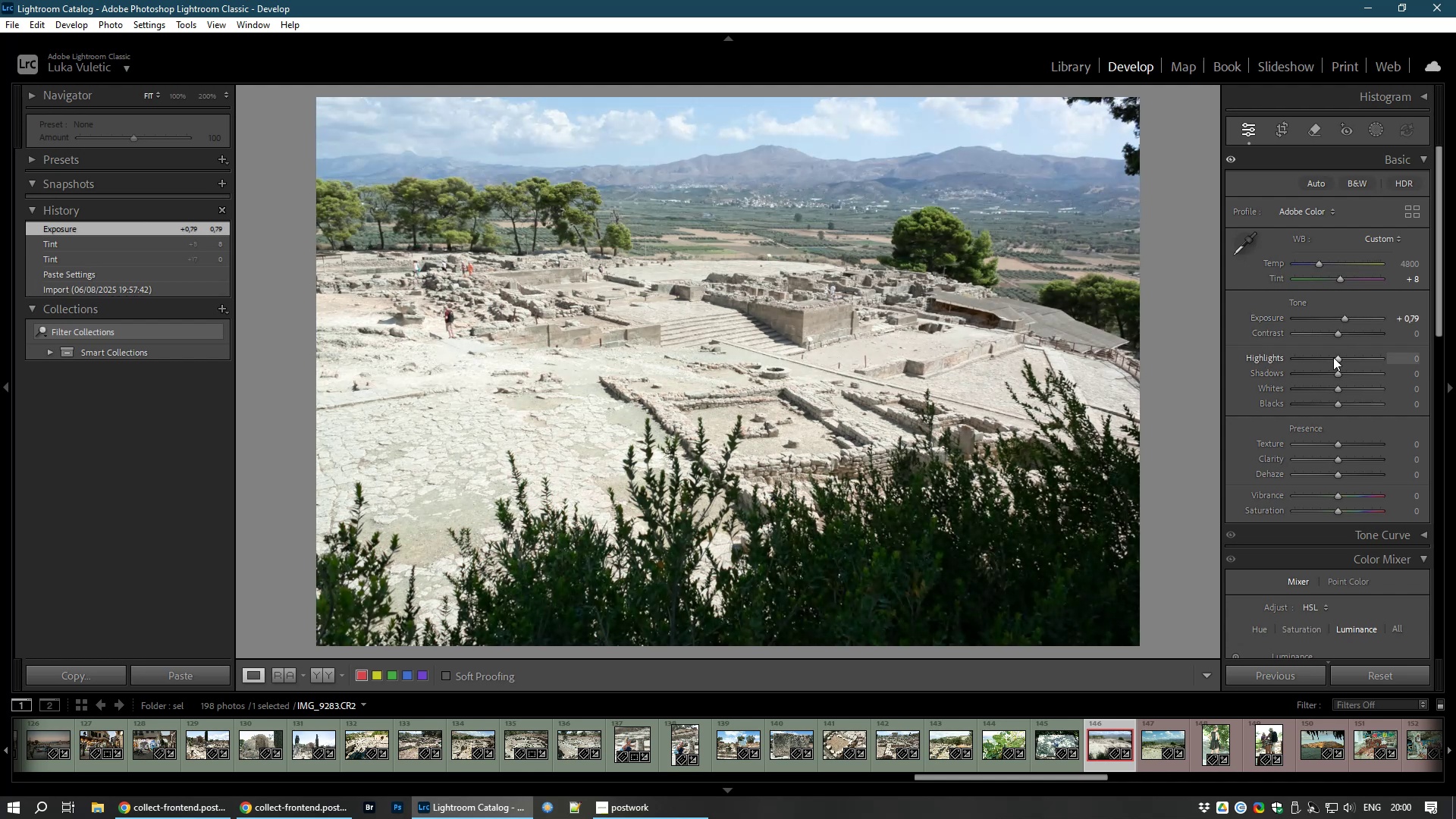 
left_click_drag(start_coordinate=[1340, 358], to_coordinate=[1304, 368])
 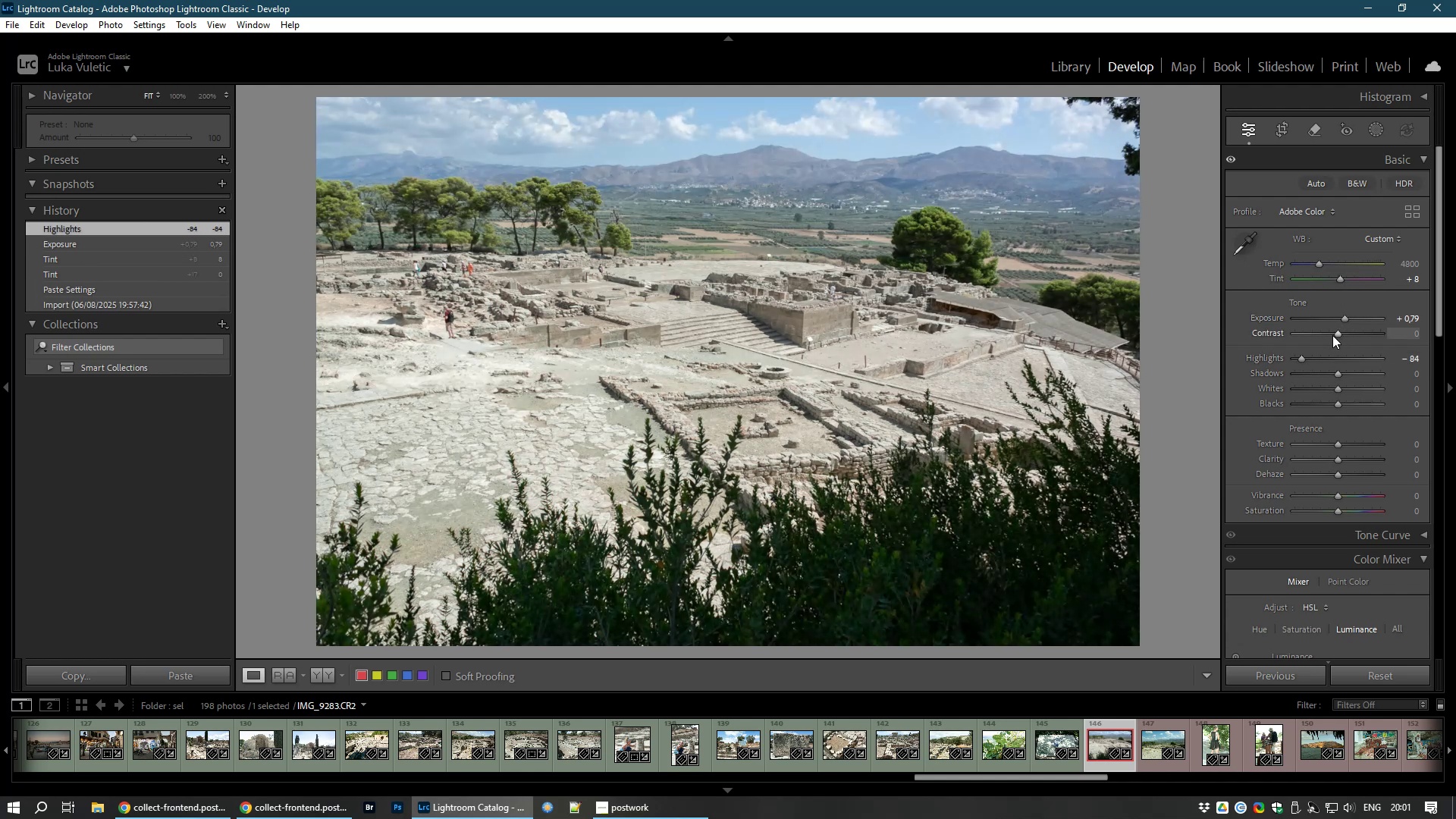 
left_click_drag(start_coordinate=[1335, 335], to_coordinate=[1348, 334])
 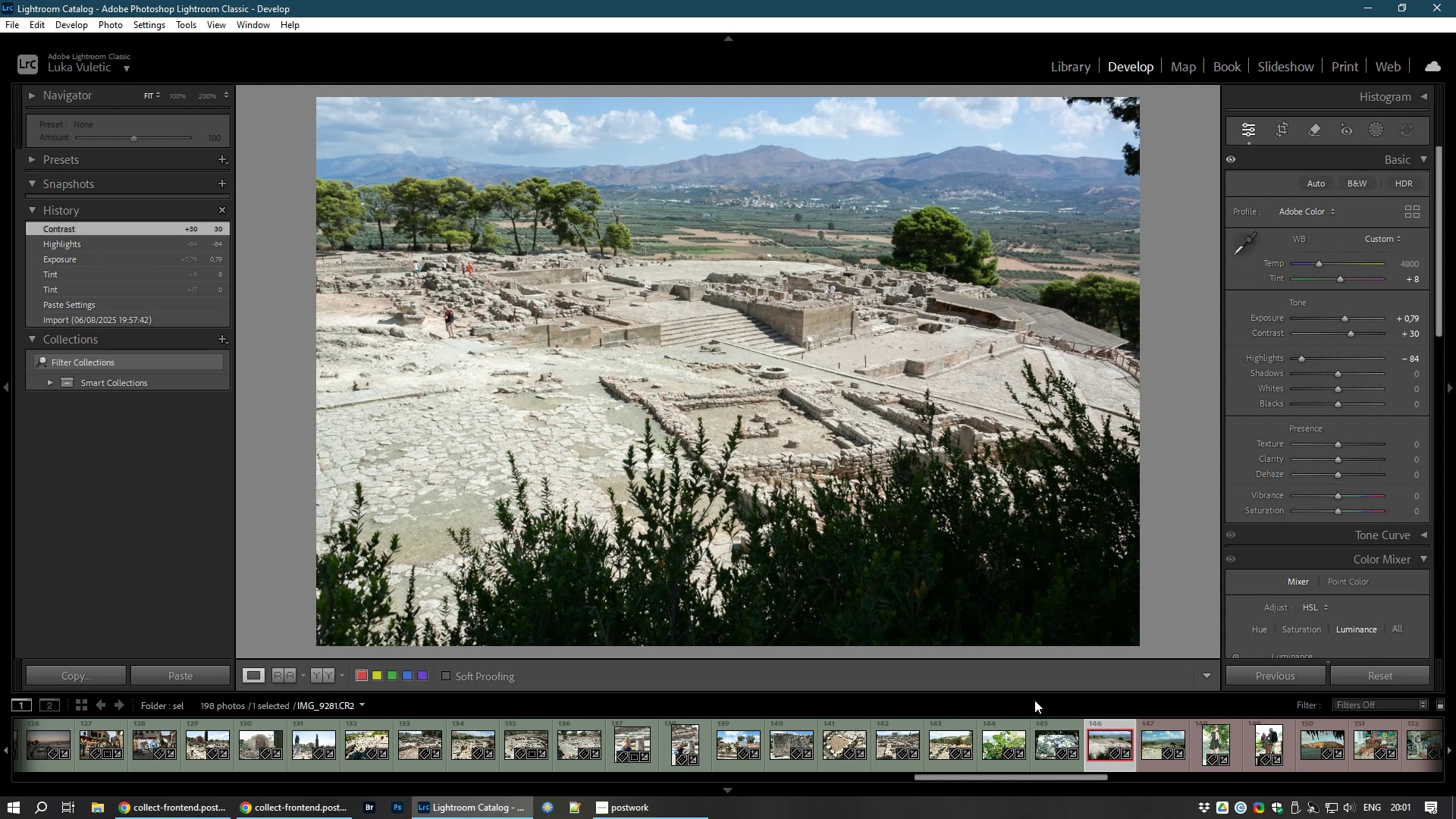 
key(8)
 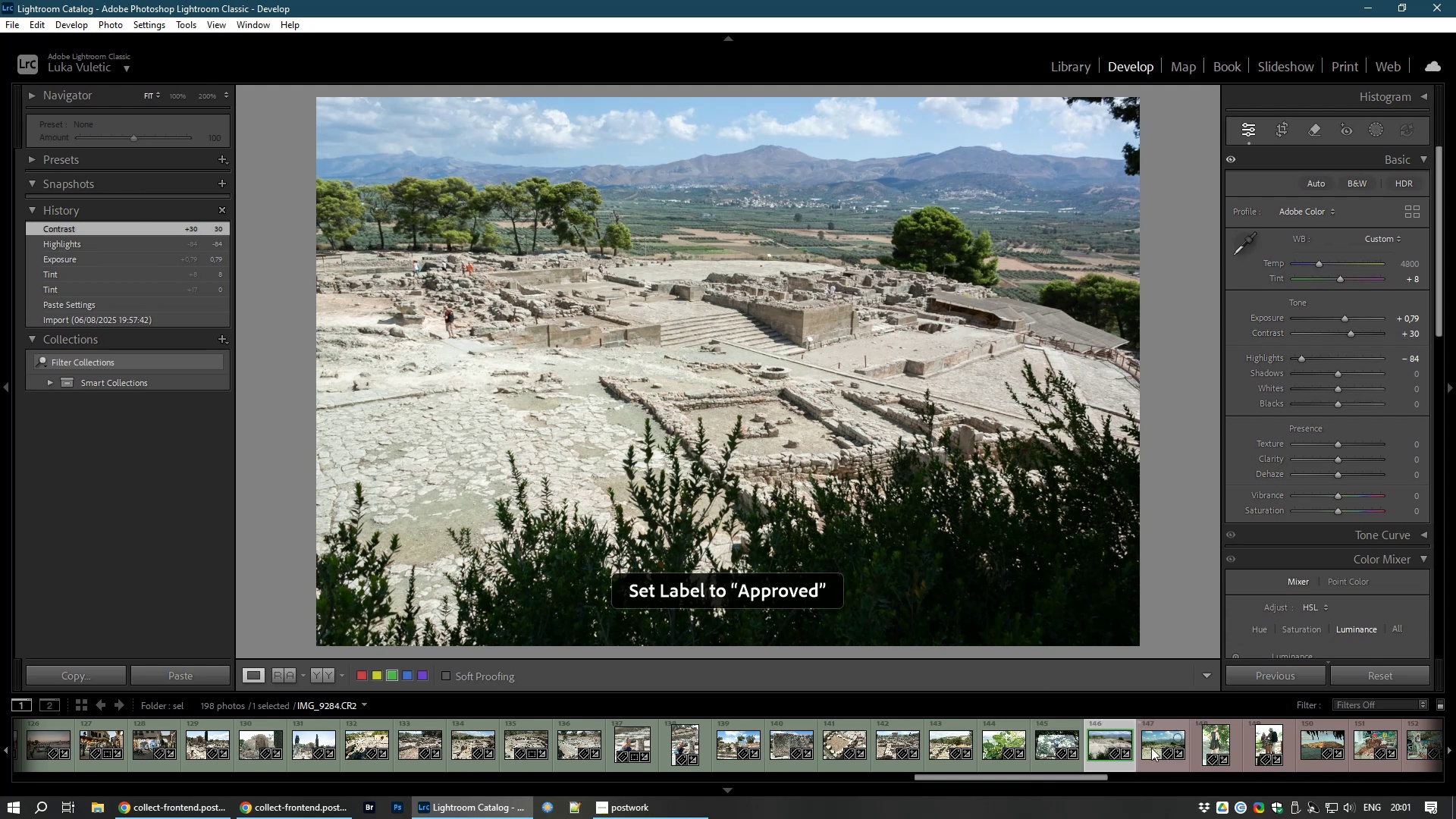 
left_click([1151, 748])
 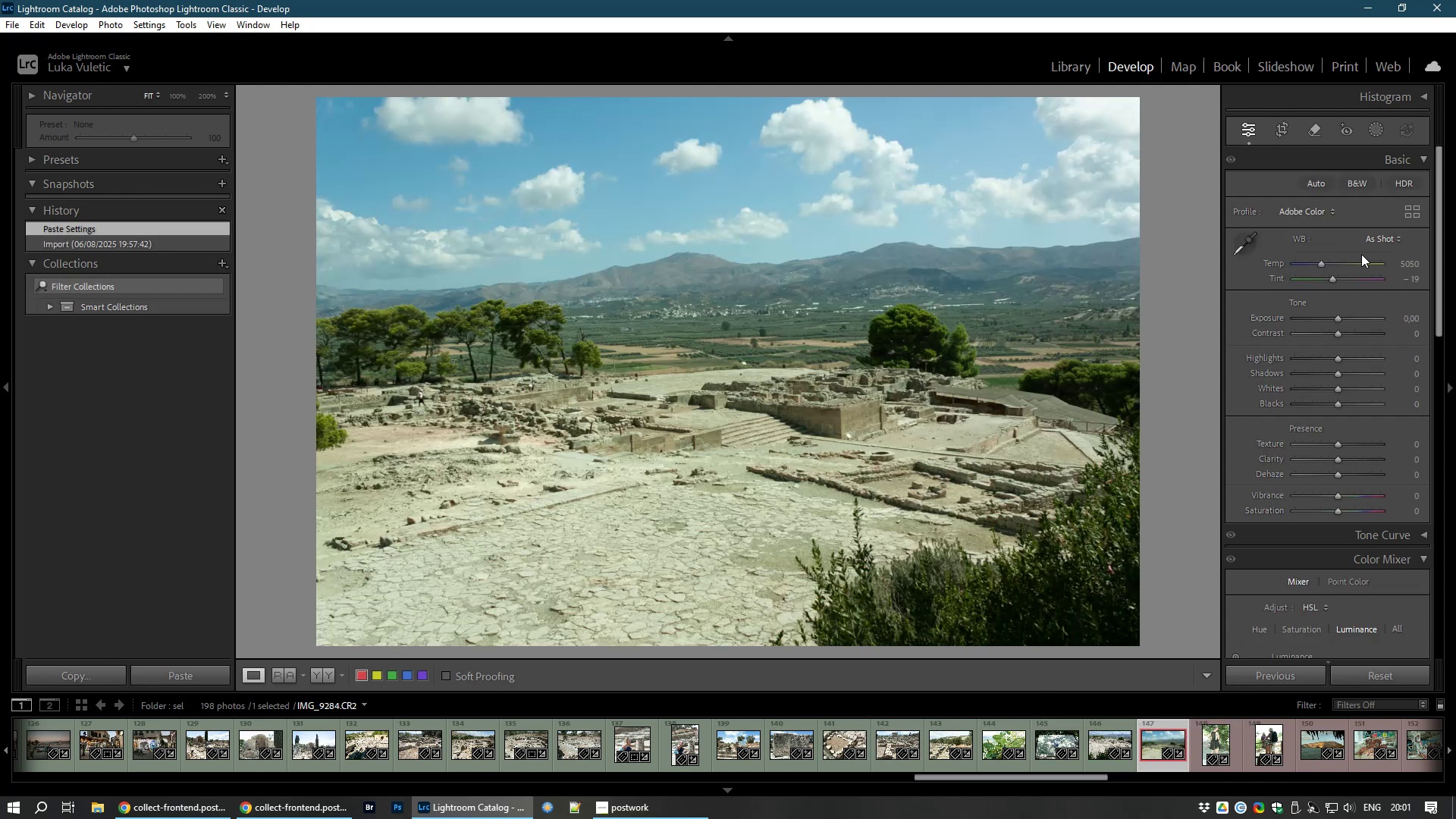 
wait(5.19)
 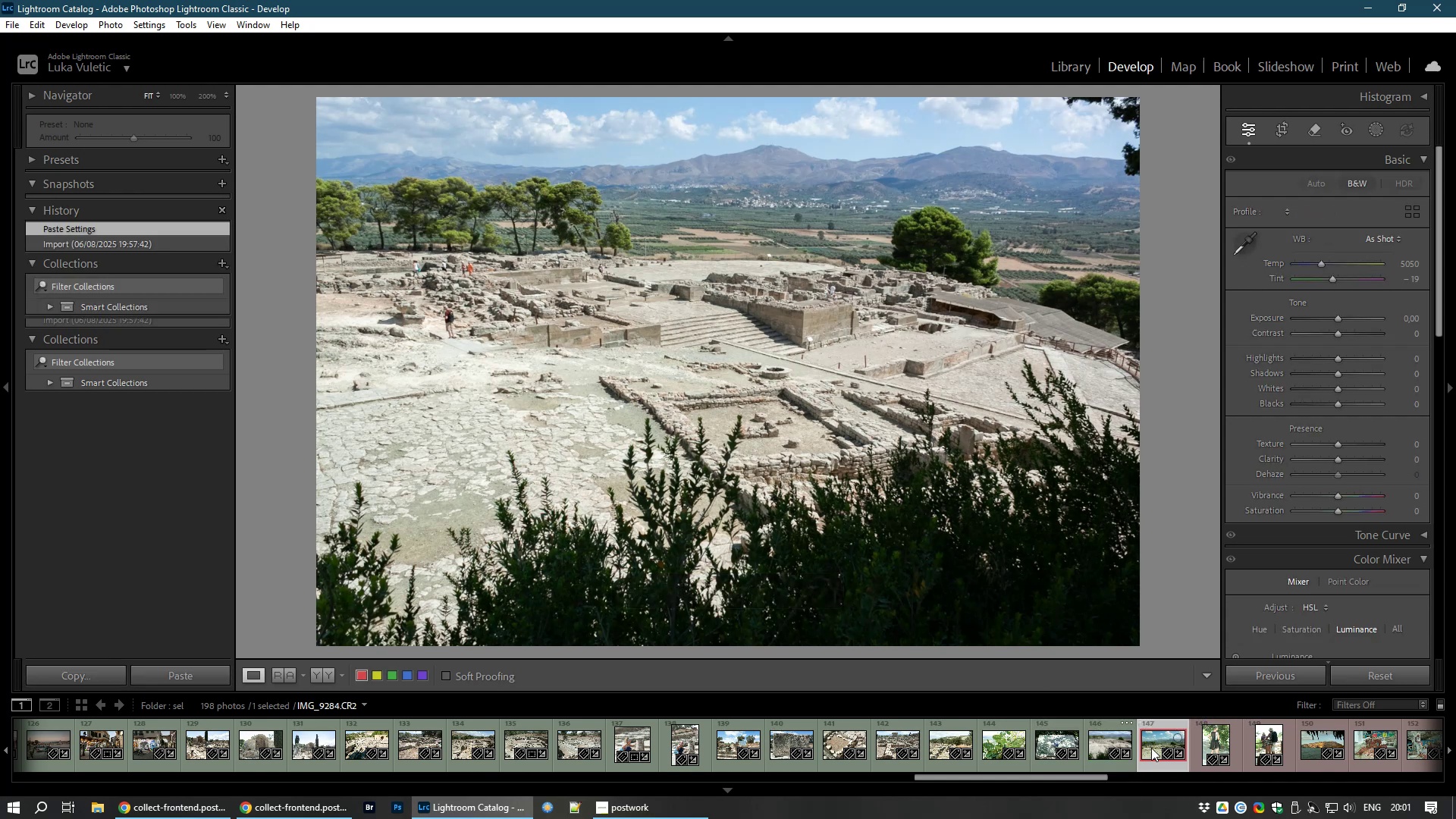 
left_click_drag(start_coordinate=[1331, 281], to_coordinate=[1338, 281])
 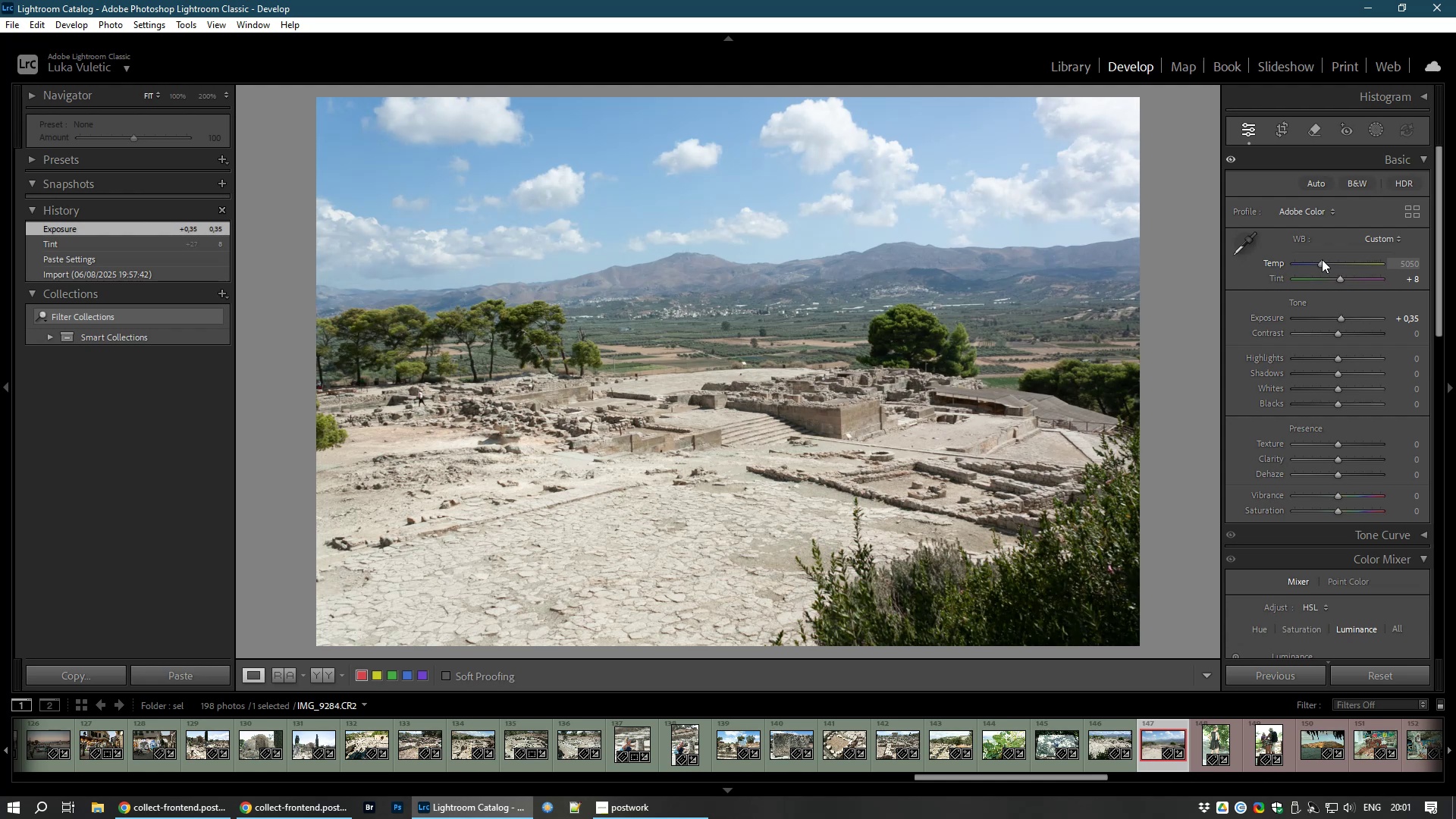 
wait(13.43)
 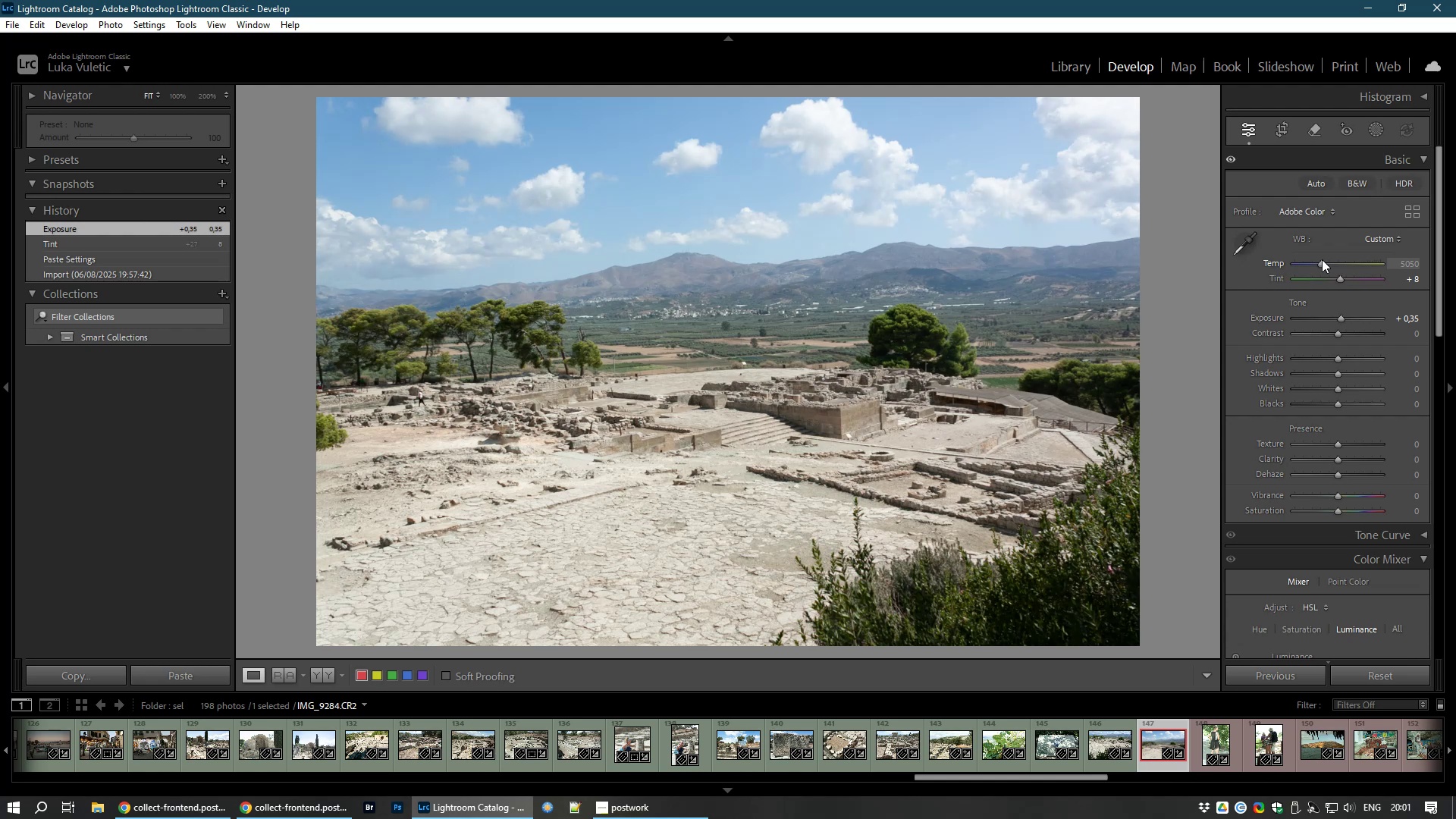 
left_click_drag(start_coordinate=[1340, 333], to_coordinate=[1354, 333])
 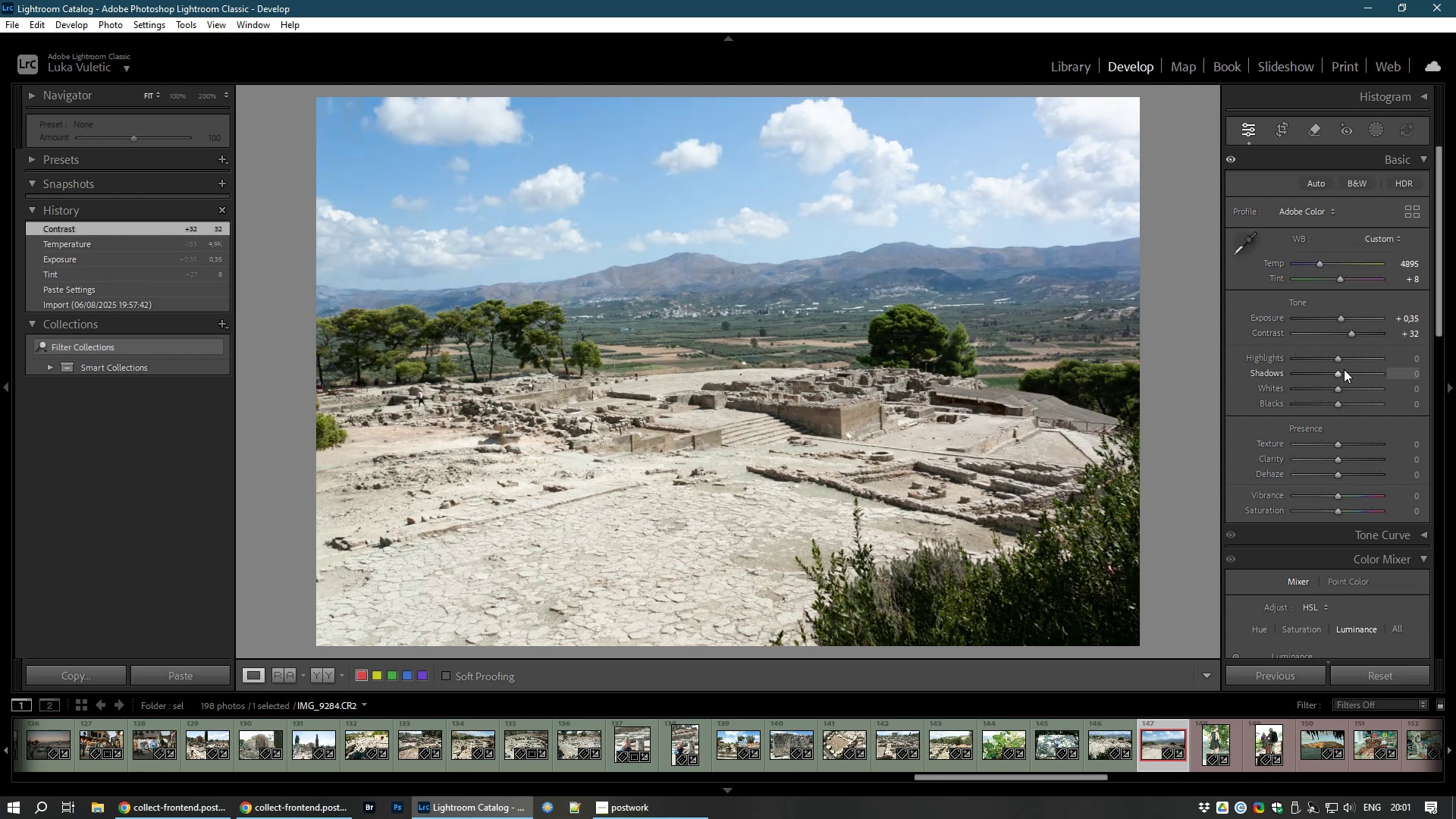 
left_click_drag(start_coordinate=[1340, 372], to_coordinate=[1351, 373])
 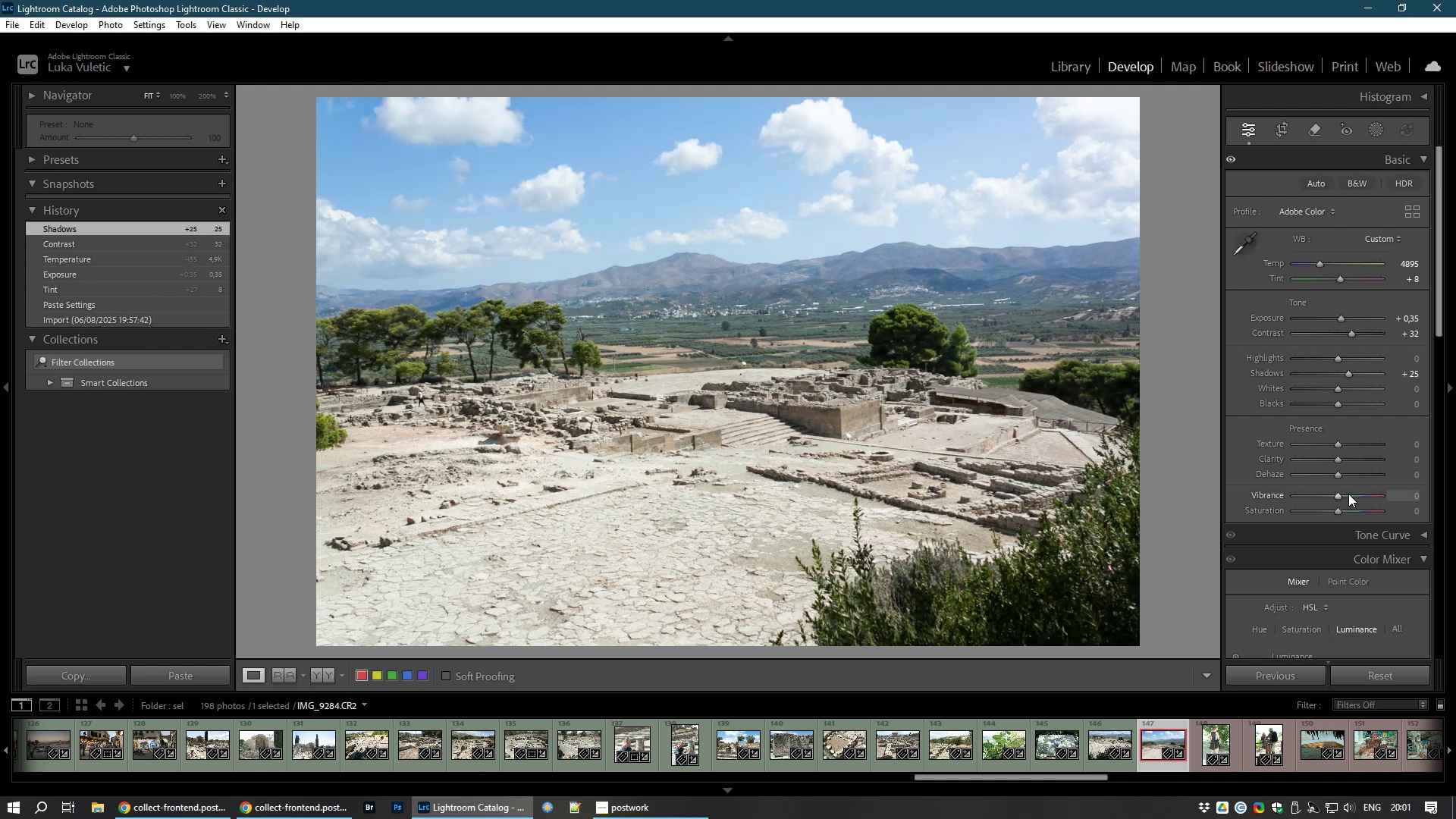 
key(8)
 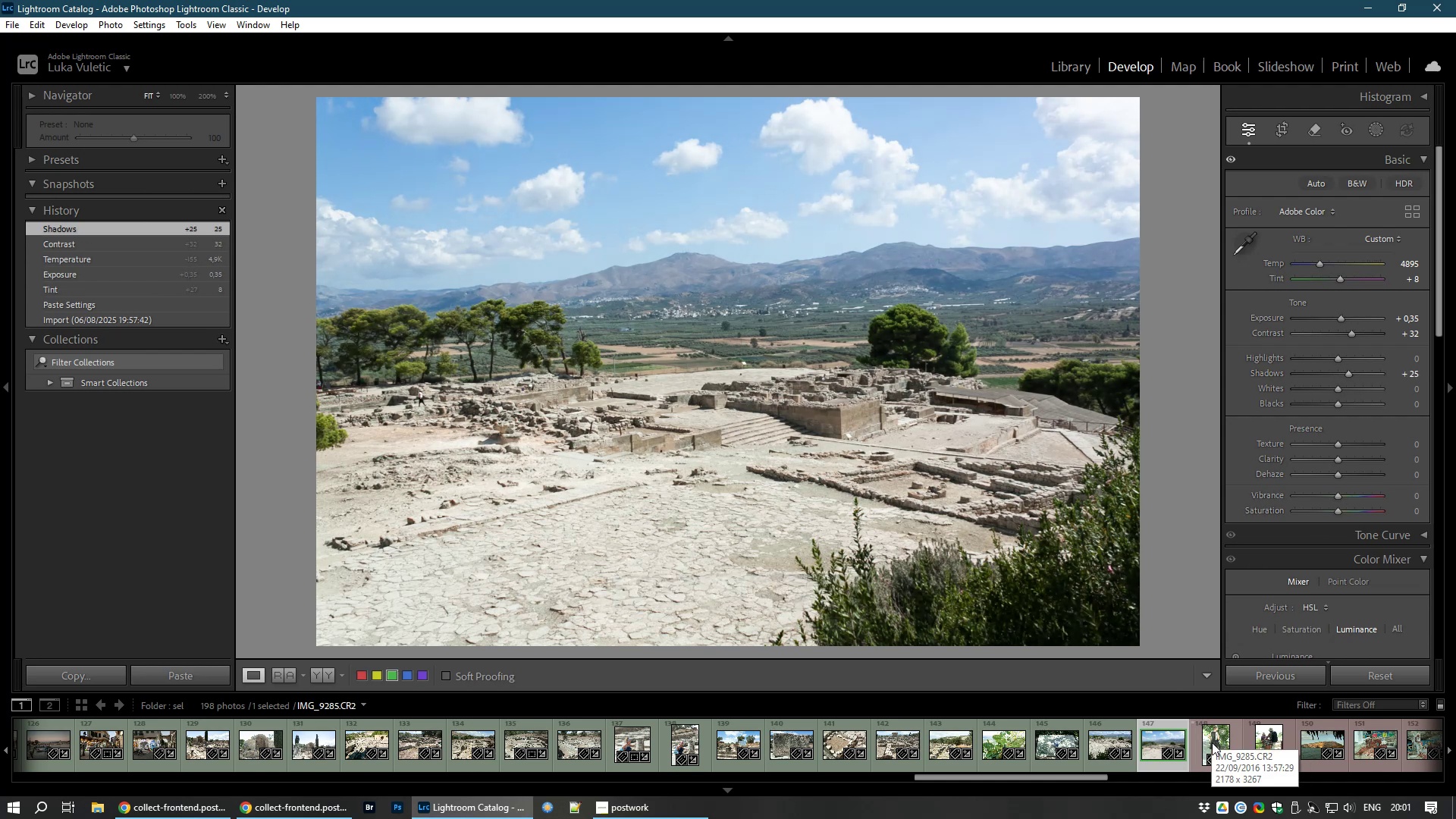 
left_click([1211, 735])
 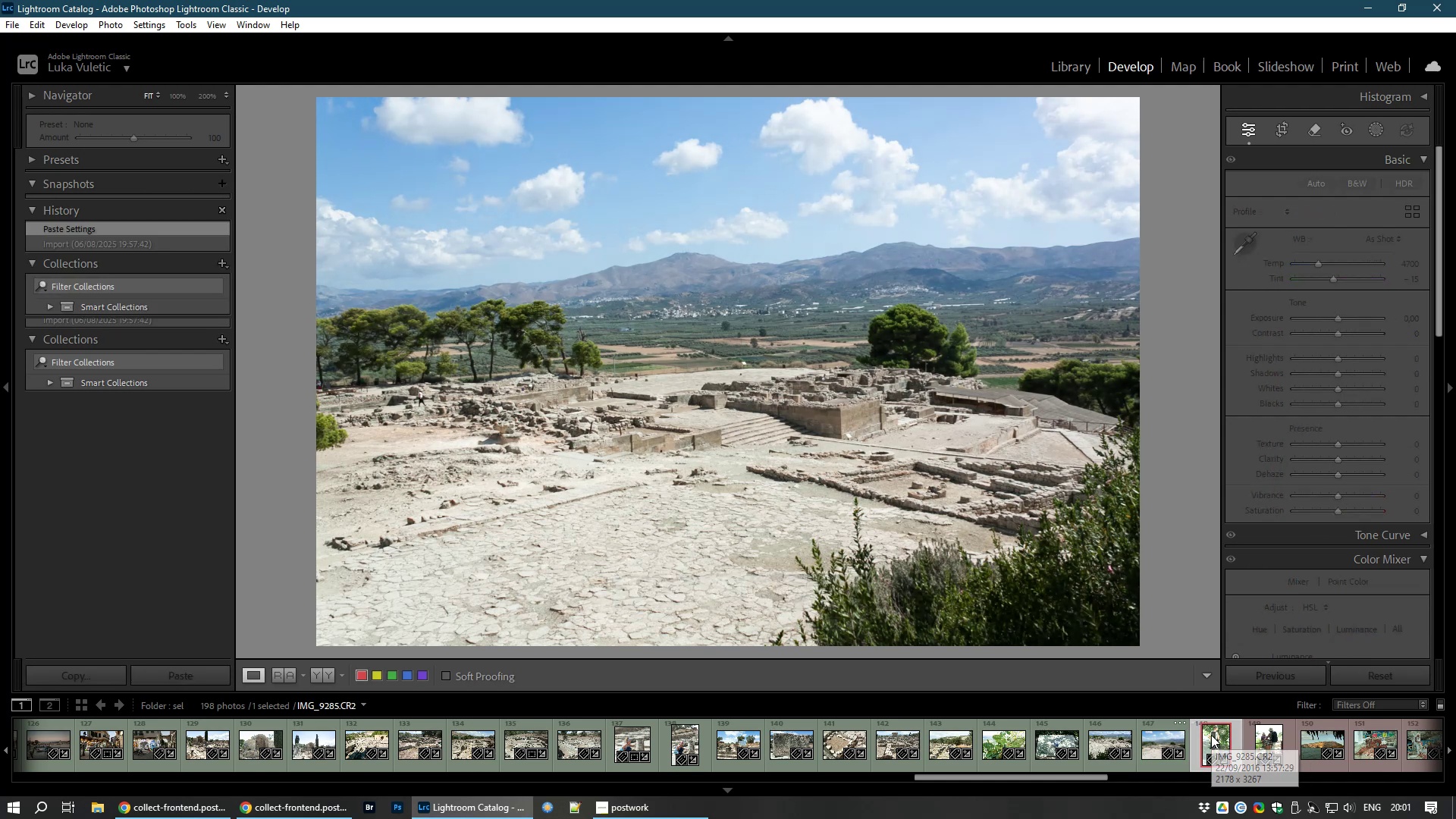 
mouse_move([1202, 701])
 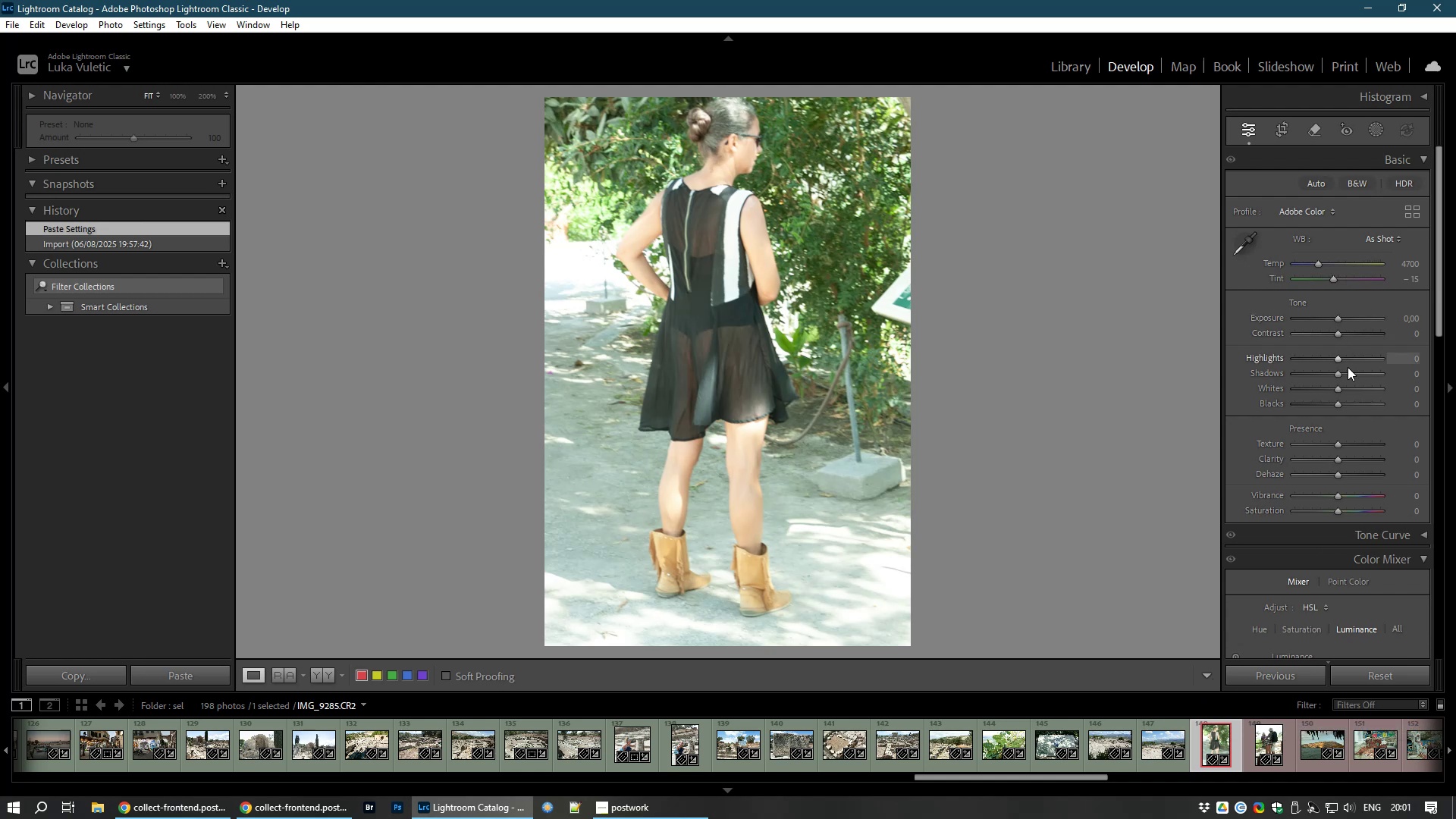 
left_click_drag(start_coordinate=[1340, 372], to_coordinate=[1371, 369])
 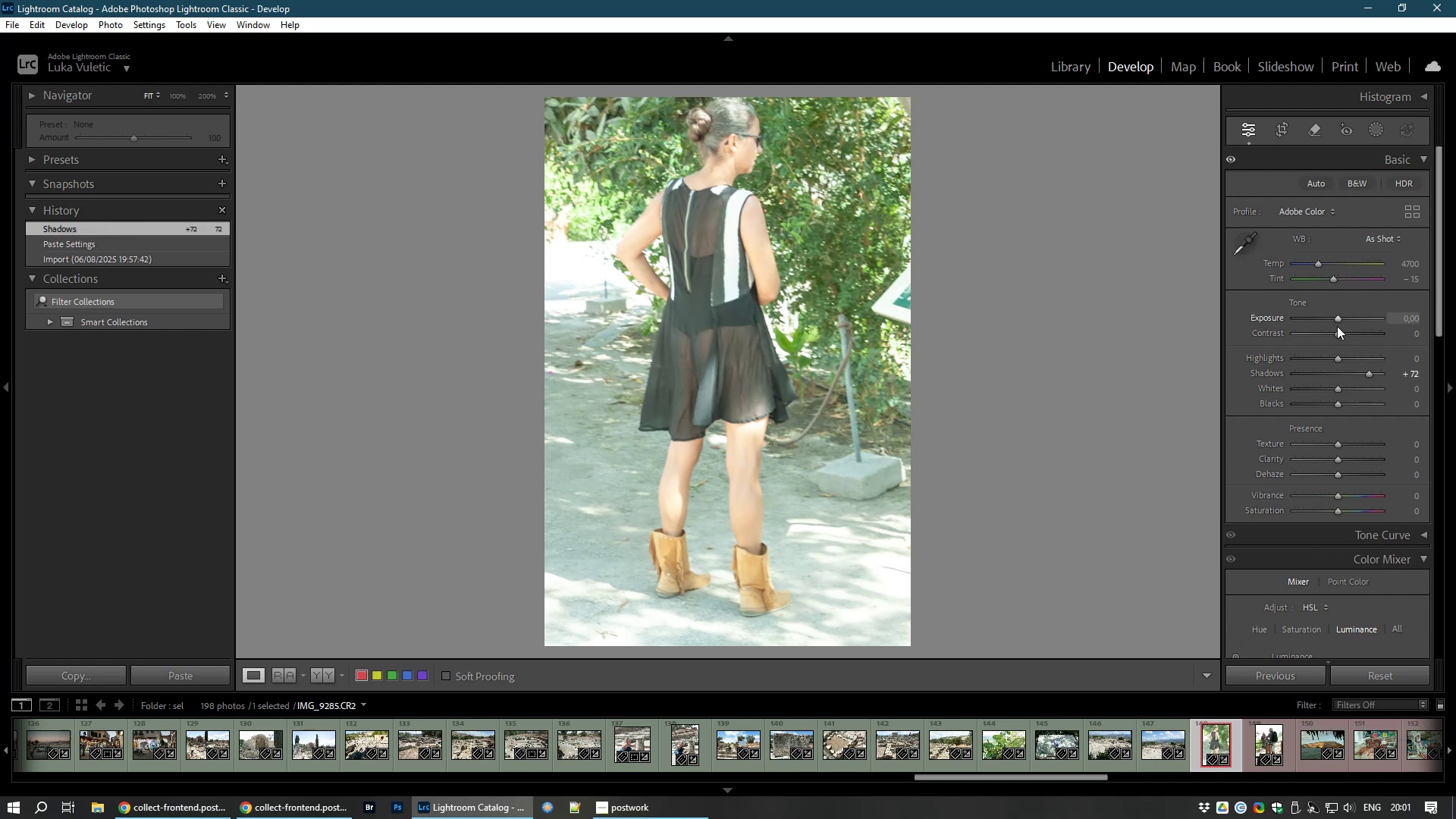 
left_click_drag(start_coordinate=[1336, 334], to_coordinate=[1350, 335])
 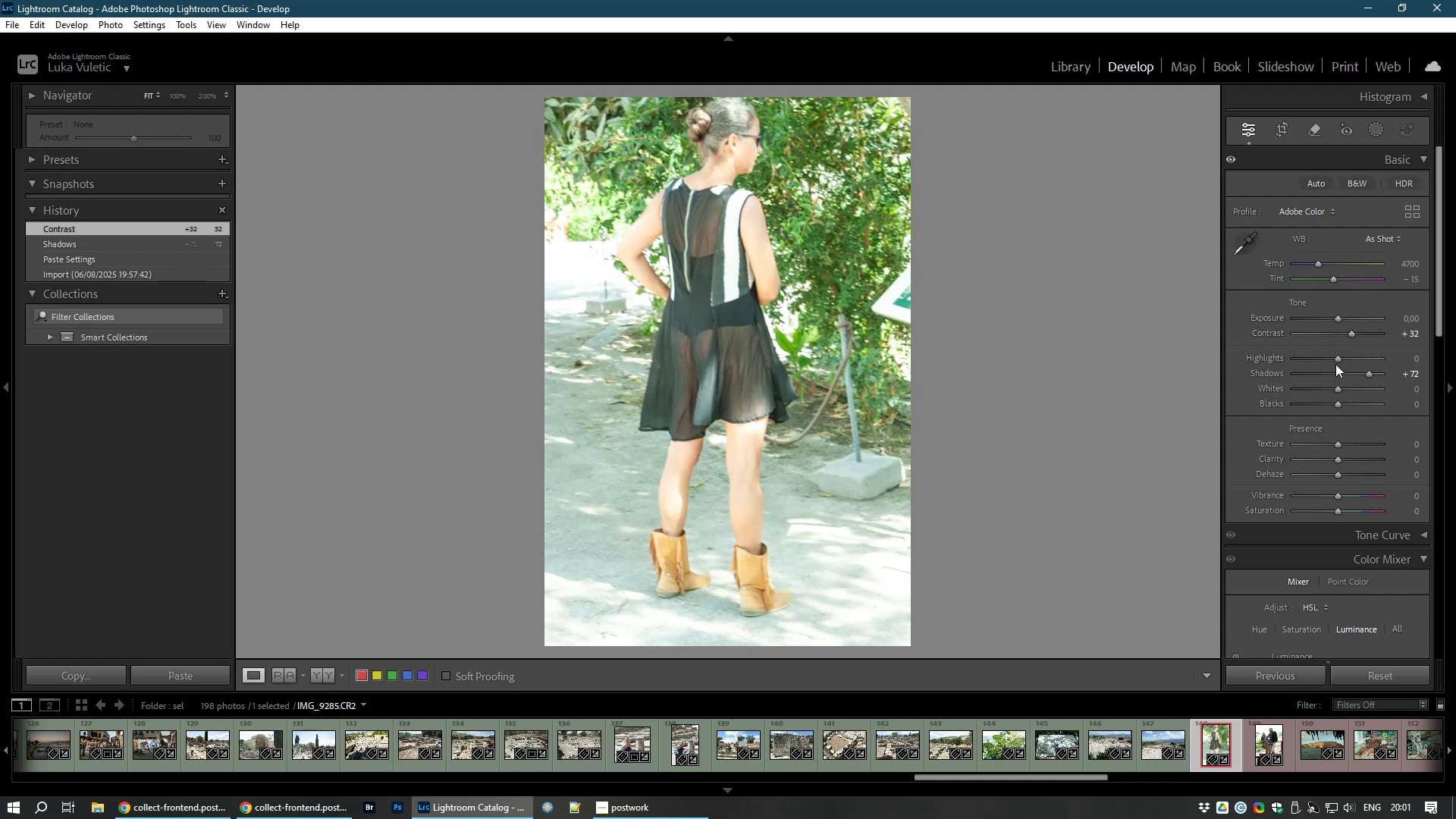 
left_click_drag(start_coordinate=[1333, 359], to_coordinate=[1313, 357])
 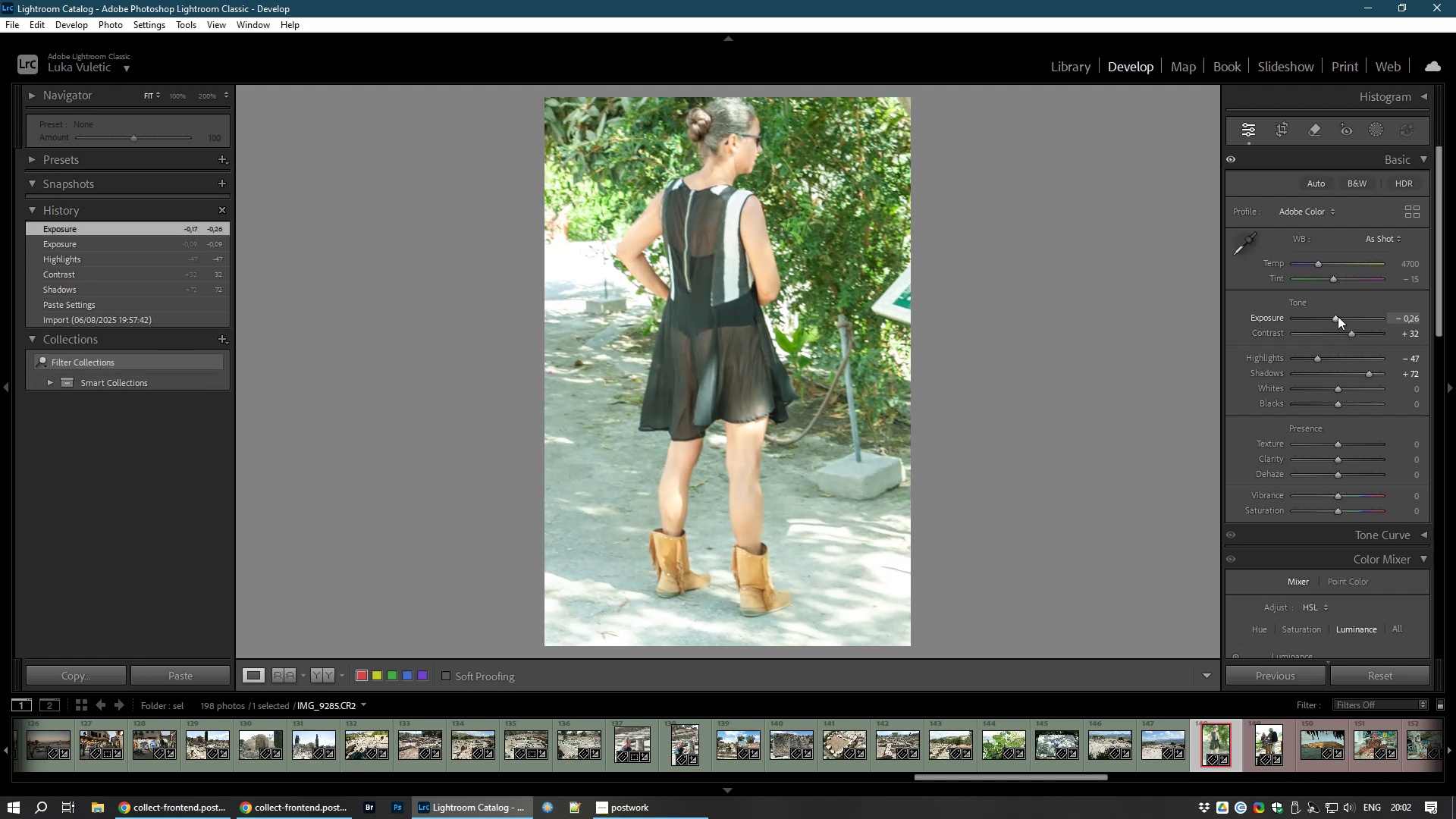 
wait(19.7)
 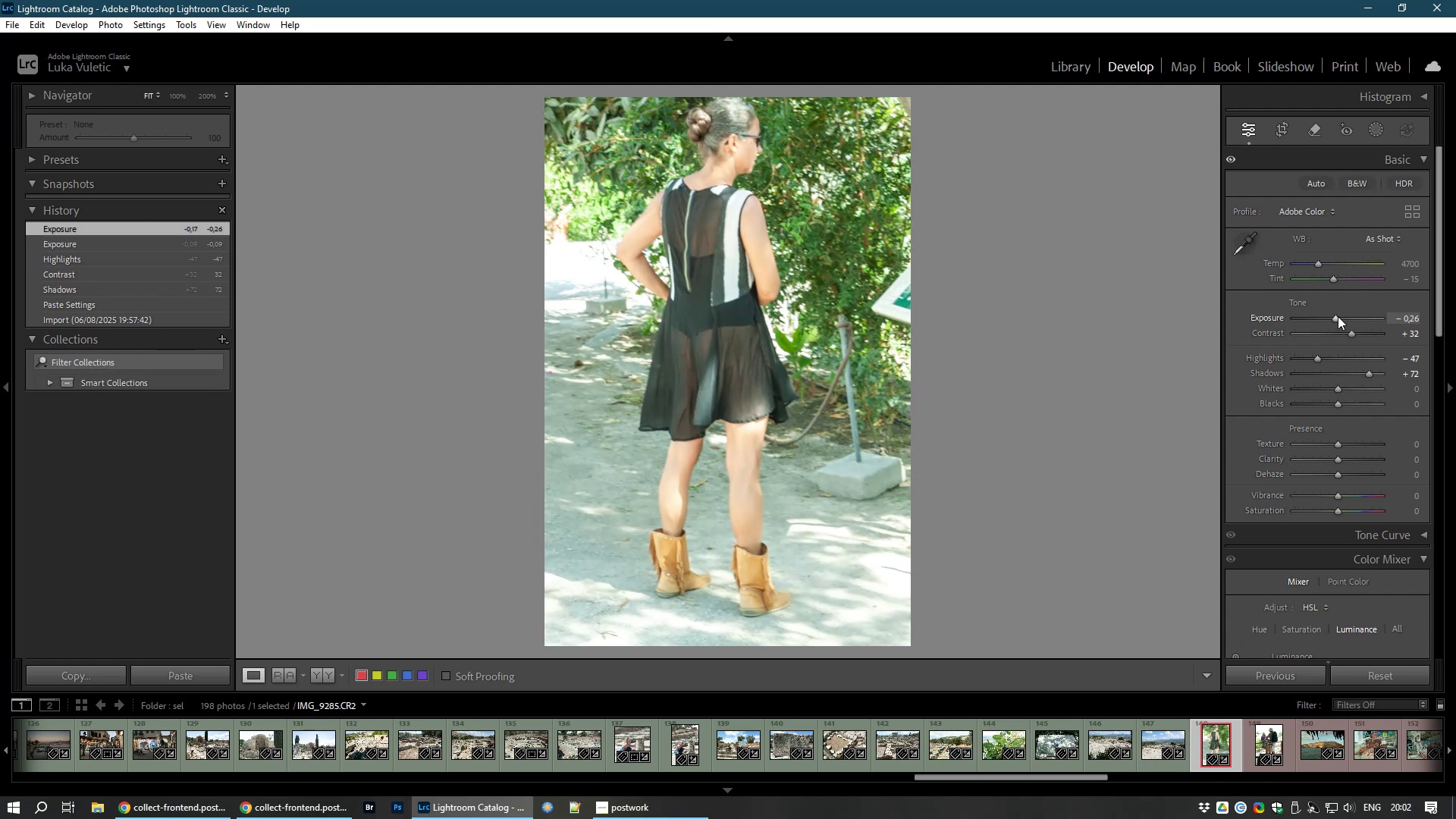 
left_click_drag(start_coordinate=[1338, 444], to_coordinate=[1348, 446])
 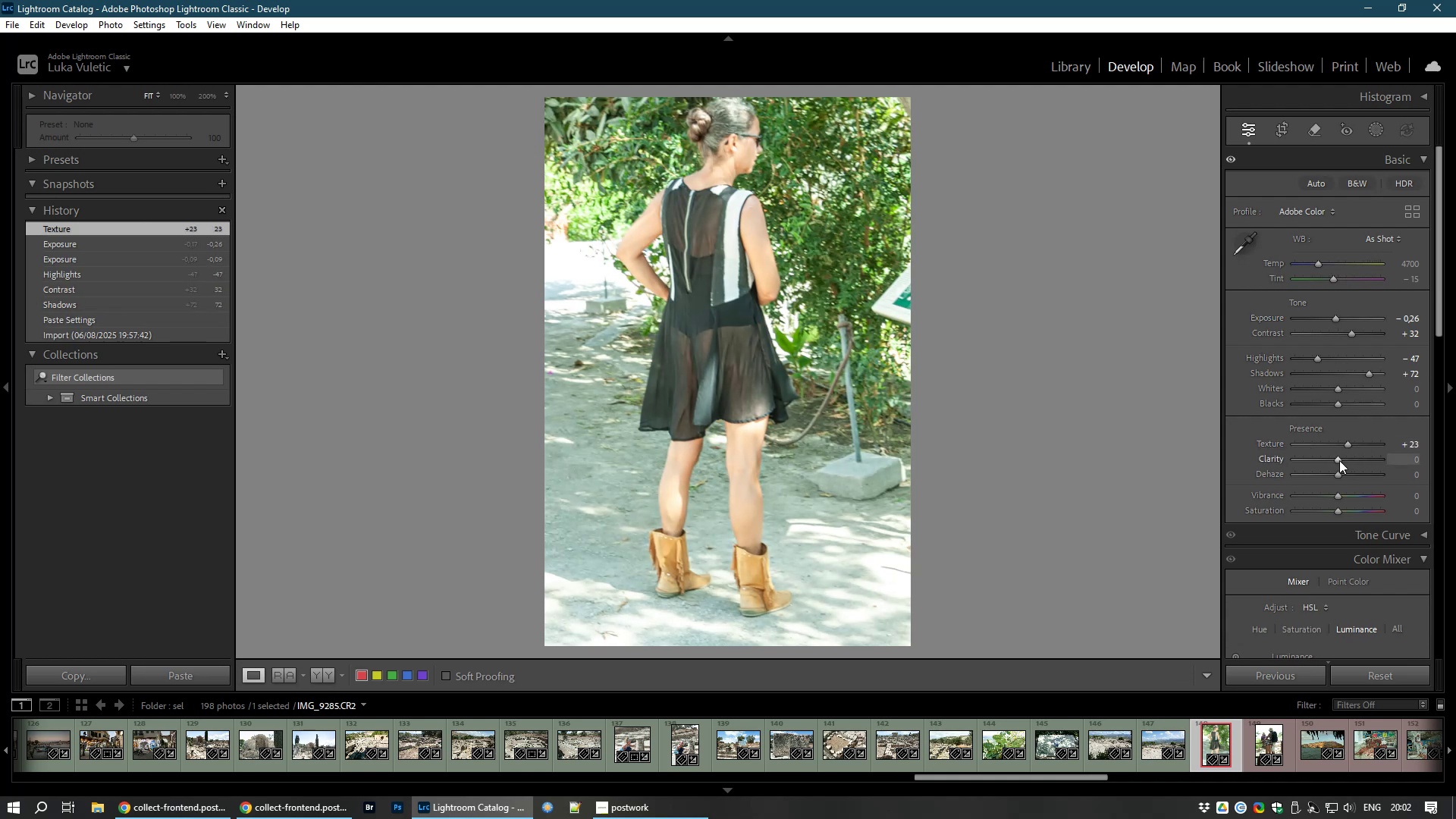 
left_click_drag(start_coordinate=[1339, 460], to_coordinate=[1351, 461])
 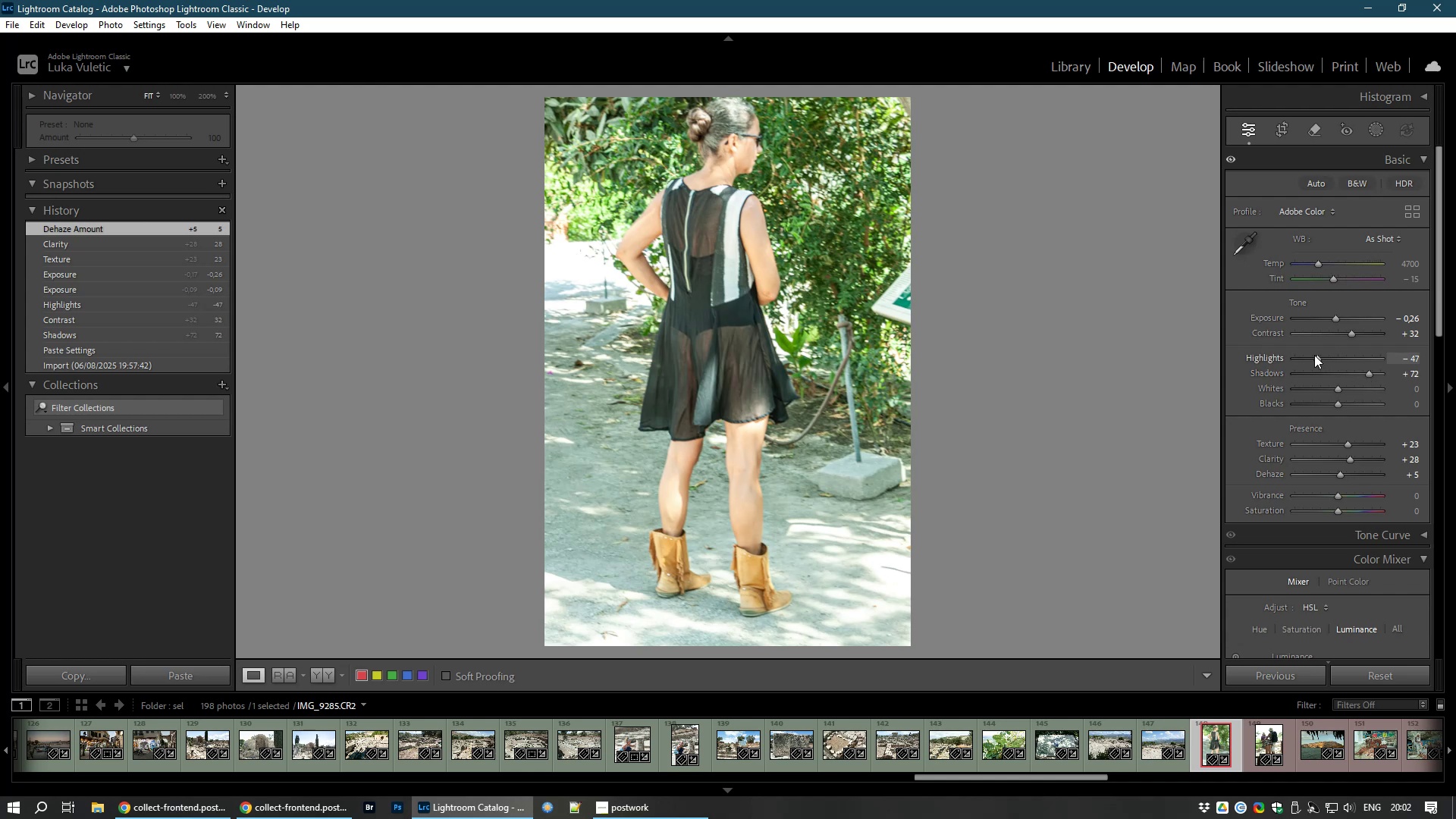 
wait(14.89)
 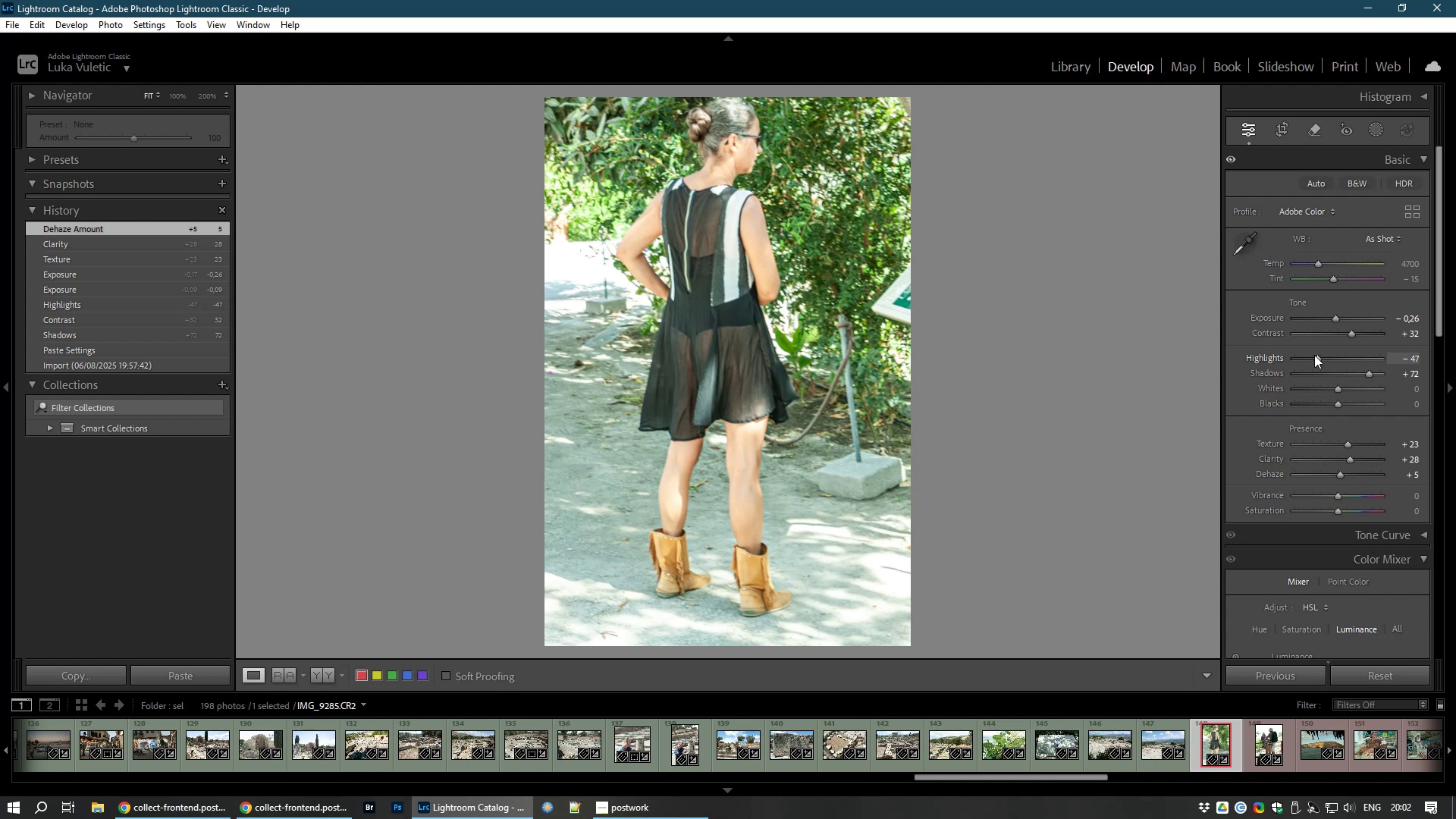 
left_click([1414, 279])
 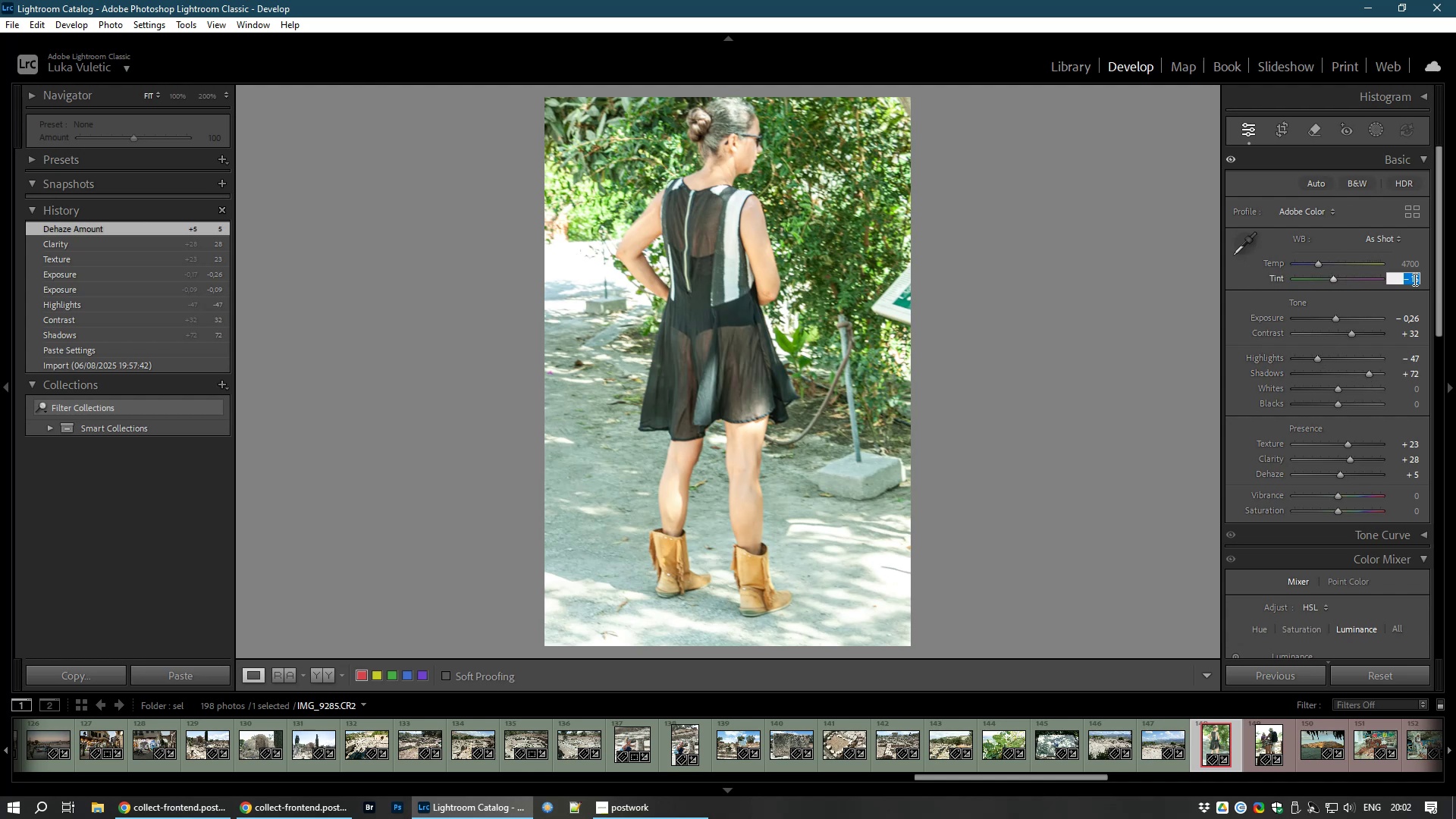 
key(Numpad0)
 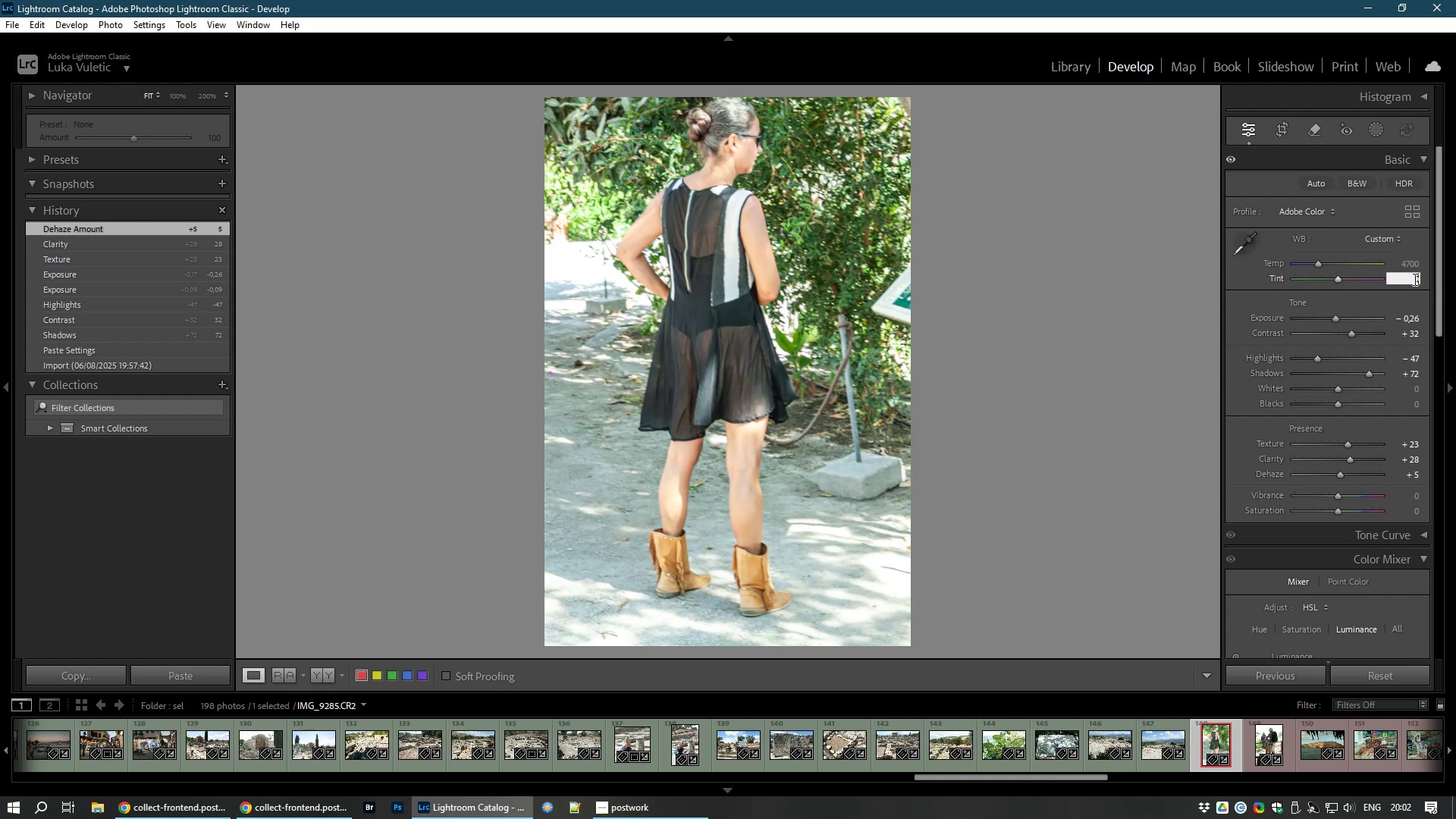 
key(NumpadEnter)
 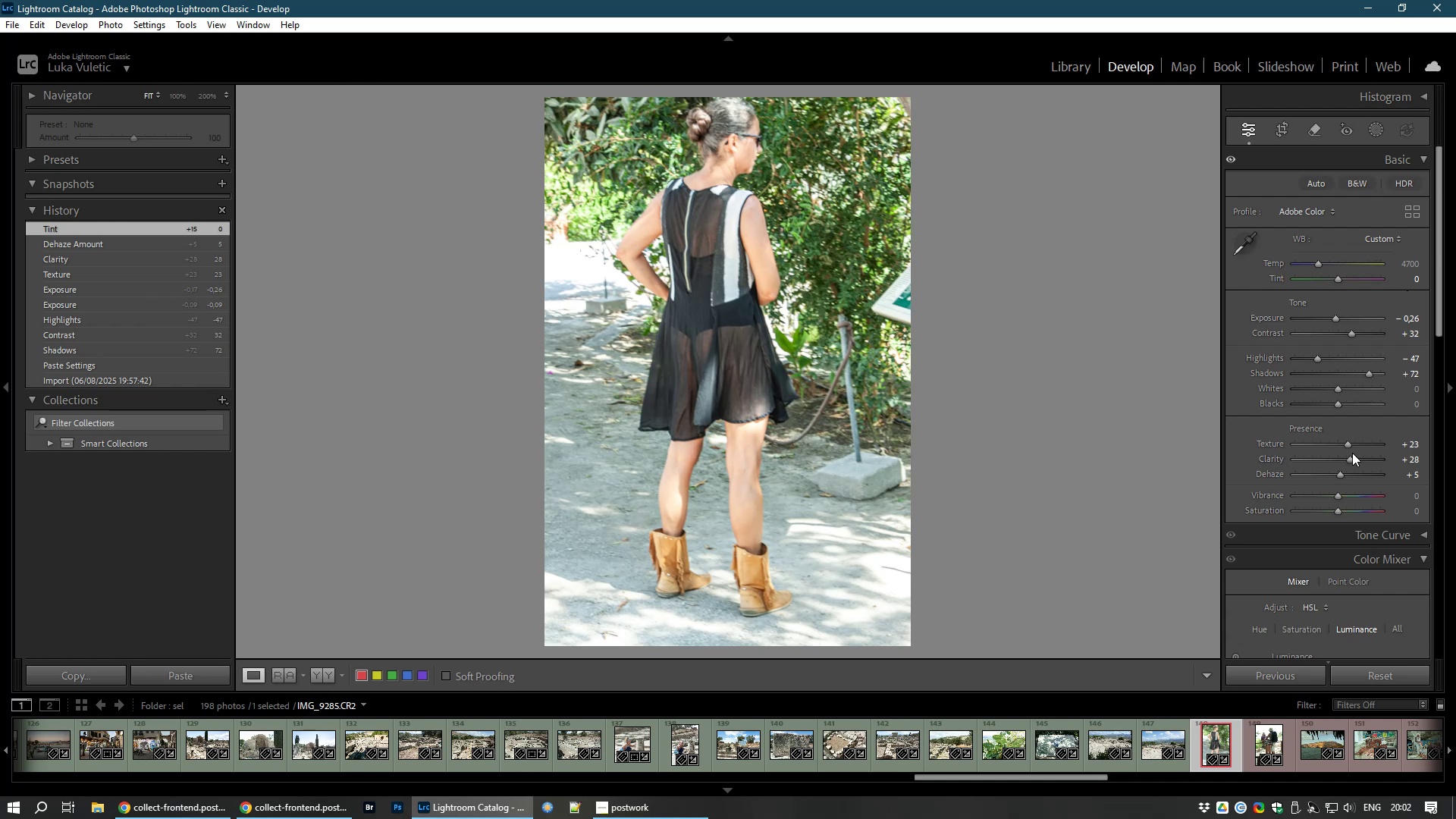 
wait(6.68)
 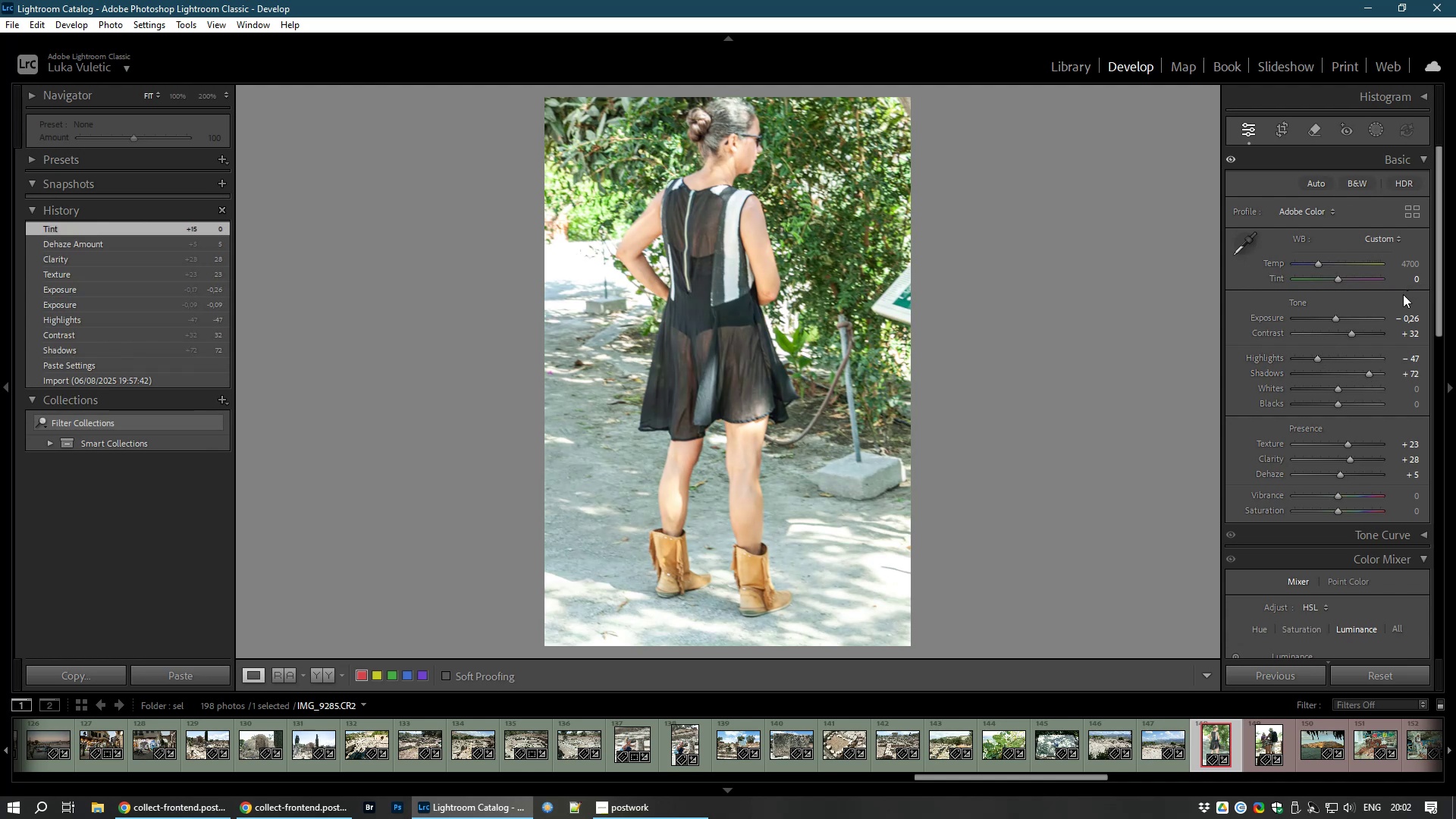 
left_click([1264, 736])
 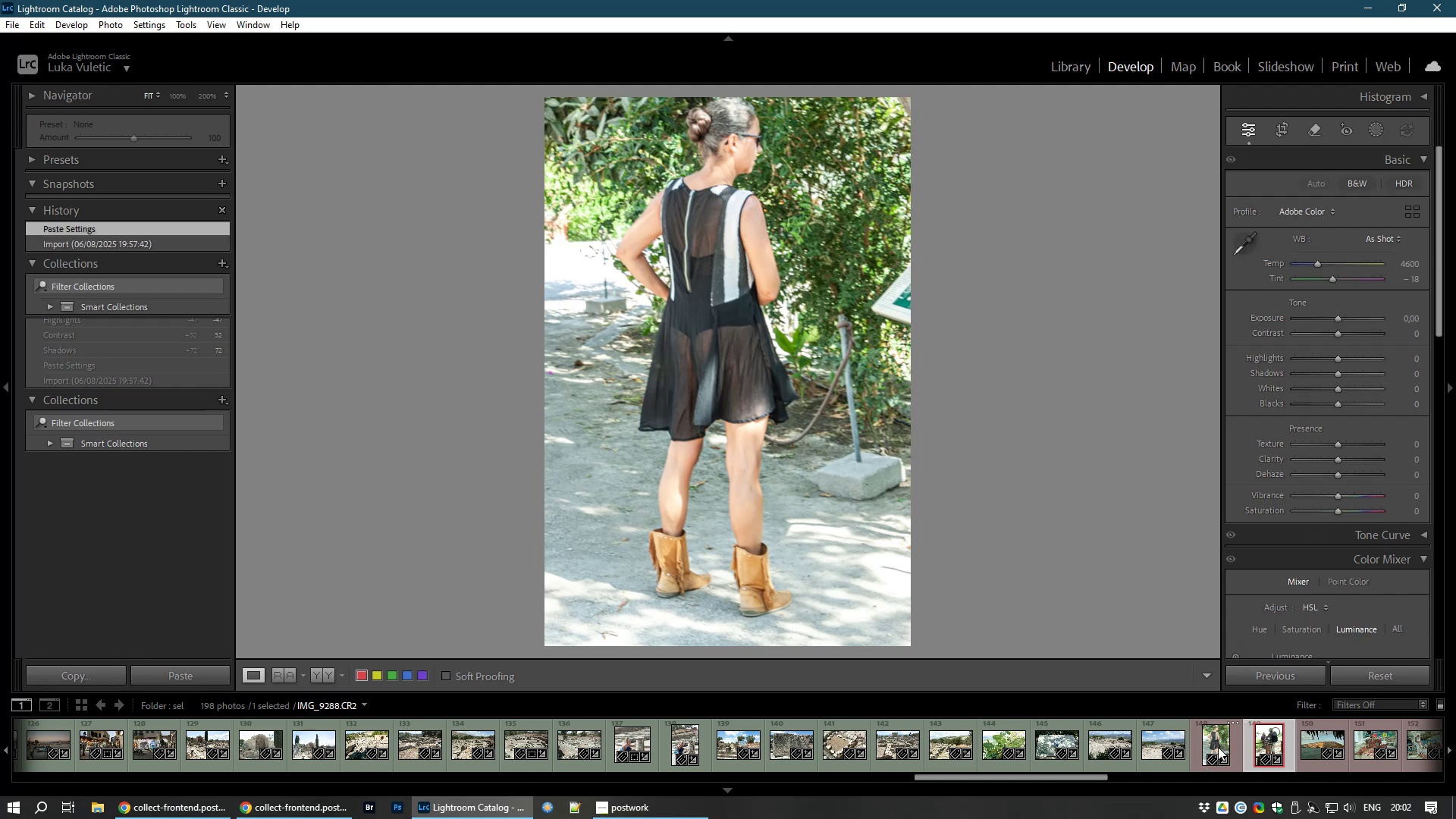 
left_click([1210, 738])
 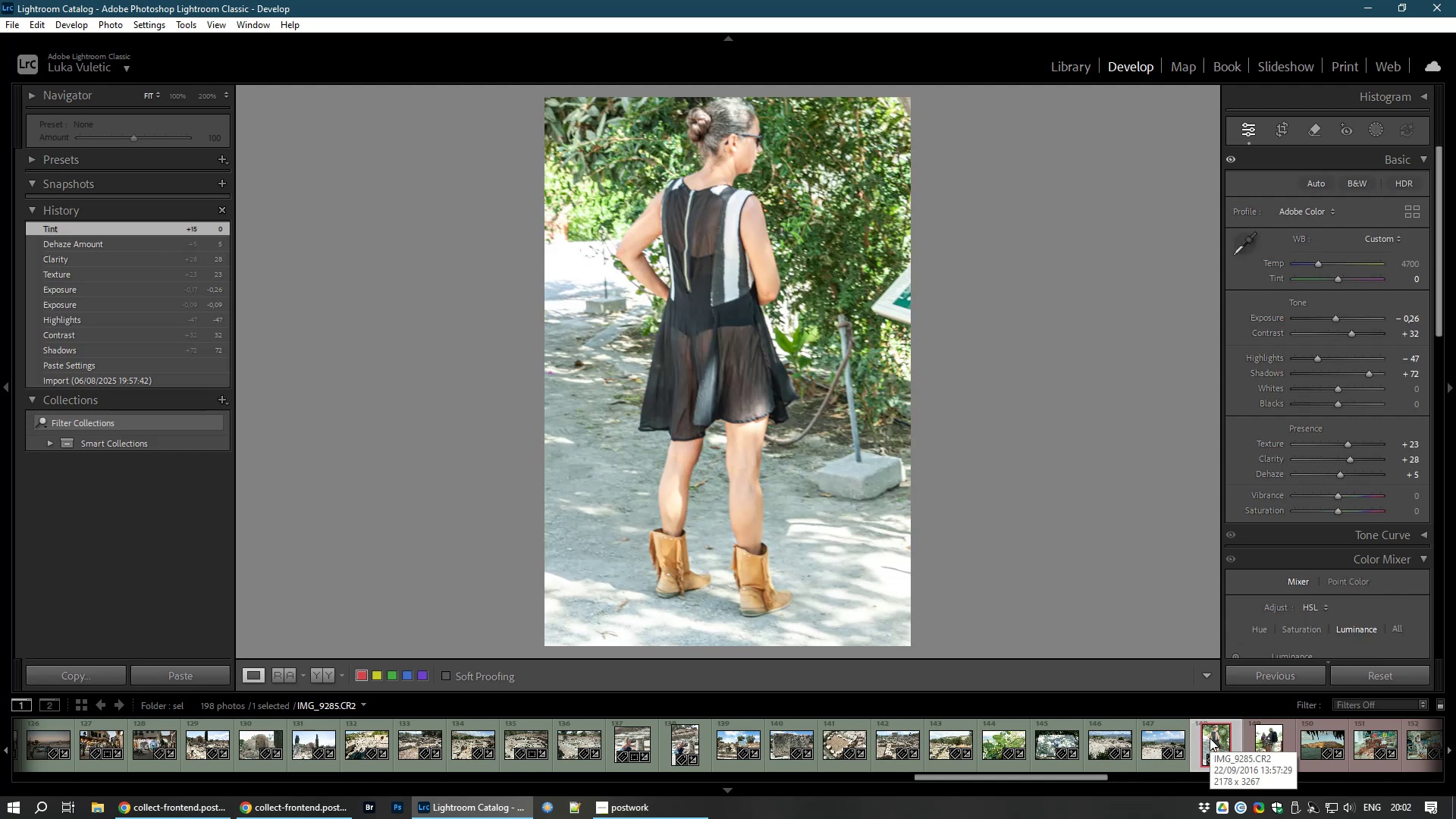 
key(8)
 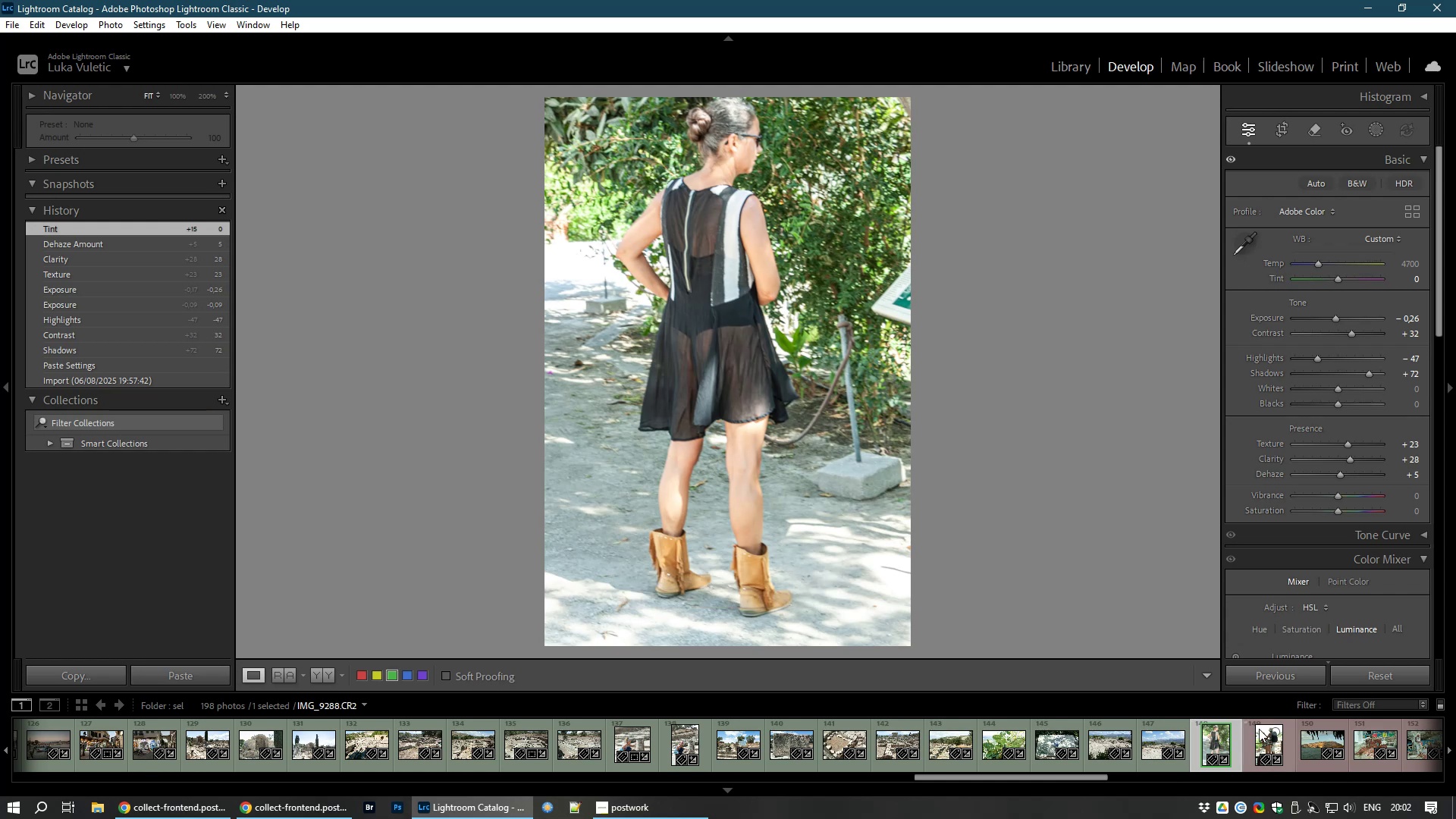 
left_click([1266, 739])
 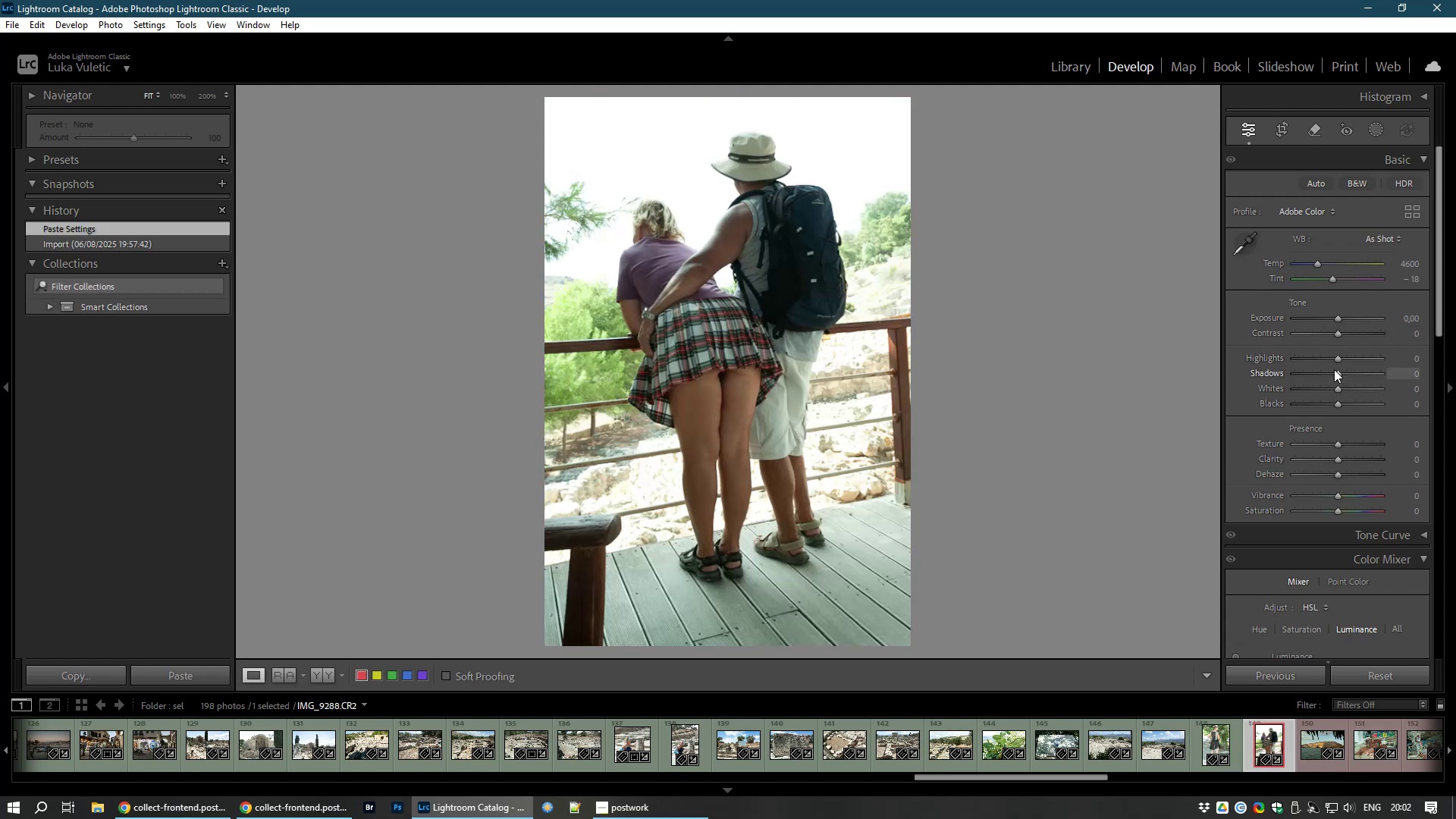 
wait(5.46)
 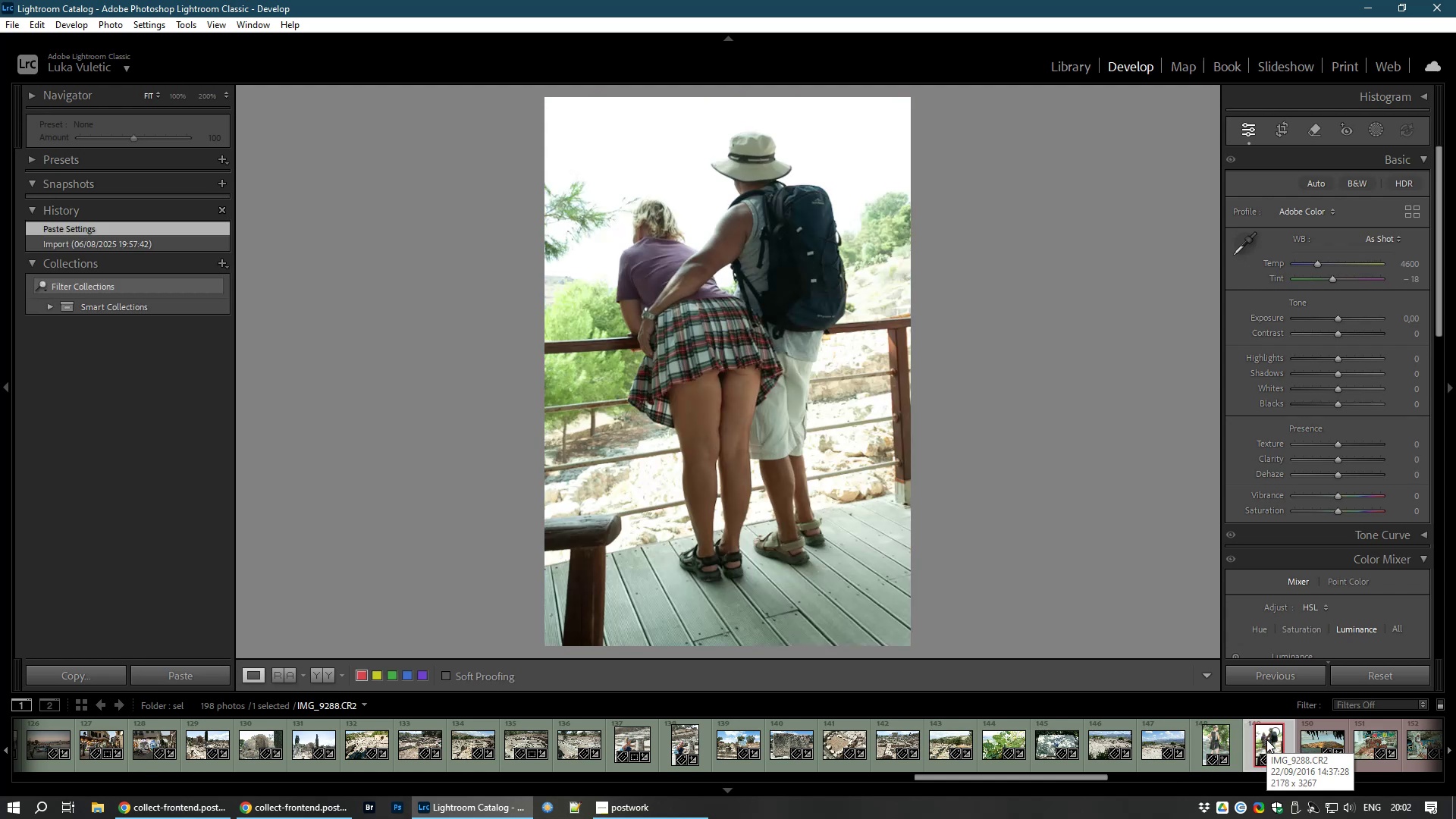 
left_click_drag(start_coordinate=[1335, 375], to_coordinate=[1352, 377])
 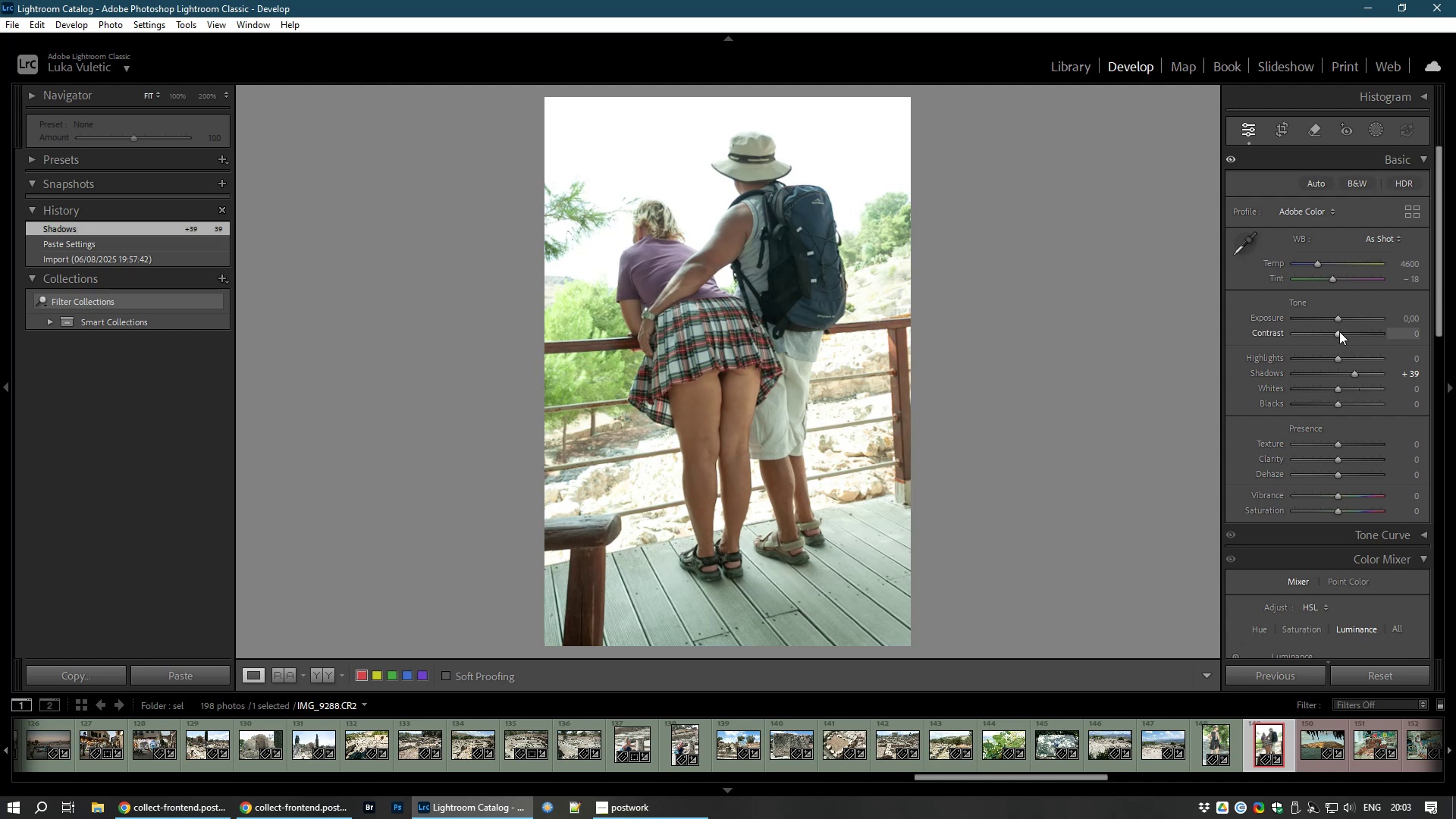 
left_click_drag(start_coordinate=[1339, 331], to_coordinate=[1356, 337])
 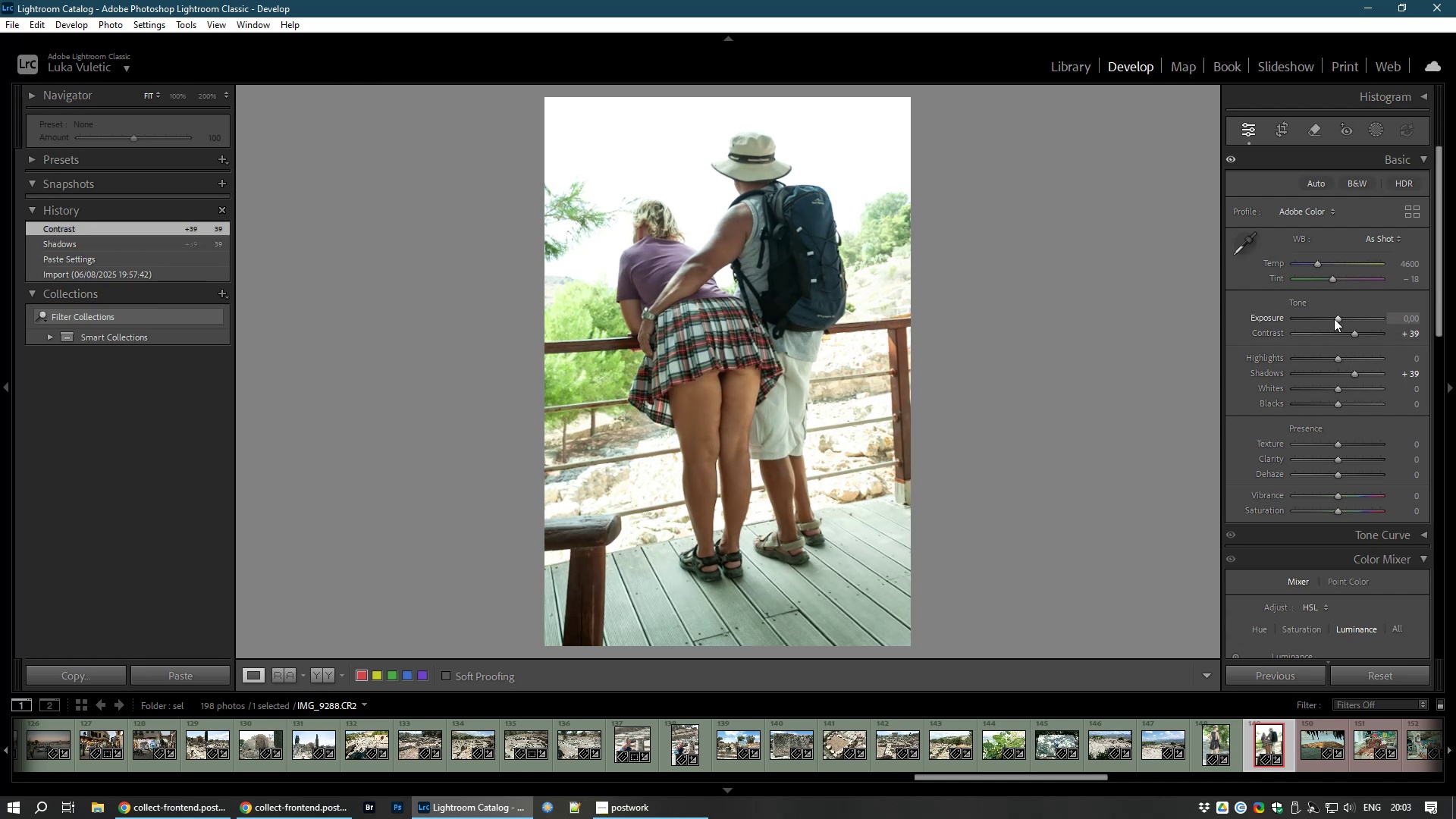 
left_click_drag(start_coordinate=[1337, 319], to_coordinate=[1341, 320])
 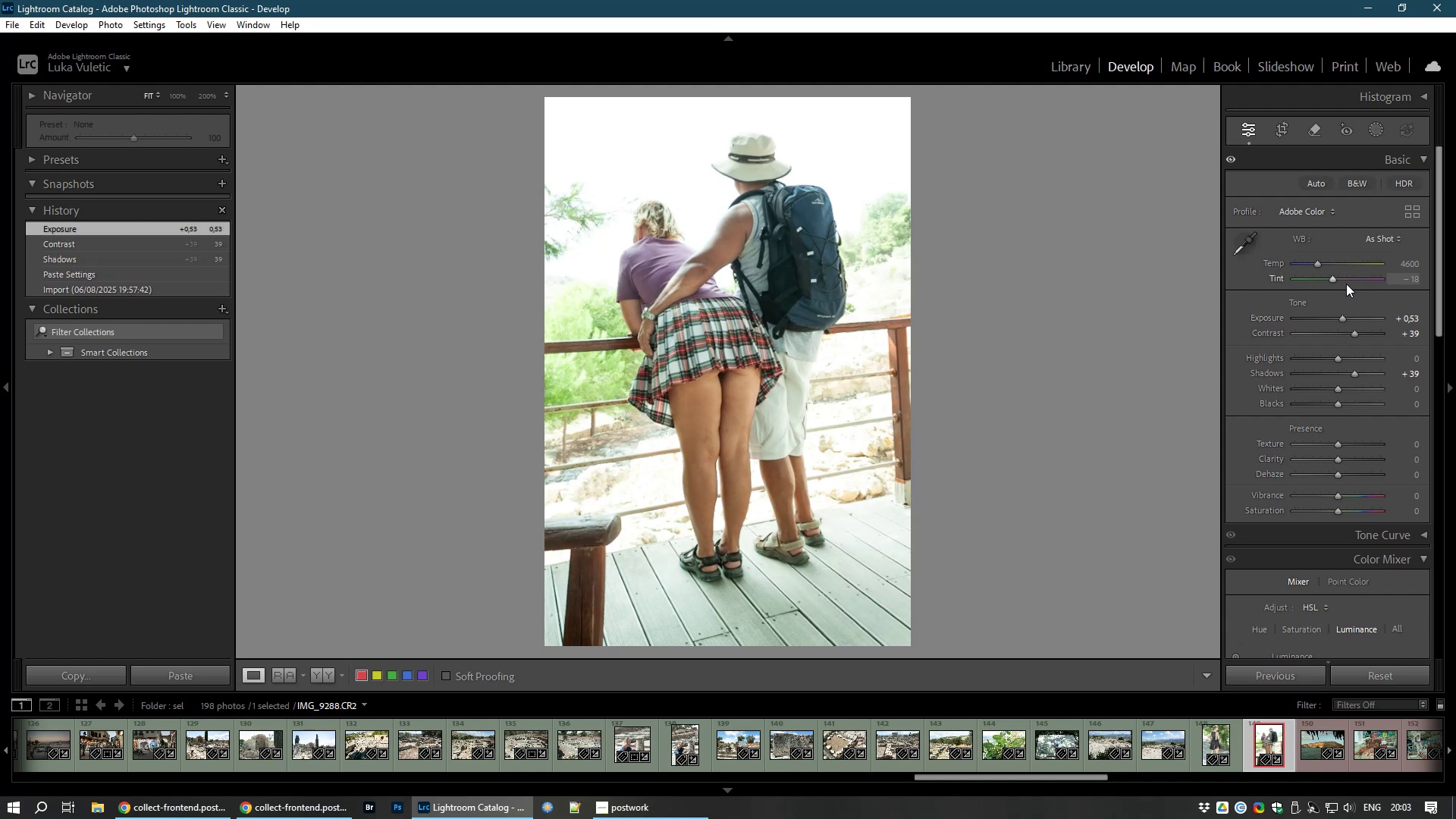 
wait(5.45)
 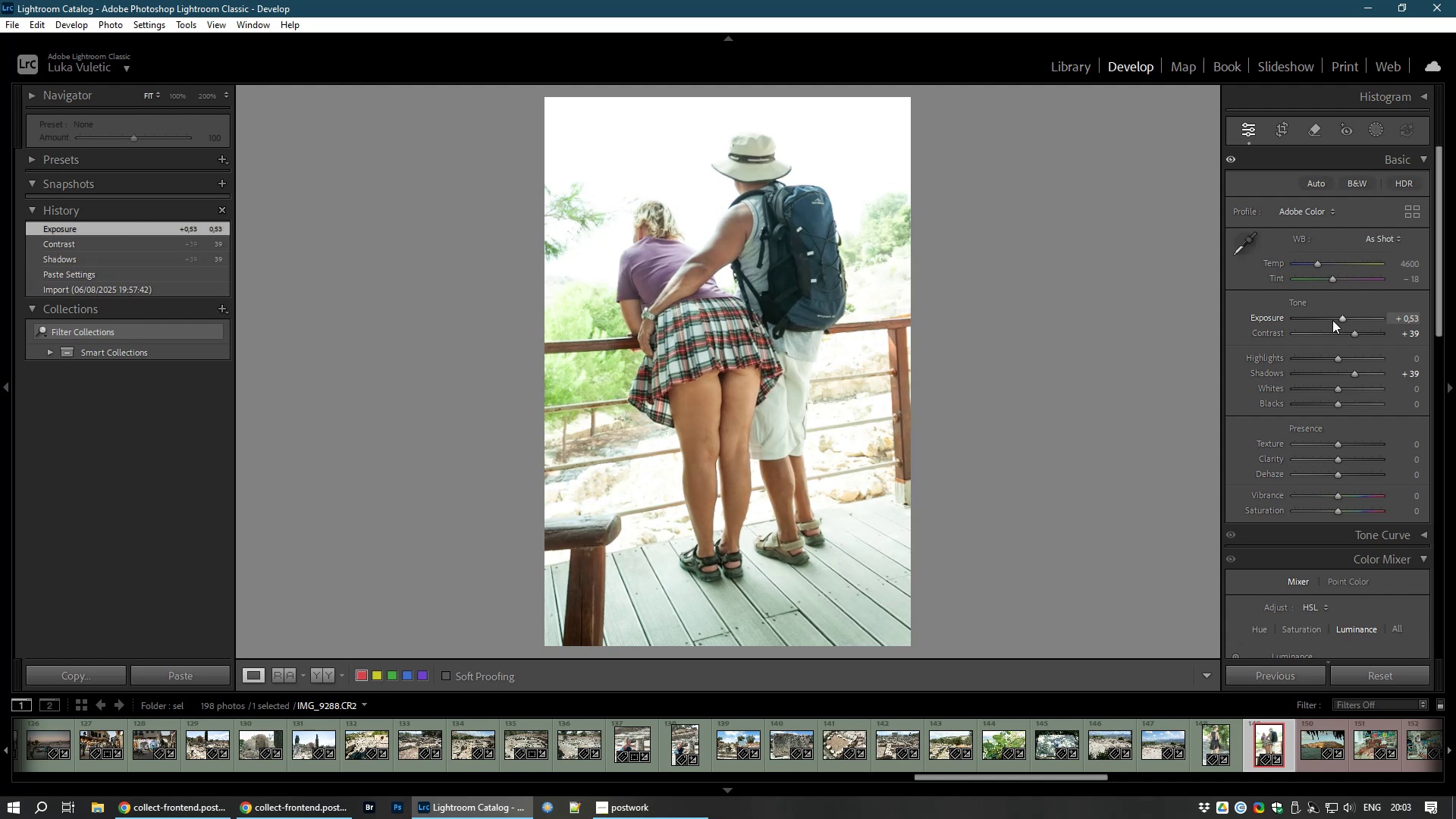 
left_click_drag(start_coordinate=[1335, 278], to_coordinate=[1341, 279])
 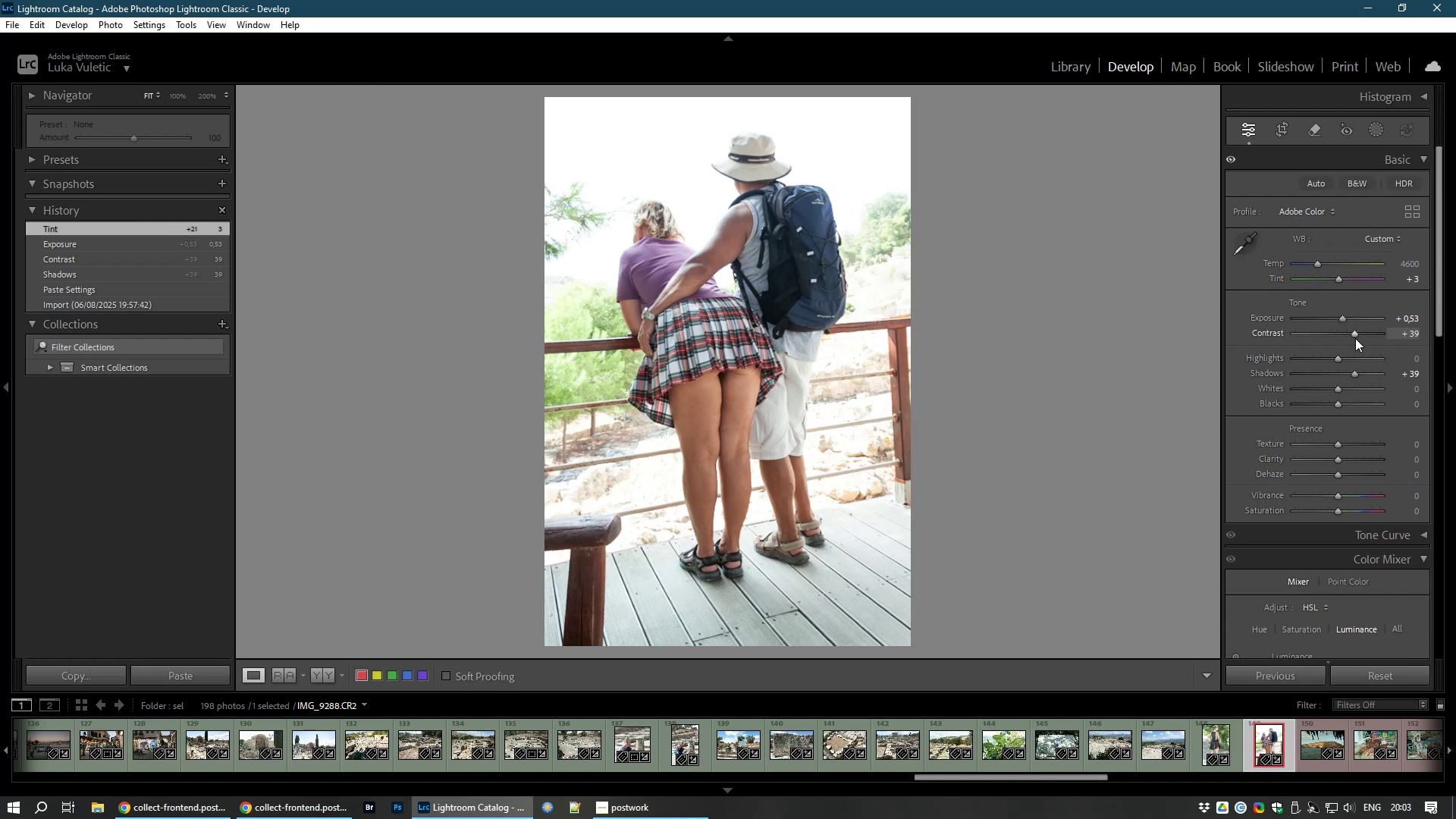 
wait(5.87)
 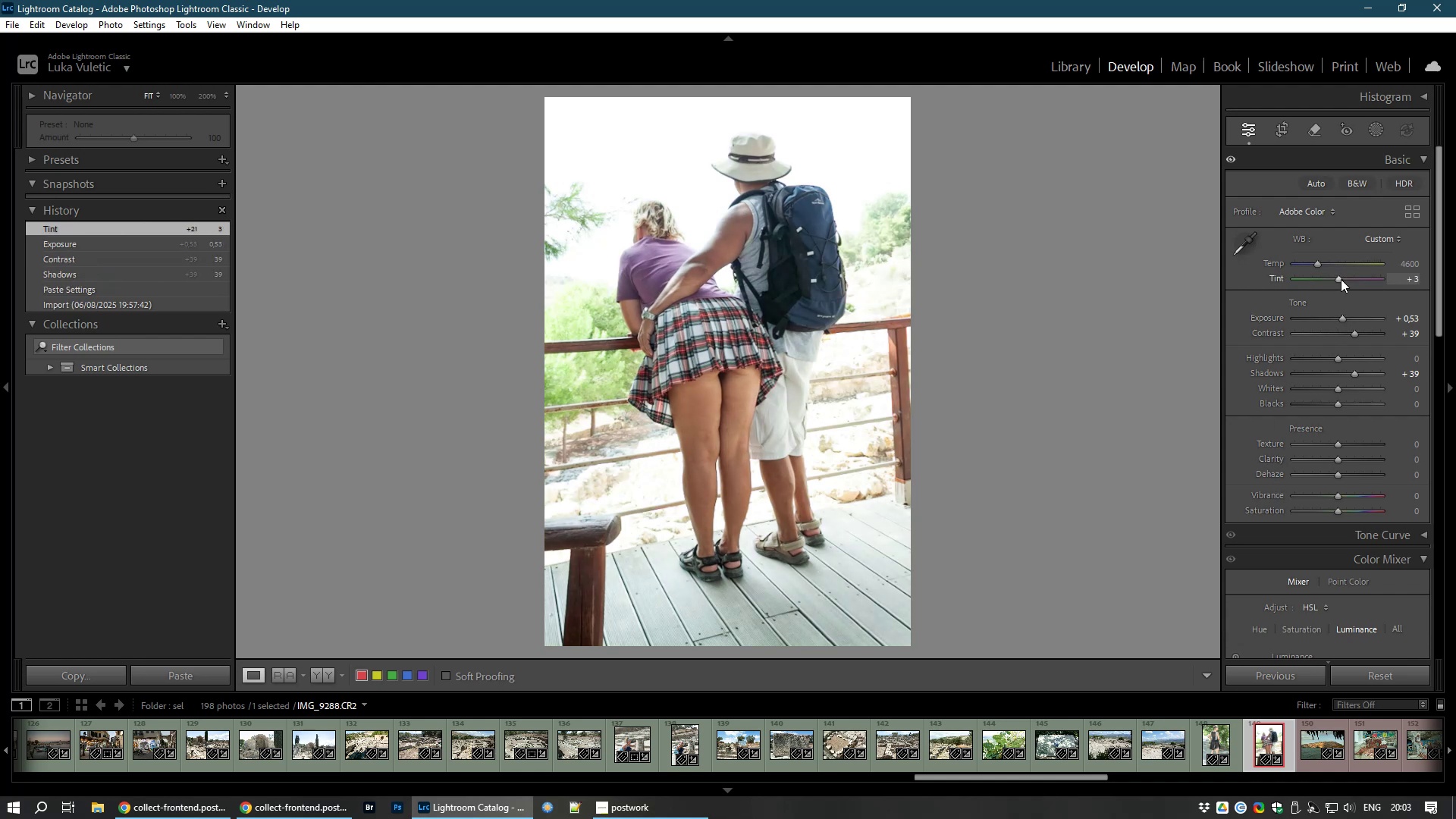 
left_click_drag(start_coordinate=[1353, 334], to_coordinate=[1349, 332])
 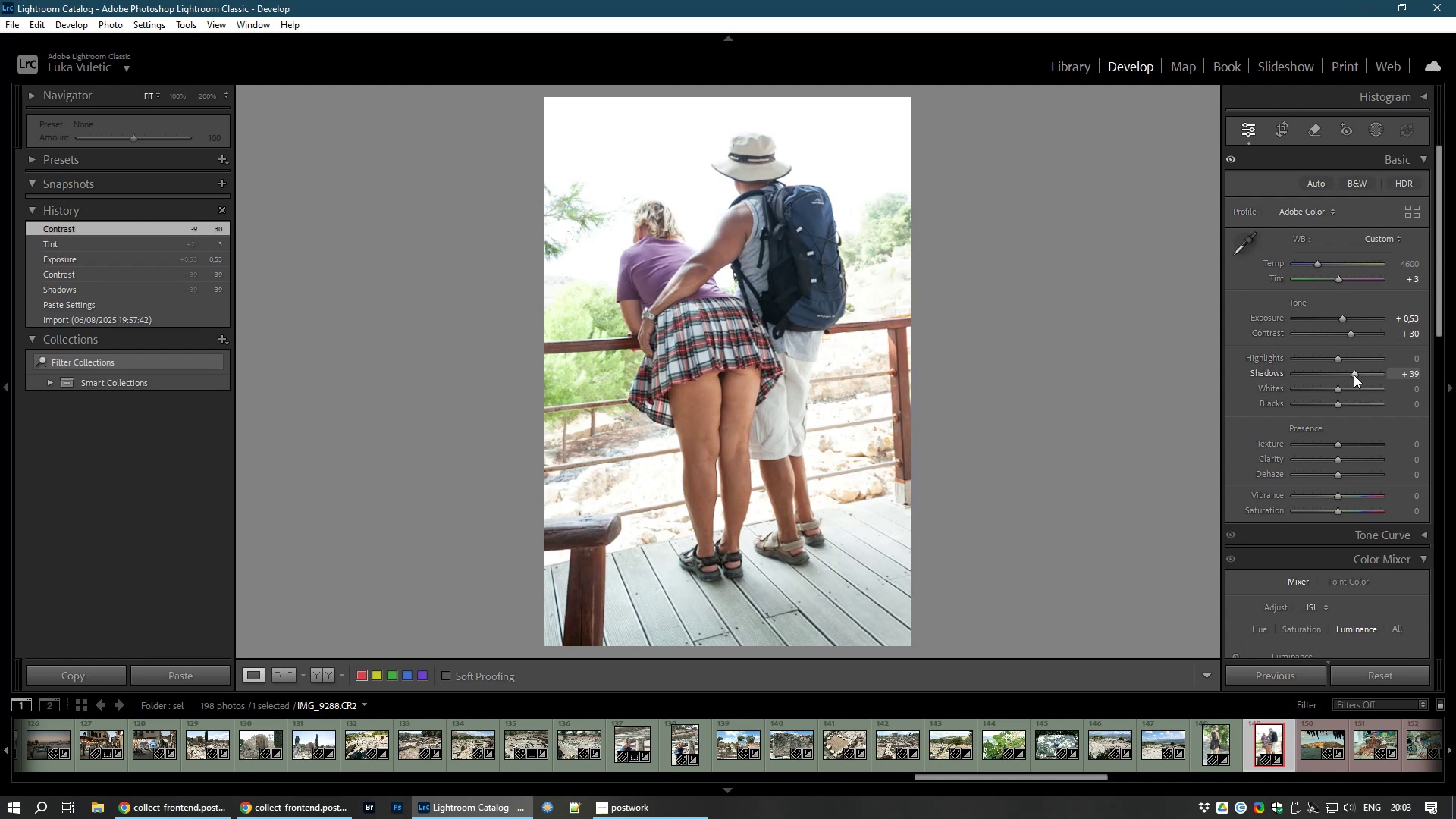 
left_click_drag(start_coordinate=[1355, 375], to_coordinate=[1359, 375])
 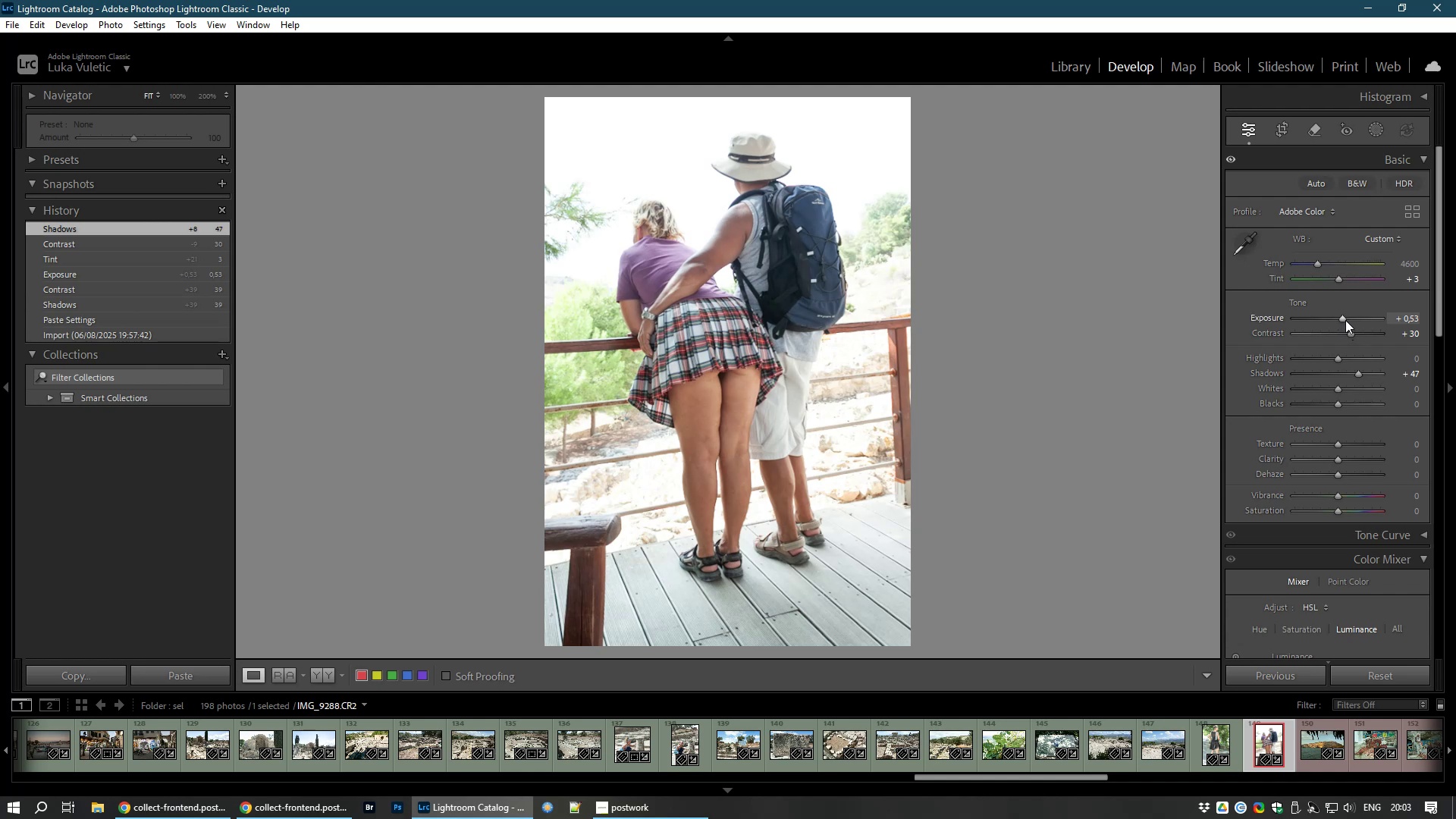 
left_click_drag(start_coordinate=[1345, 320], to_coordinate=[1350, 320])
 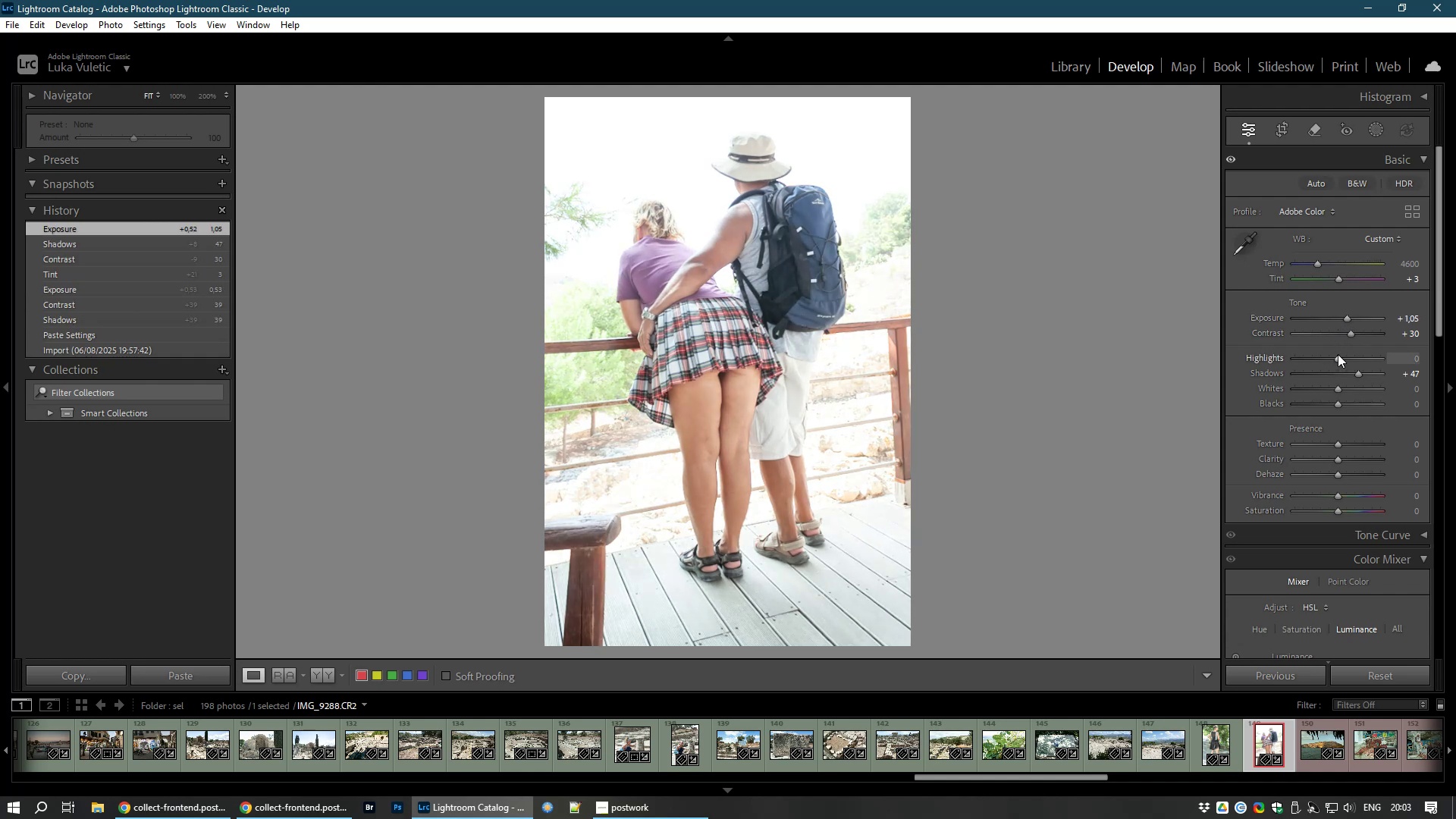 
left_click_drag(start_coordinate=[1338, 357], to_coordinate=[1307, 359])
 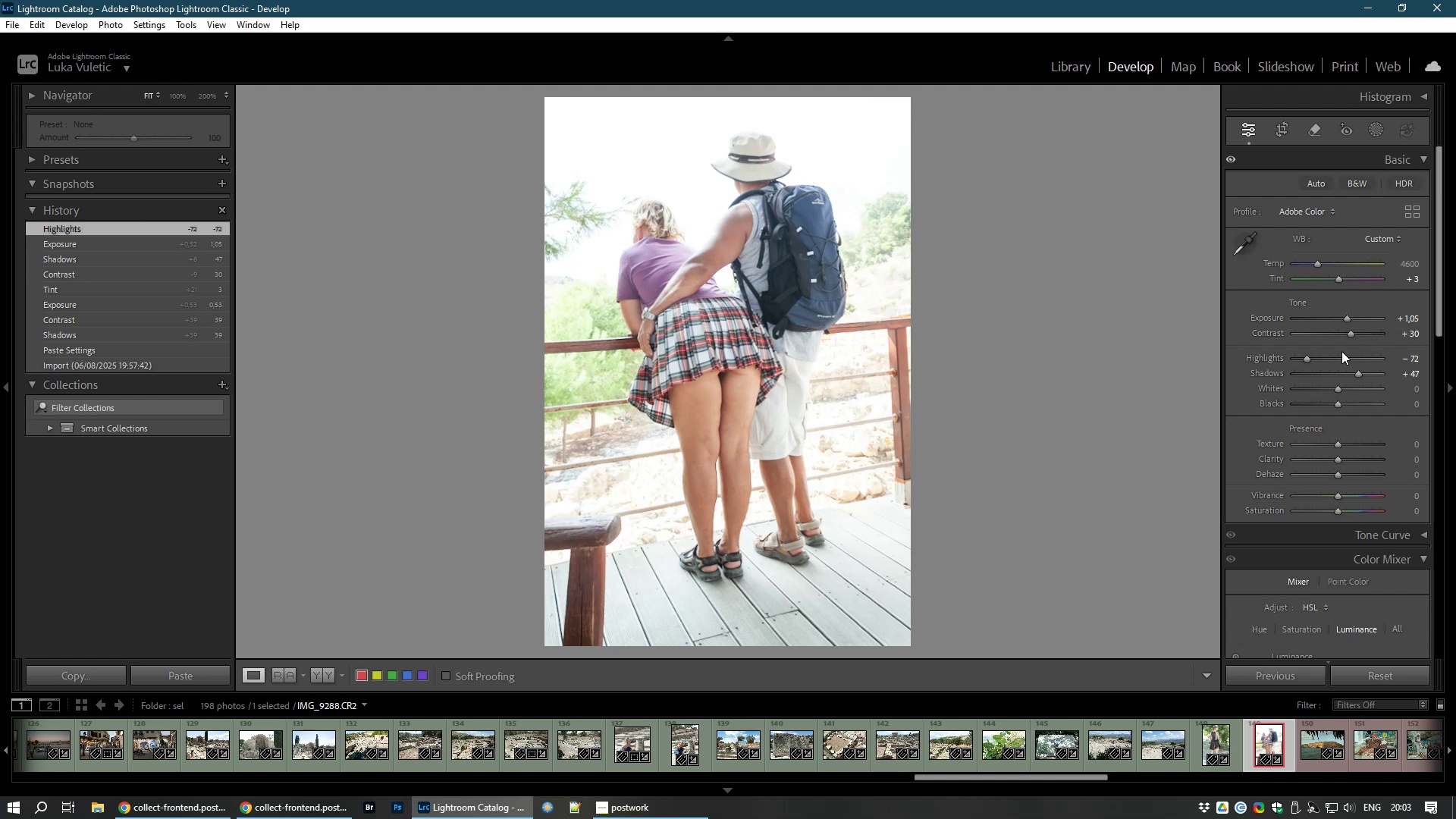 
wait(7.69)
 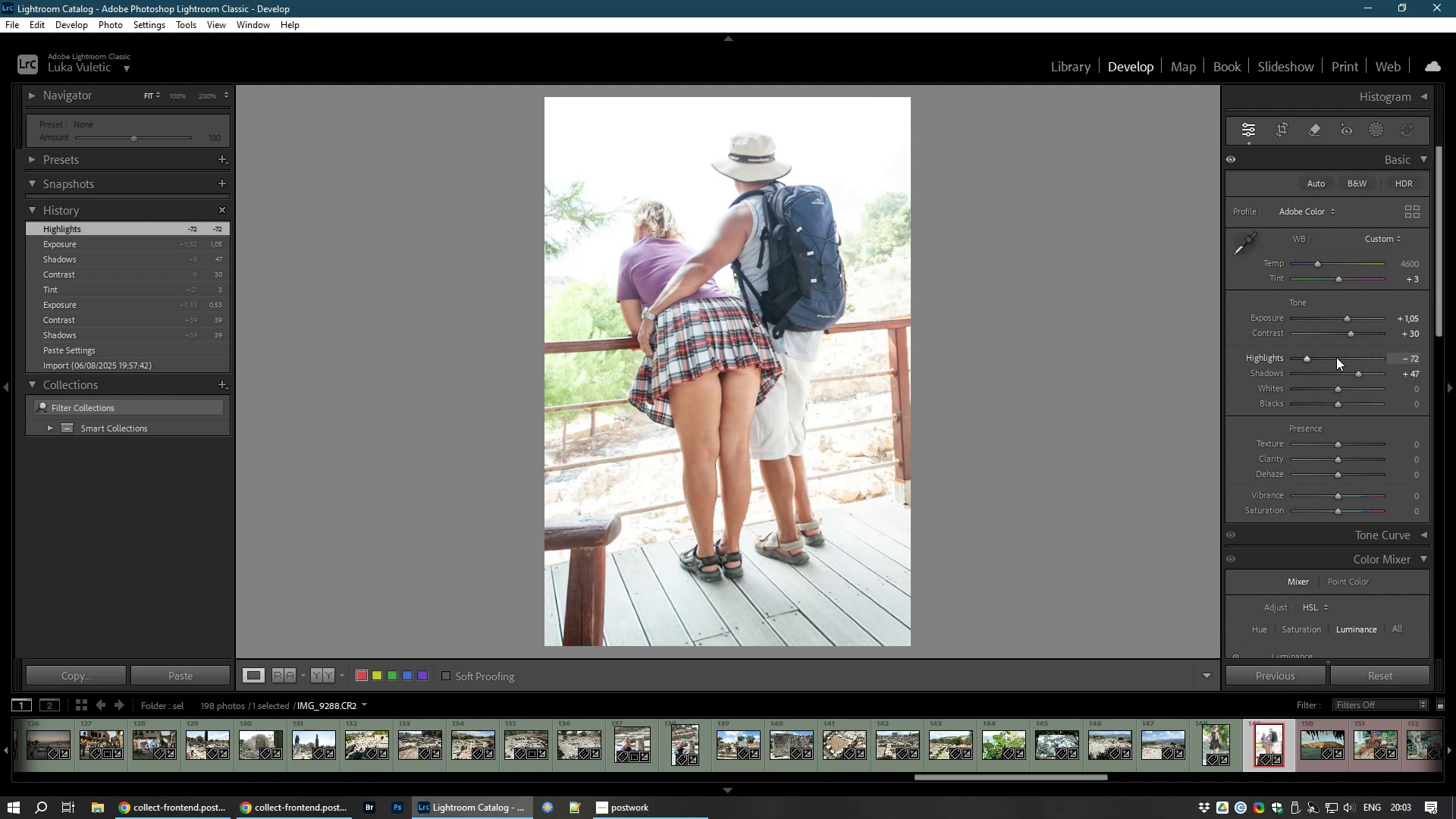 
left_click_drag(start_coordinate=[1345, 320], to_coordinate=[1340, 319])
 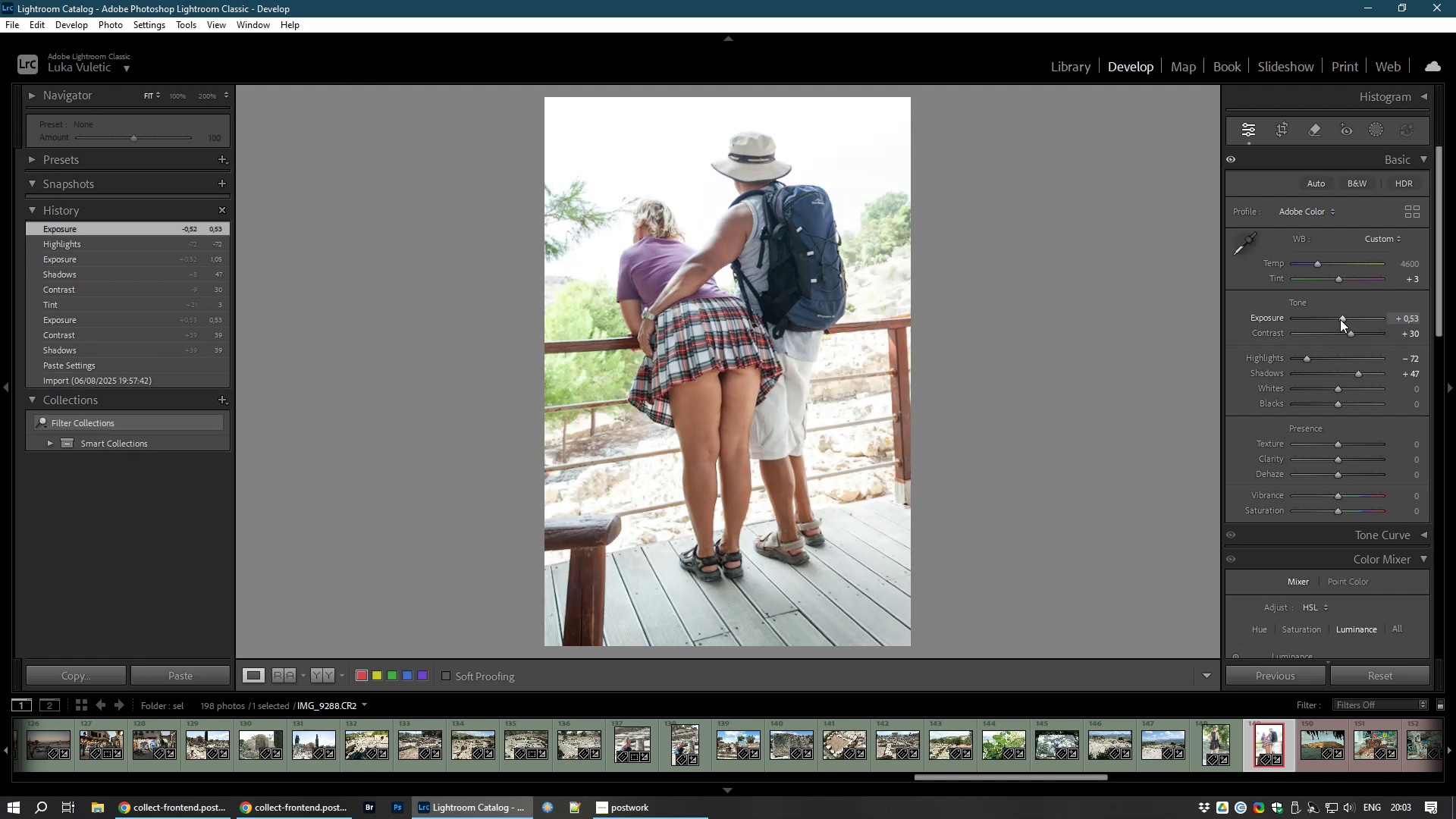 
key(8)
 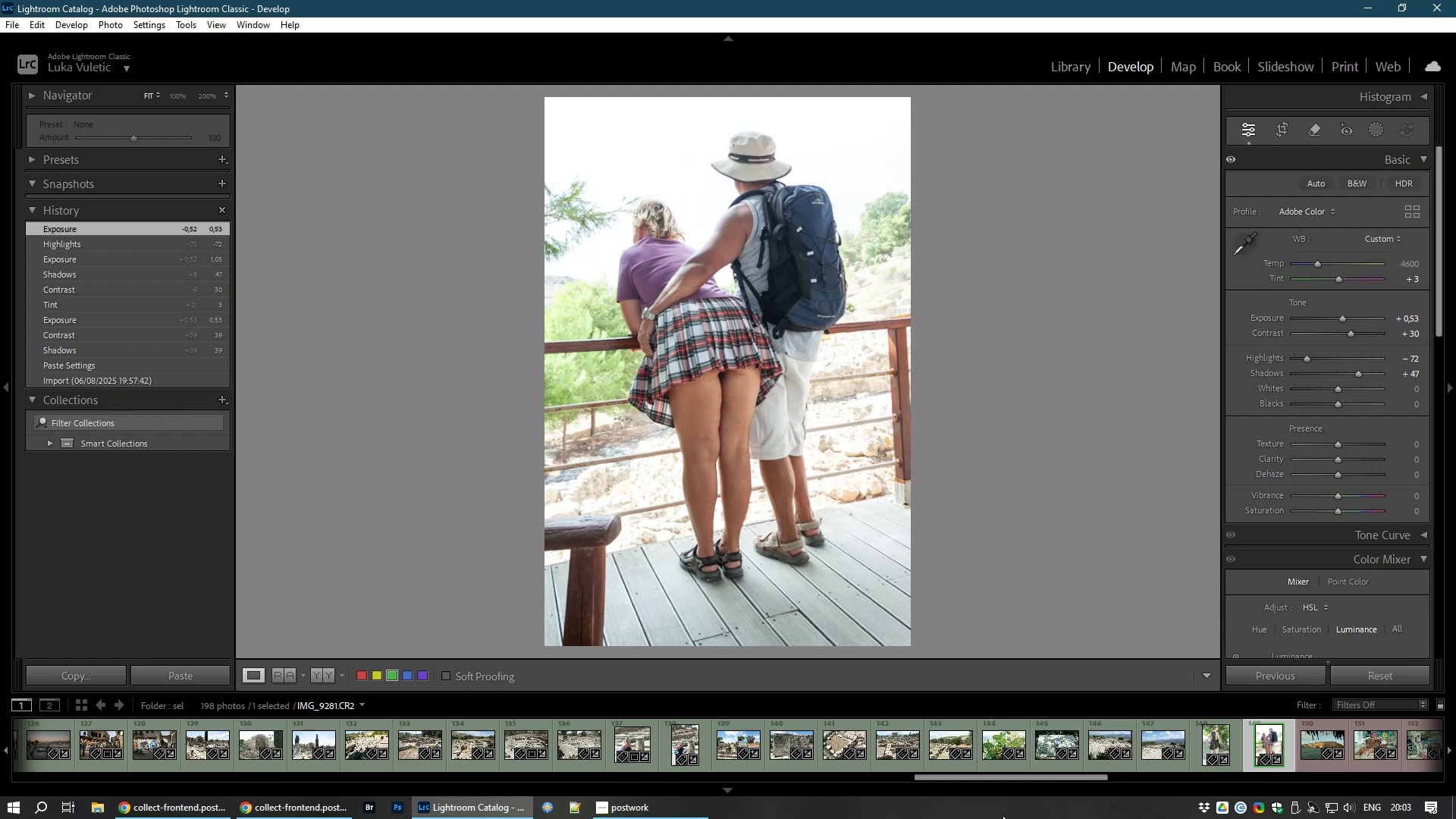 
left_click_drag(start_coordinate=[1033, 778], to_coordinate=[1160, 781])
 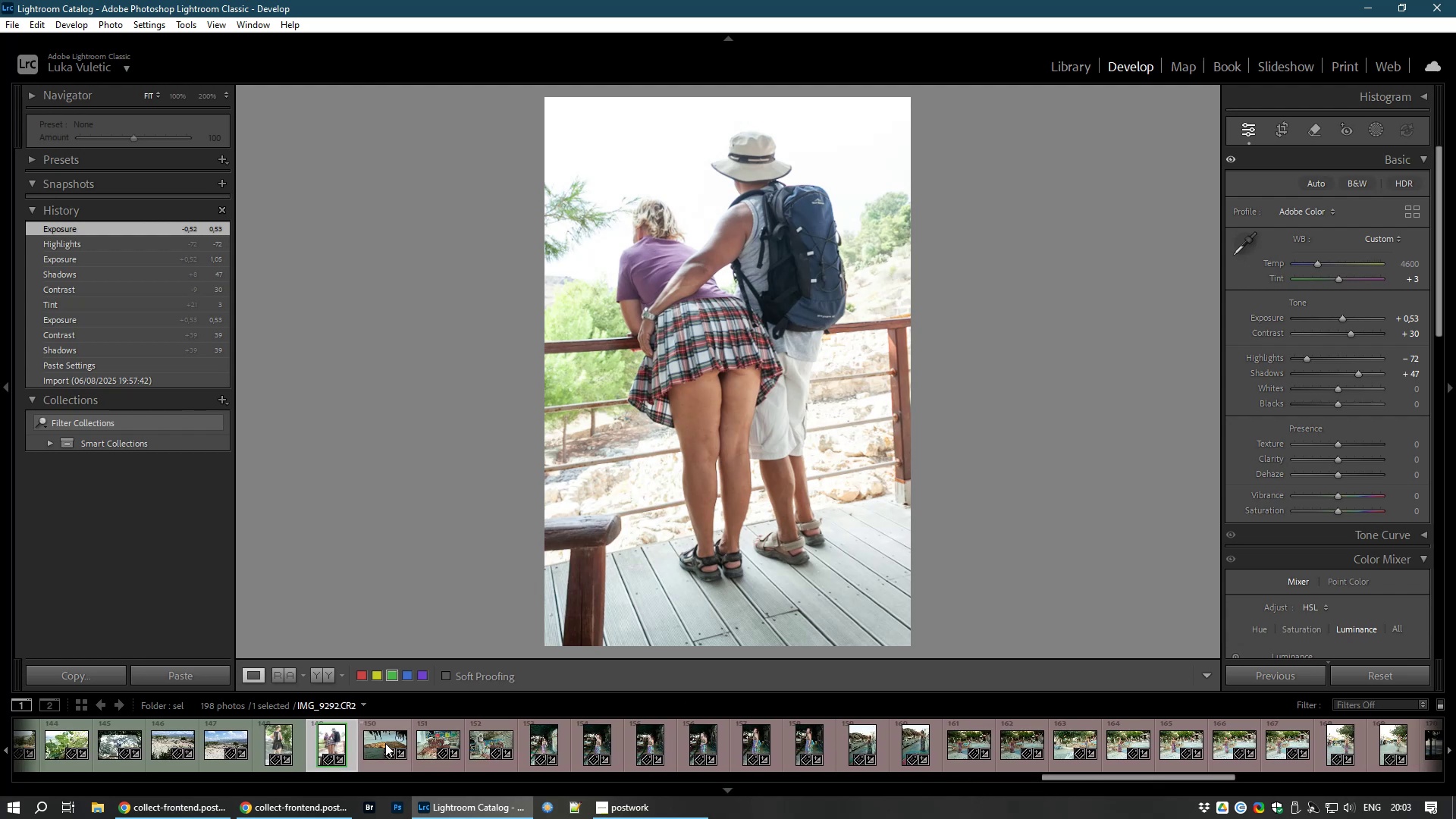 
left_click([385, 743])
 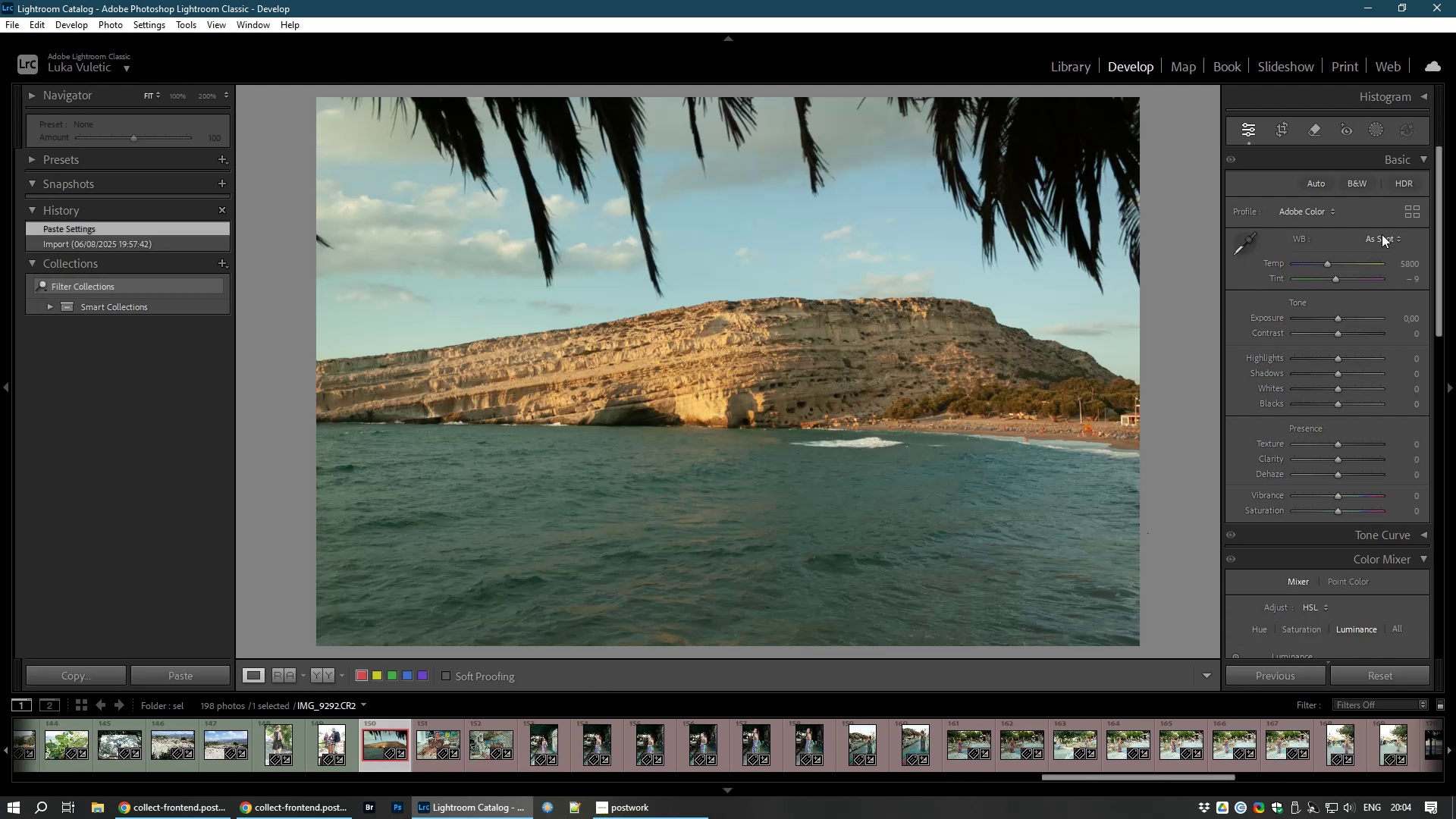 
wait(5.7)
 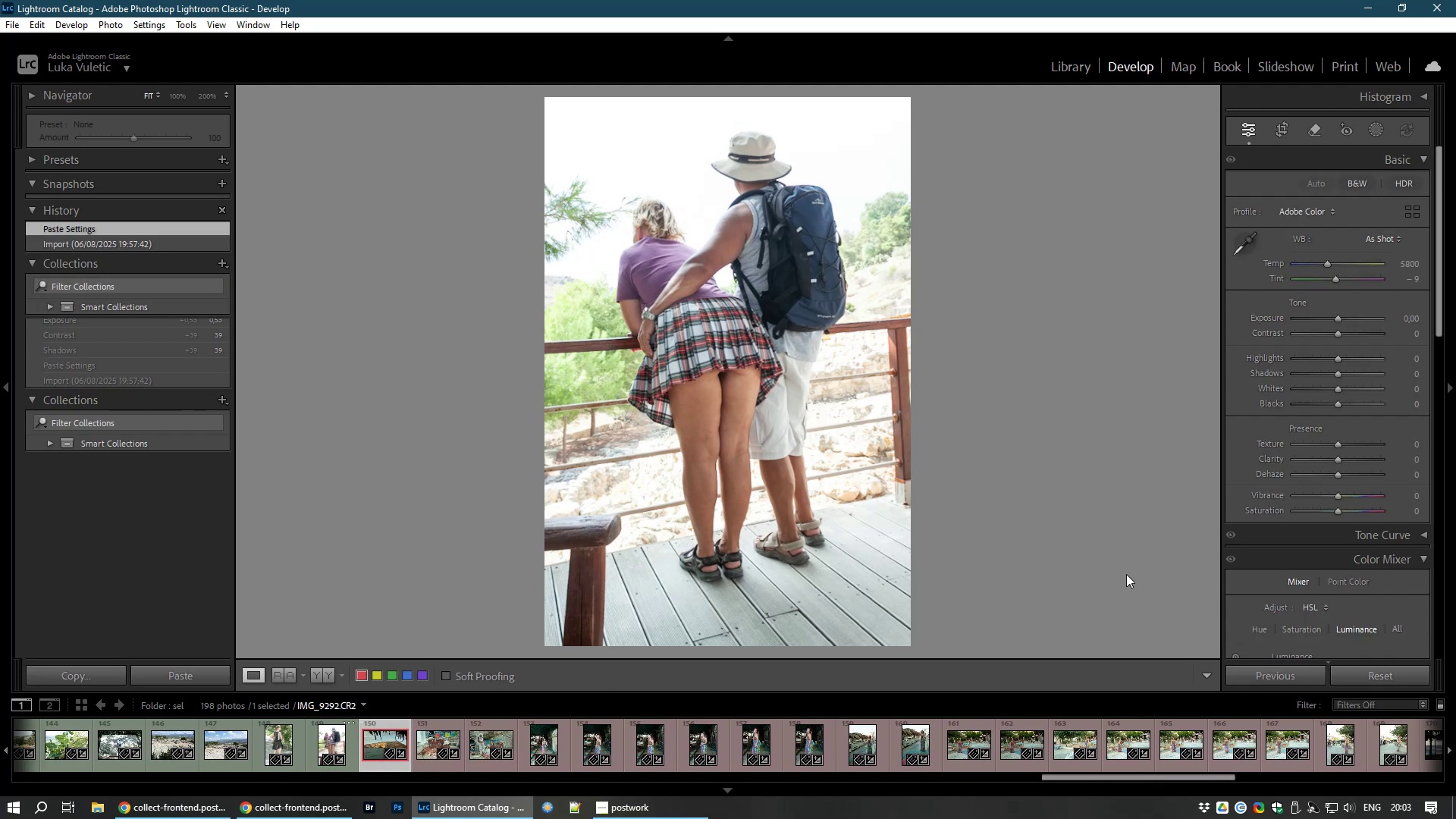 
left_click_drag(start_coordinate=[1338, 318], to_coordinate=[1345, 318])
 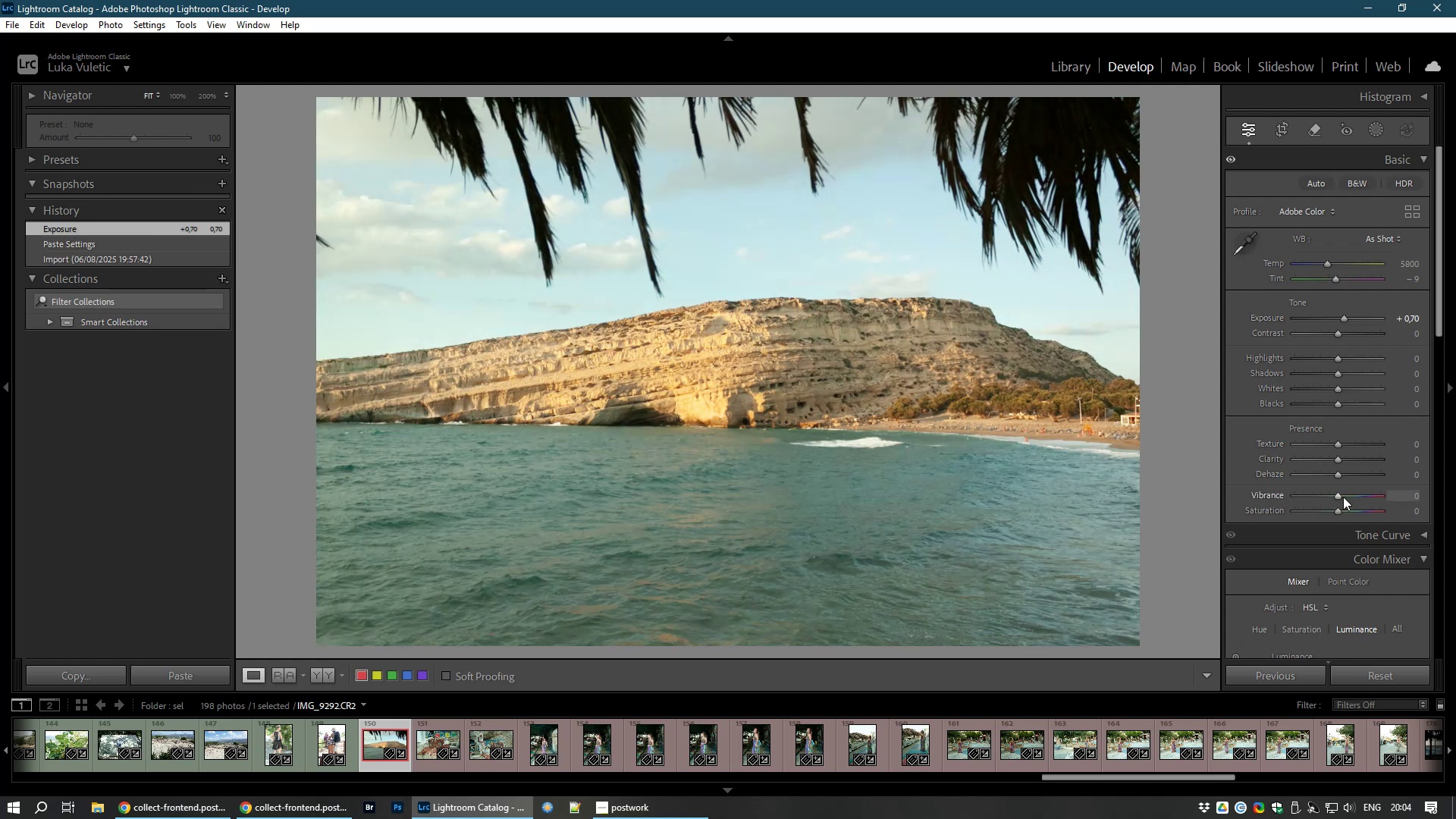 
left_click_drag(start_coordinate=[1342, 497], to_coordinate=[1353, 497])
 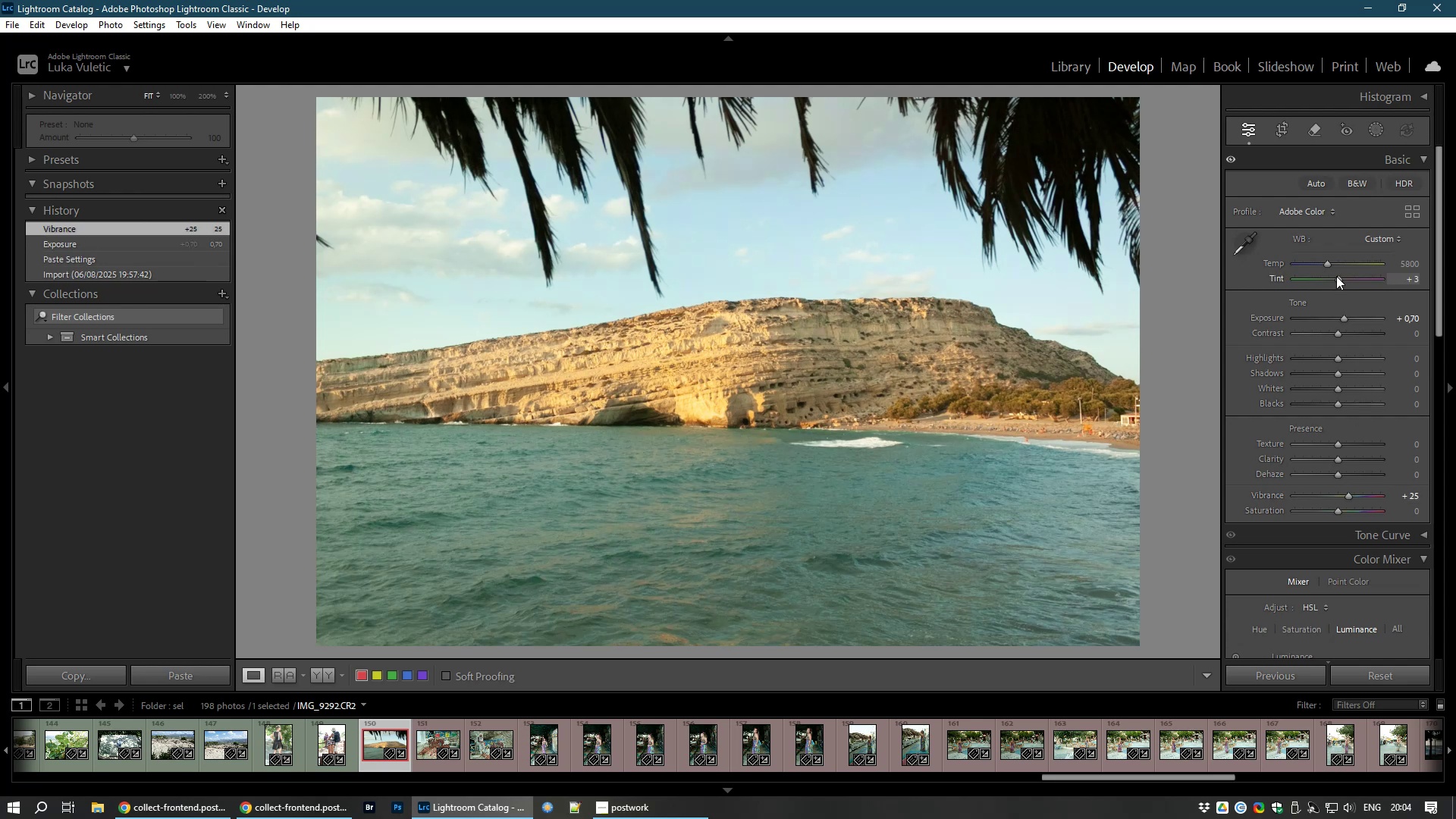 
wait(8.32)
 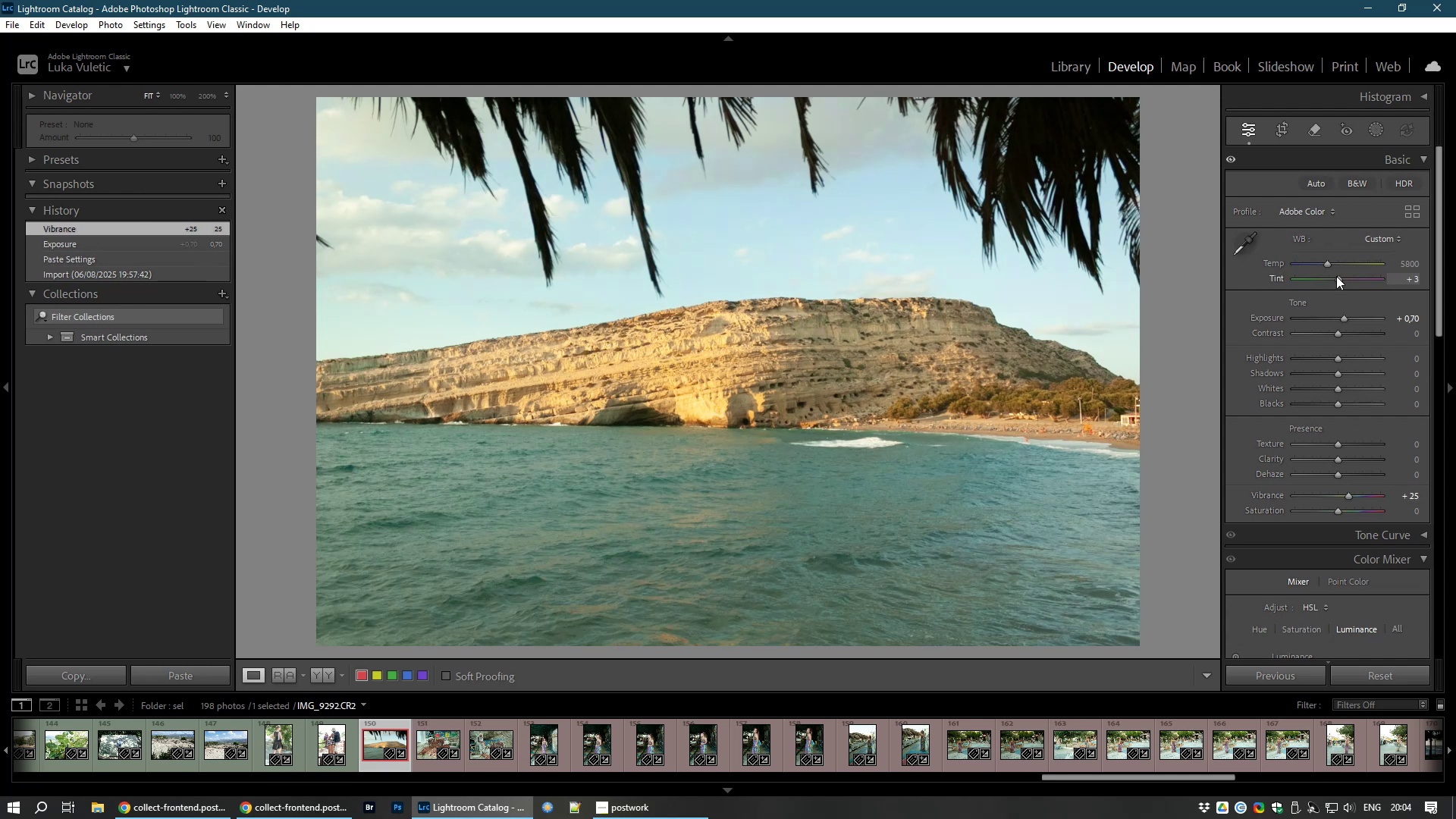 
mouse_move([380, 740])
 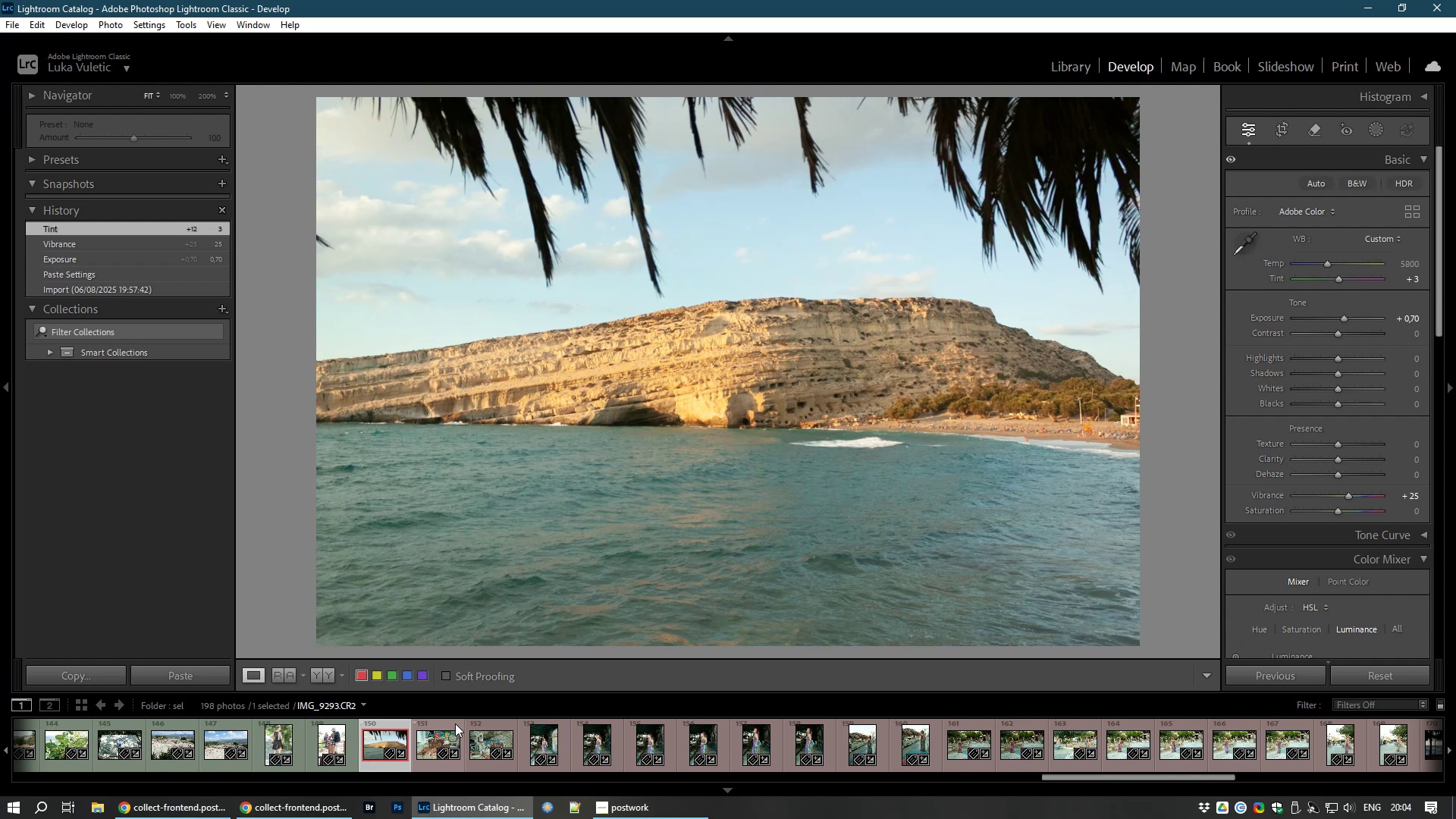 
key(8)
 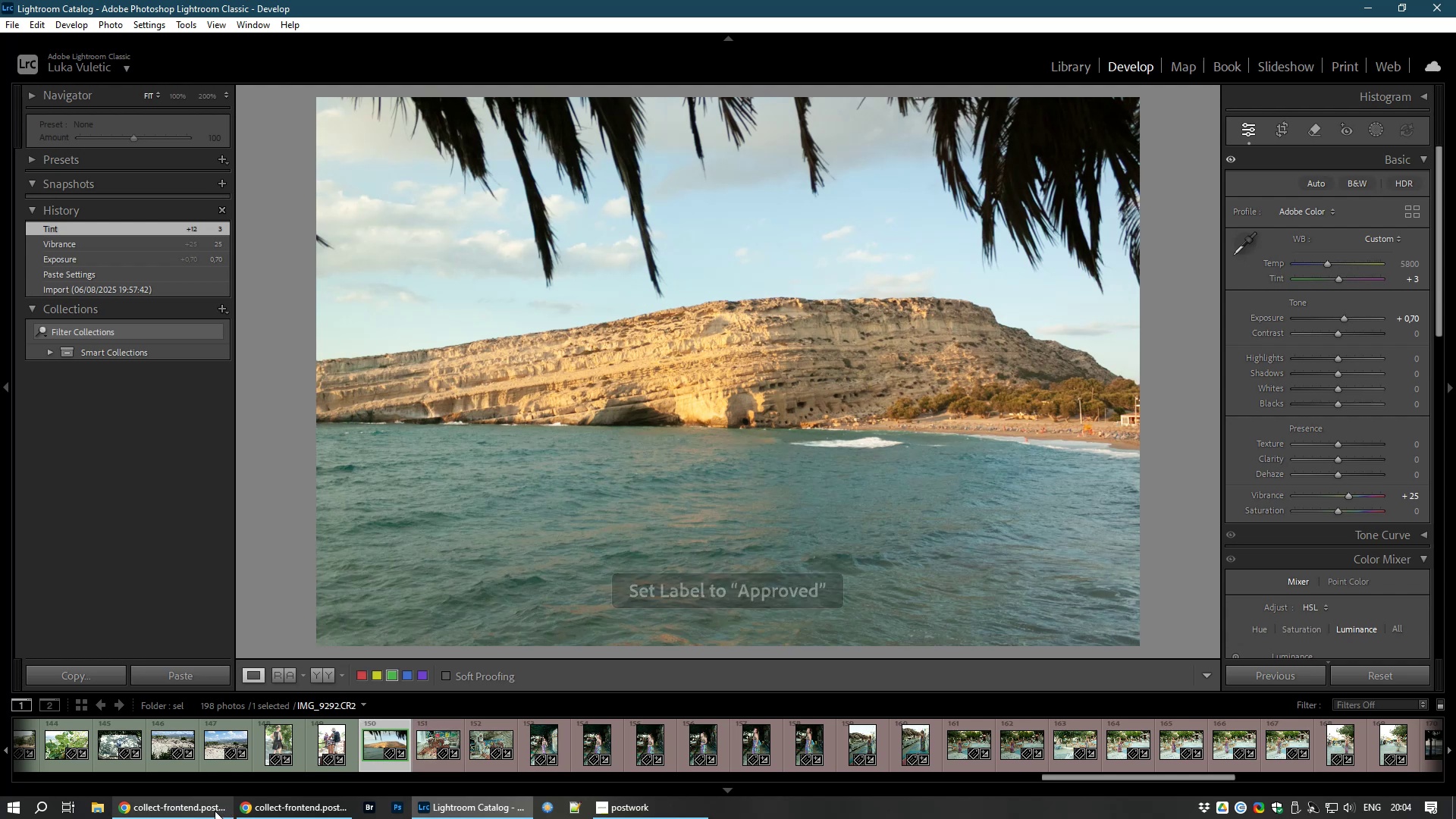 
left_click([212, 811])
 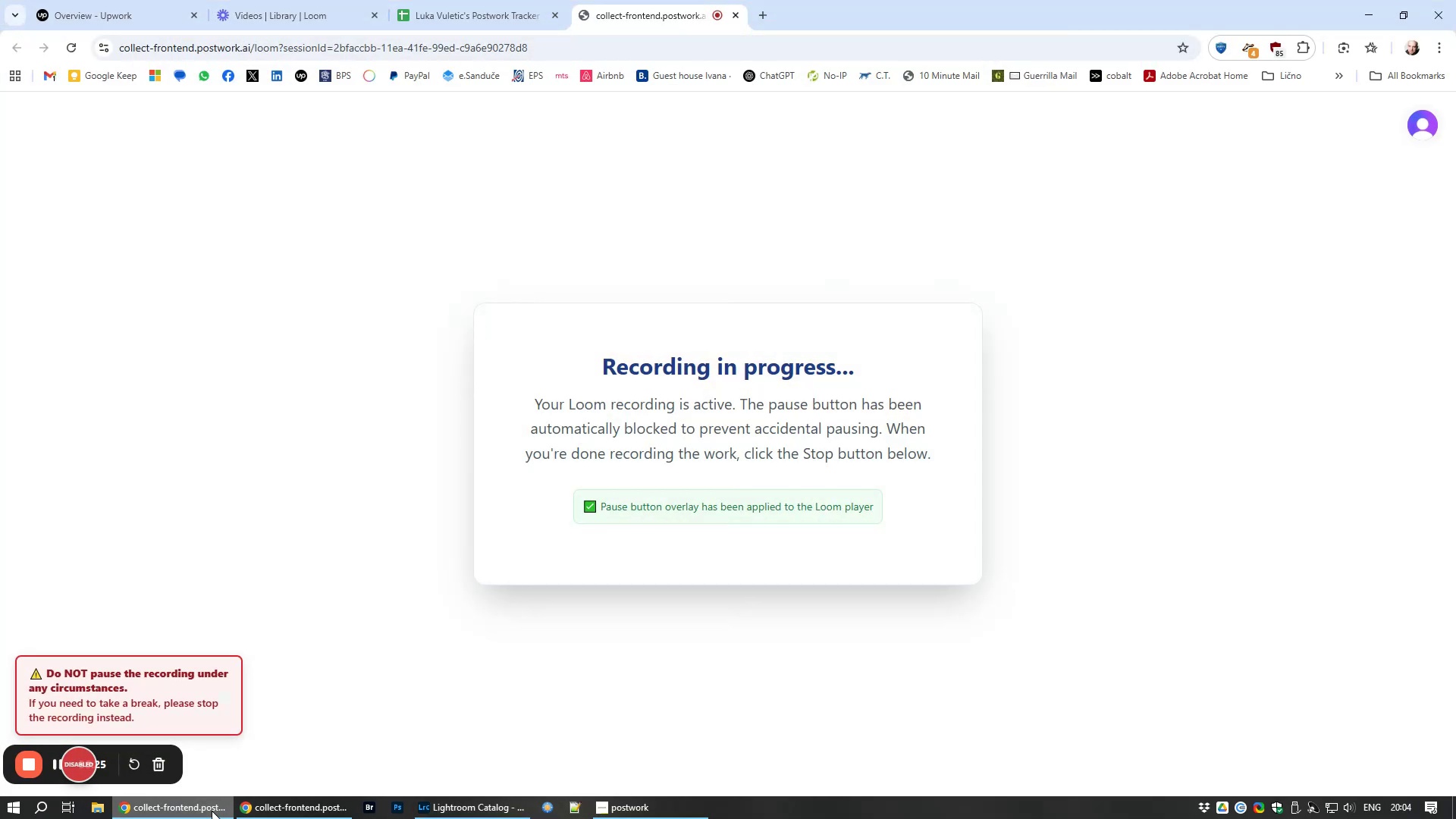 
wait(5.39)
 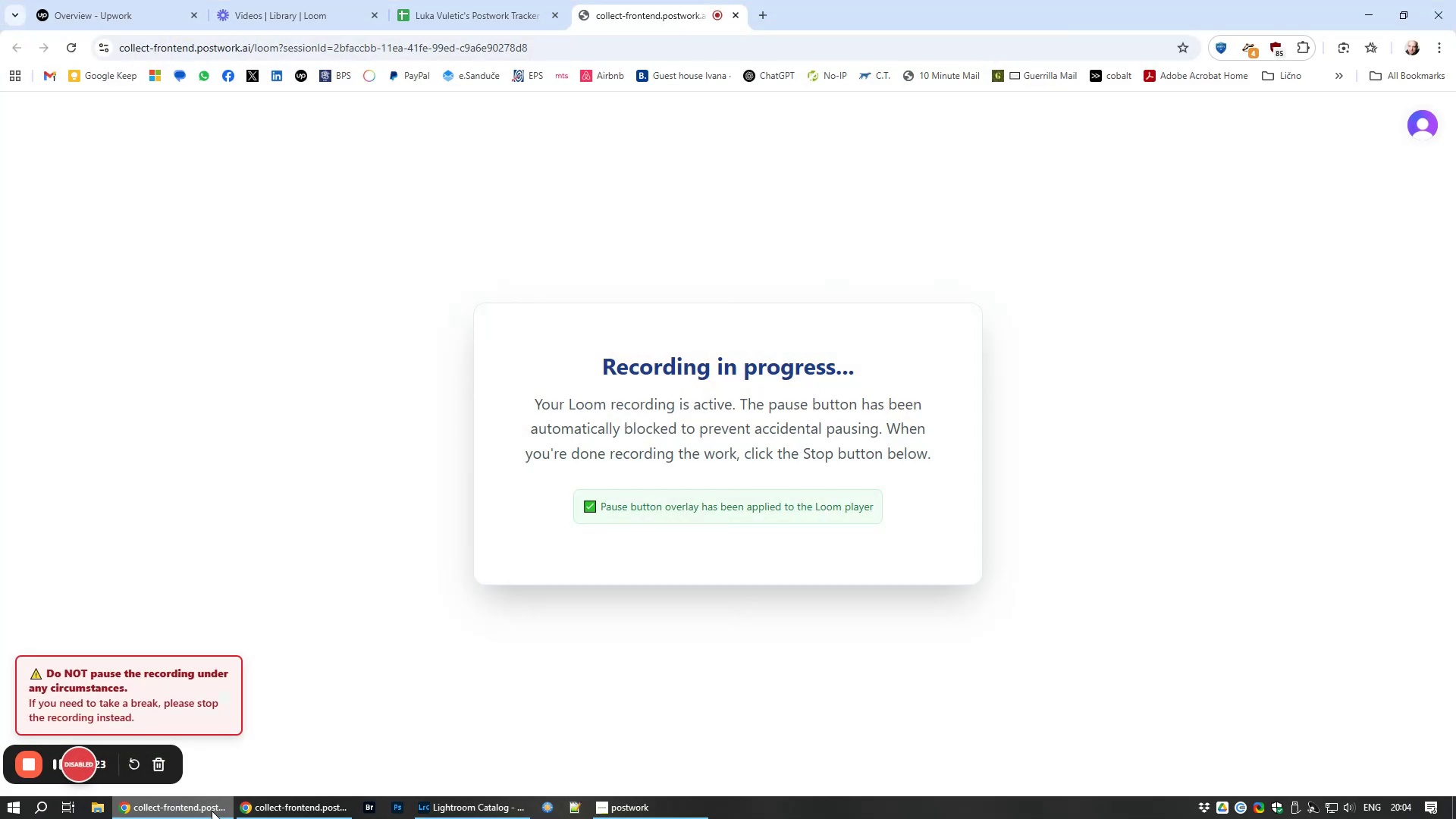 
left_click([212, 811])
 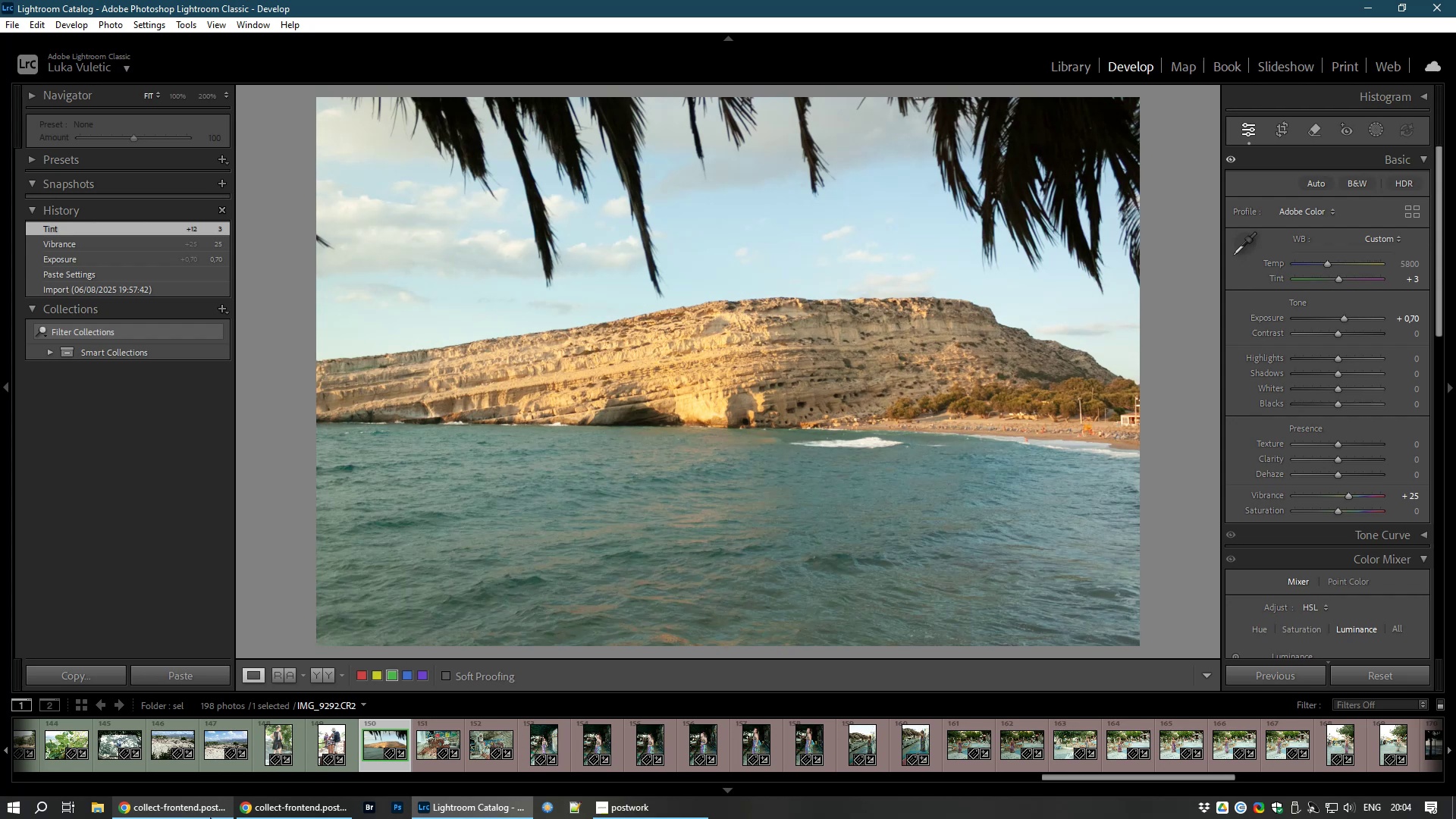 
wait(16.65)
 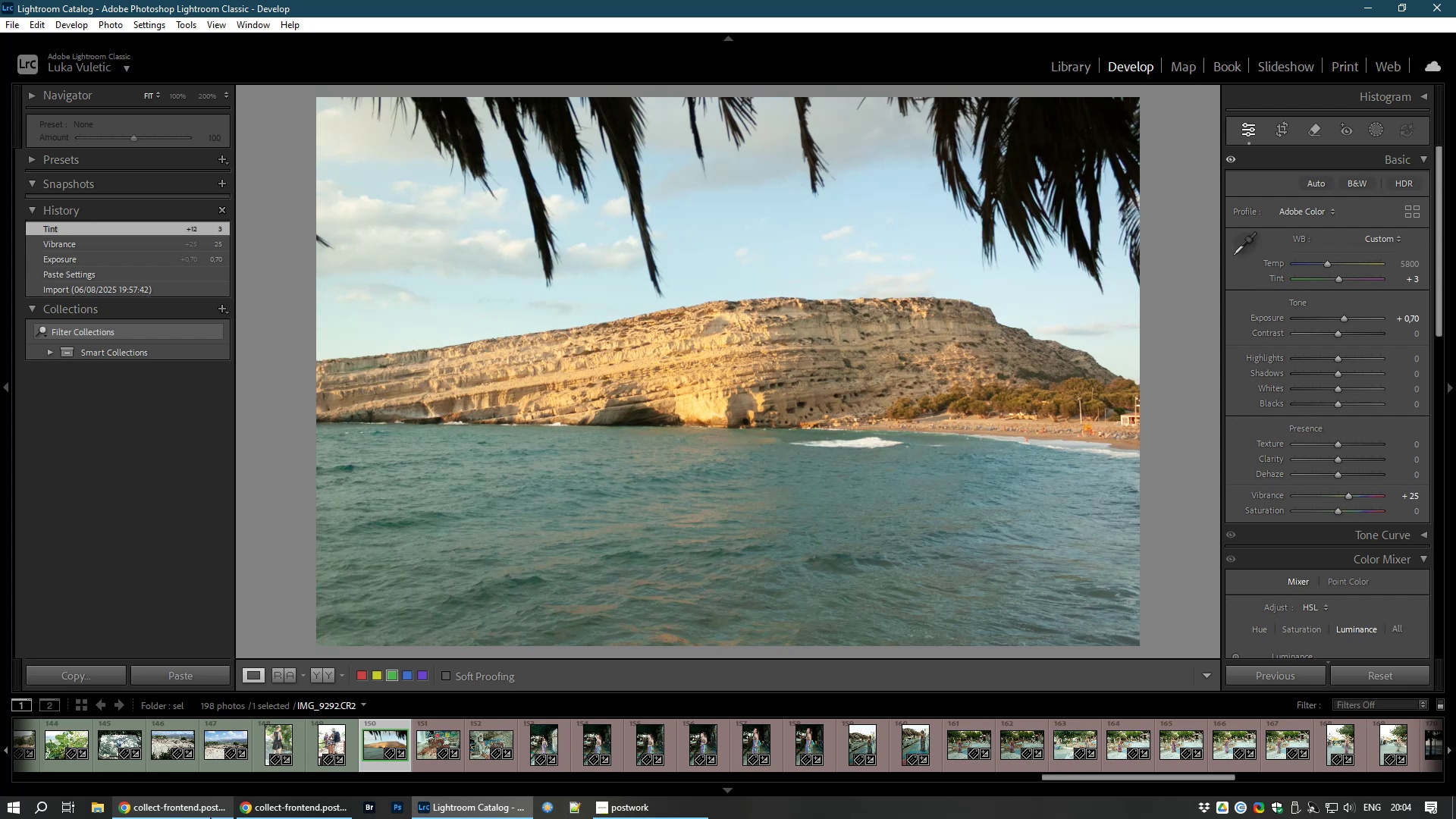 
left_click([423, 752])
 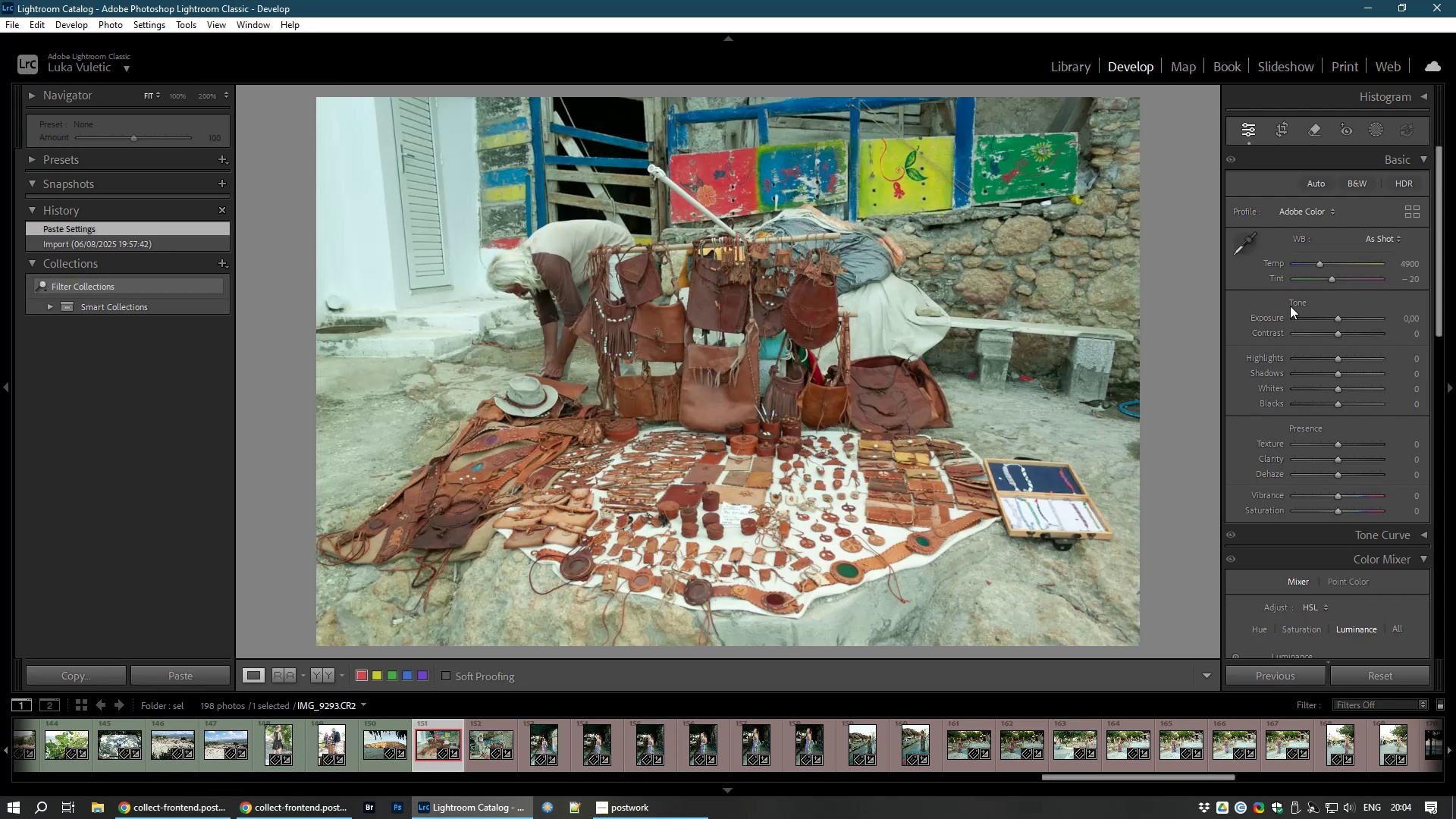 
wait(5.26)
 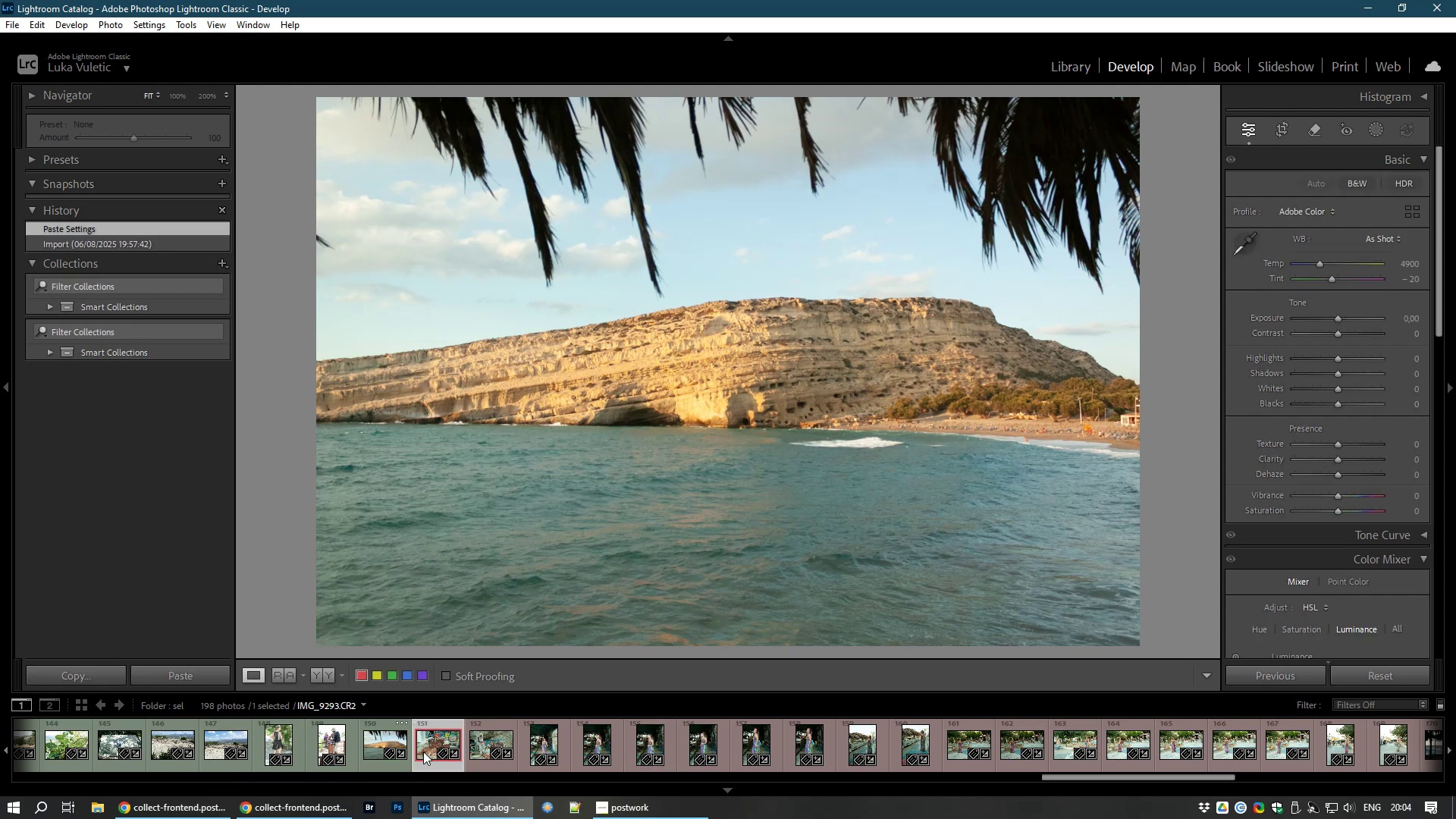 
left_click_drag(start_coordinate=[1335, 321], to_coordinate=[1339, 321])
 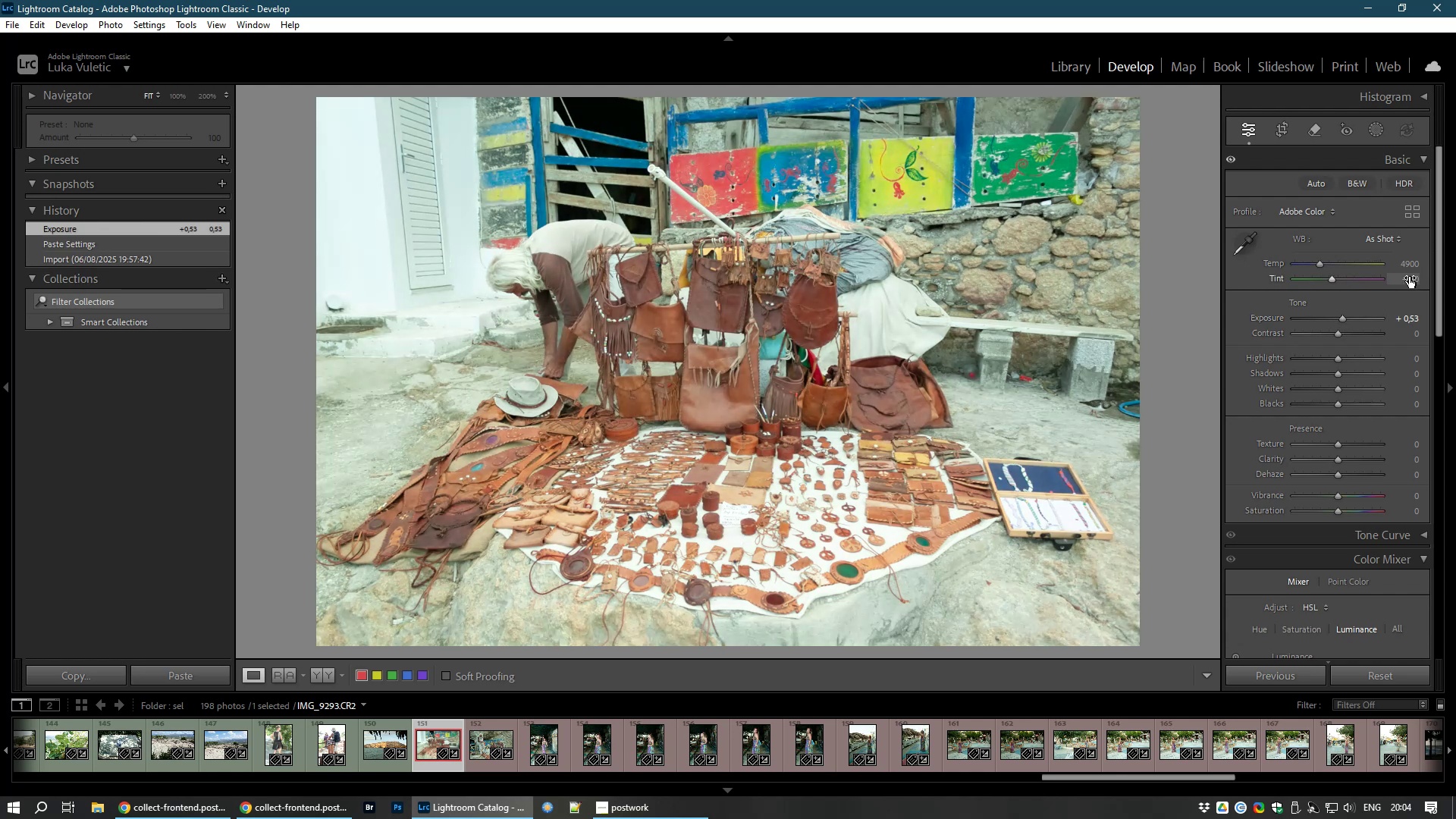 
double_click([1409, 277])
 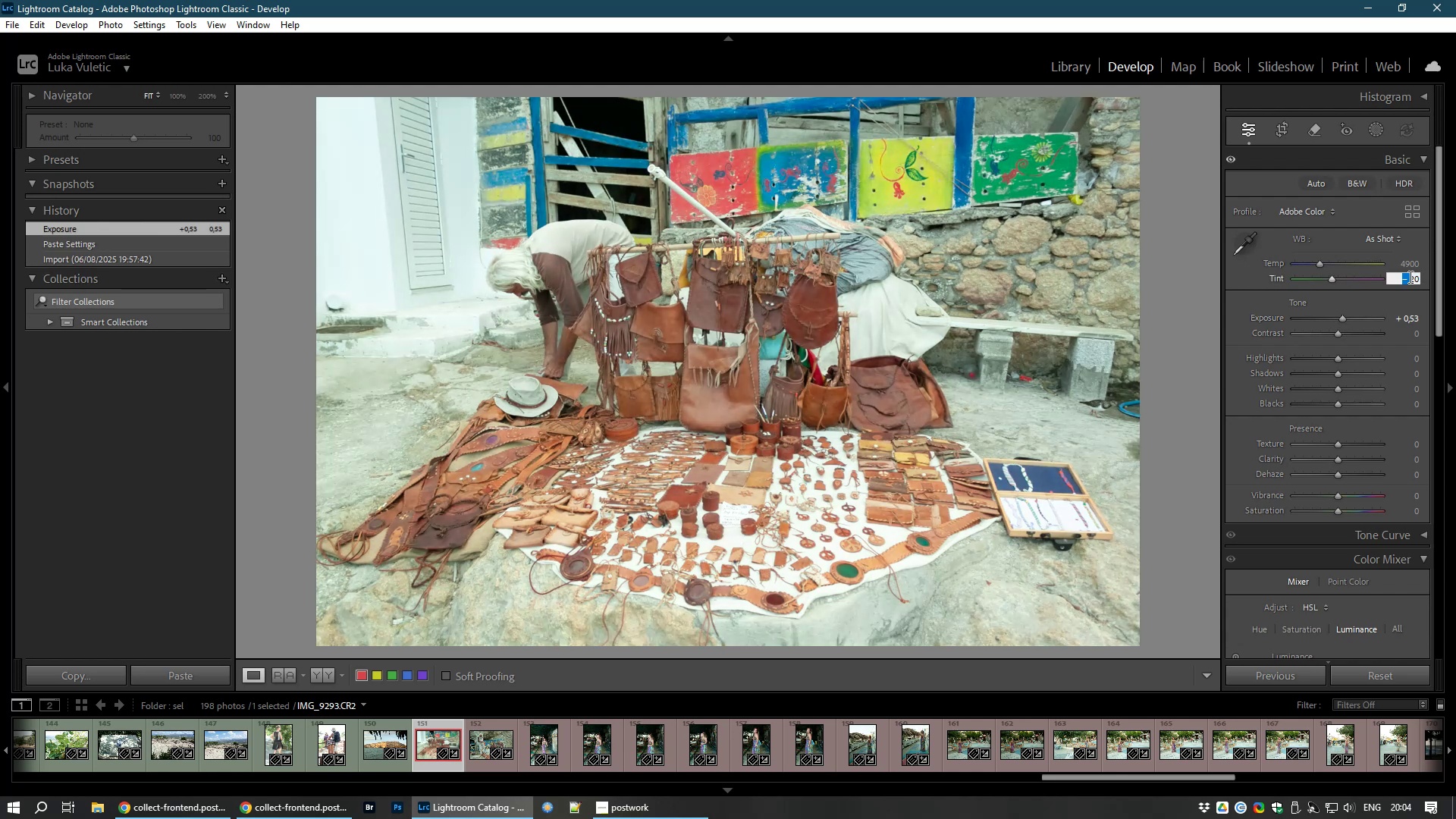 
double_click([1409, 277])
 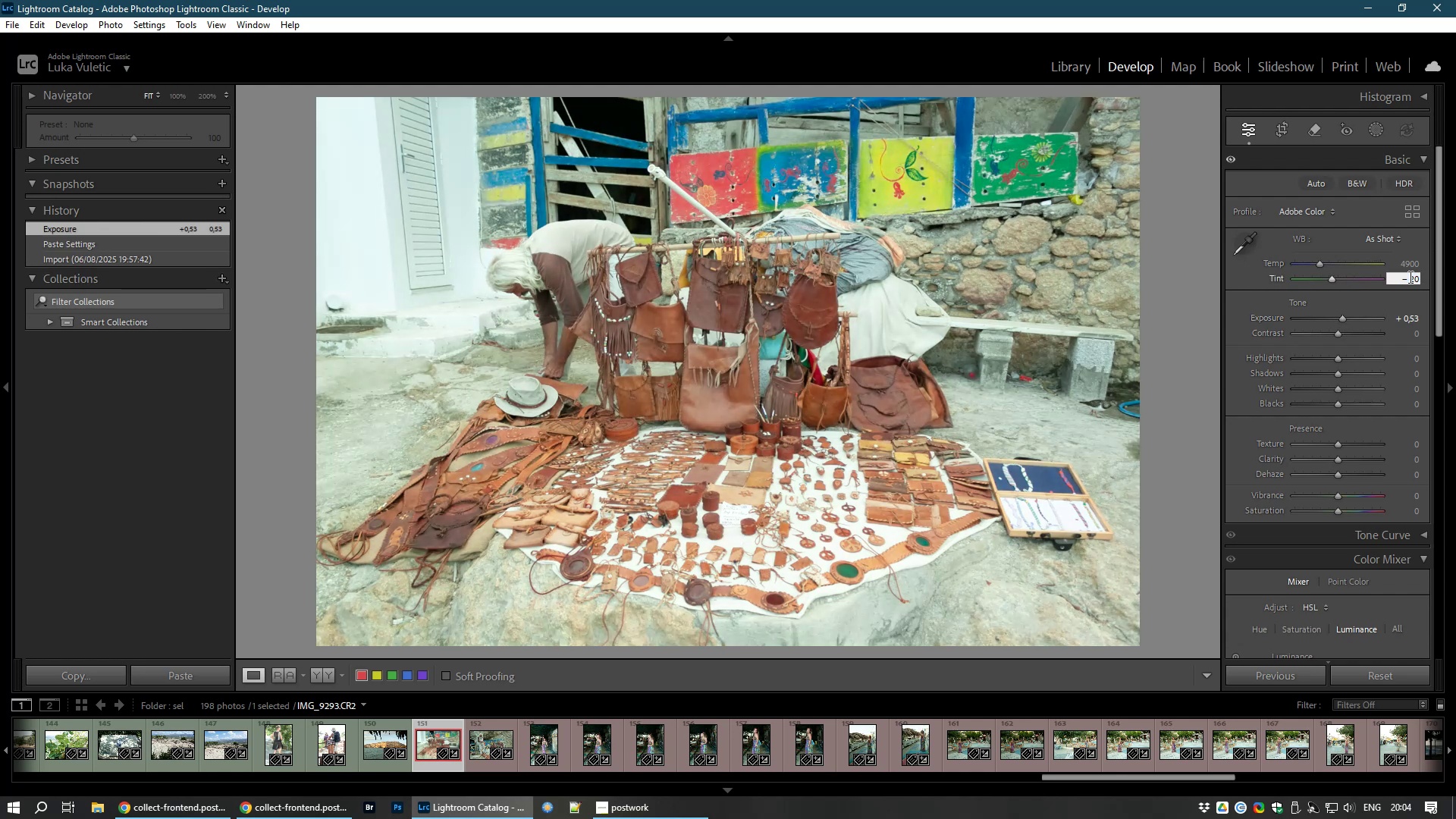 
triple_click([1409, 277])
 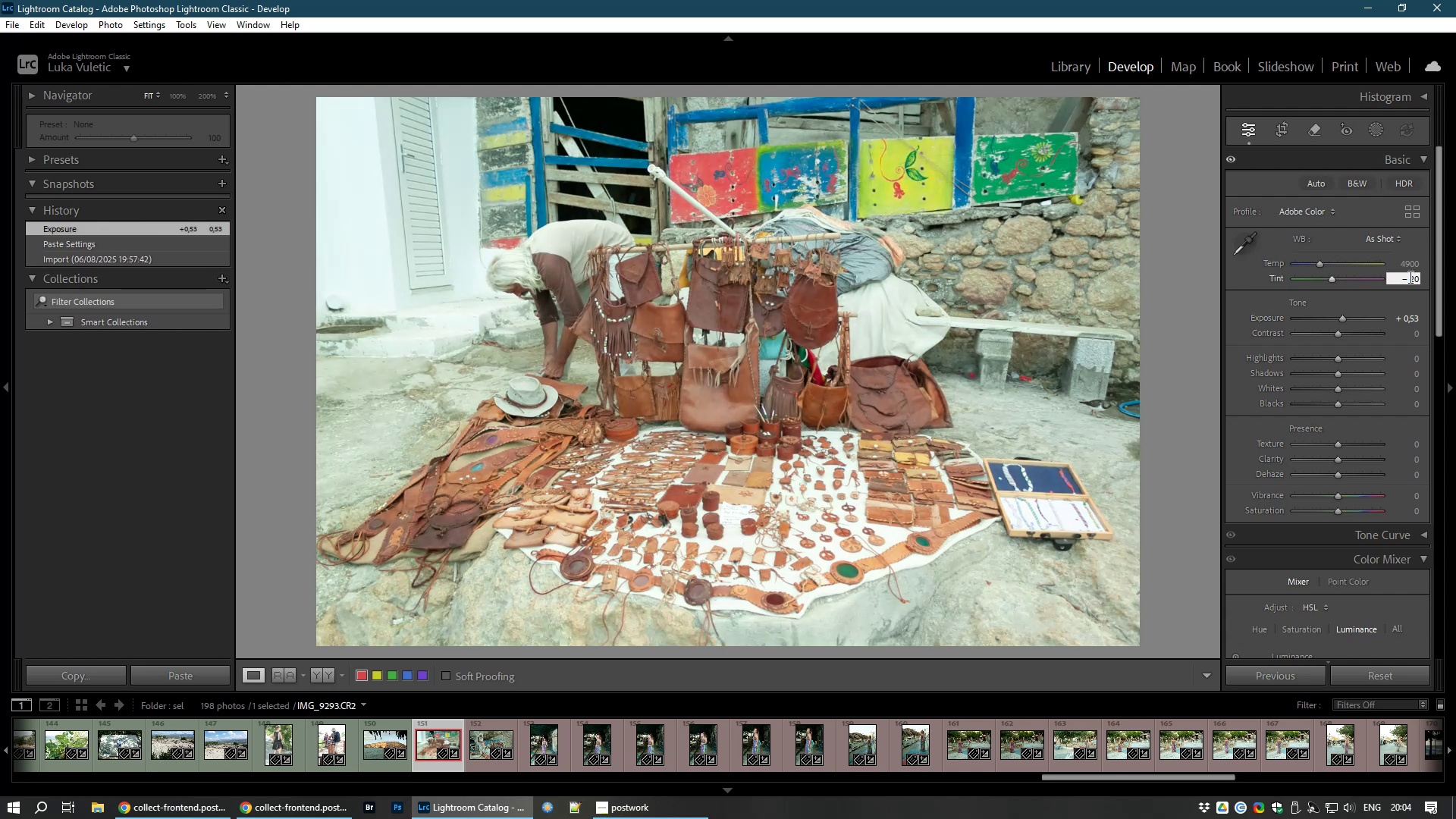 
left_click_drag(start_coordinate=[1409, 277], to_coordinate=[1455, 265])
 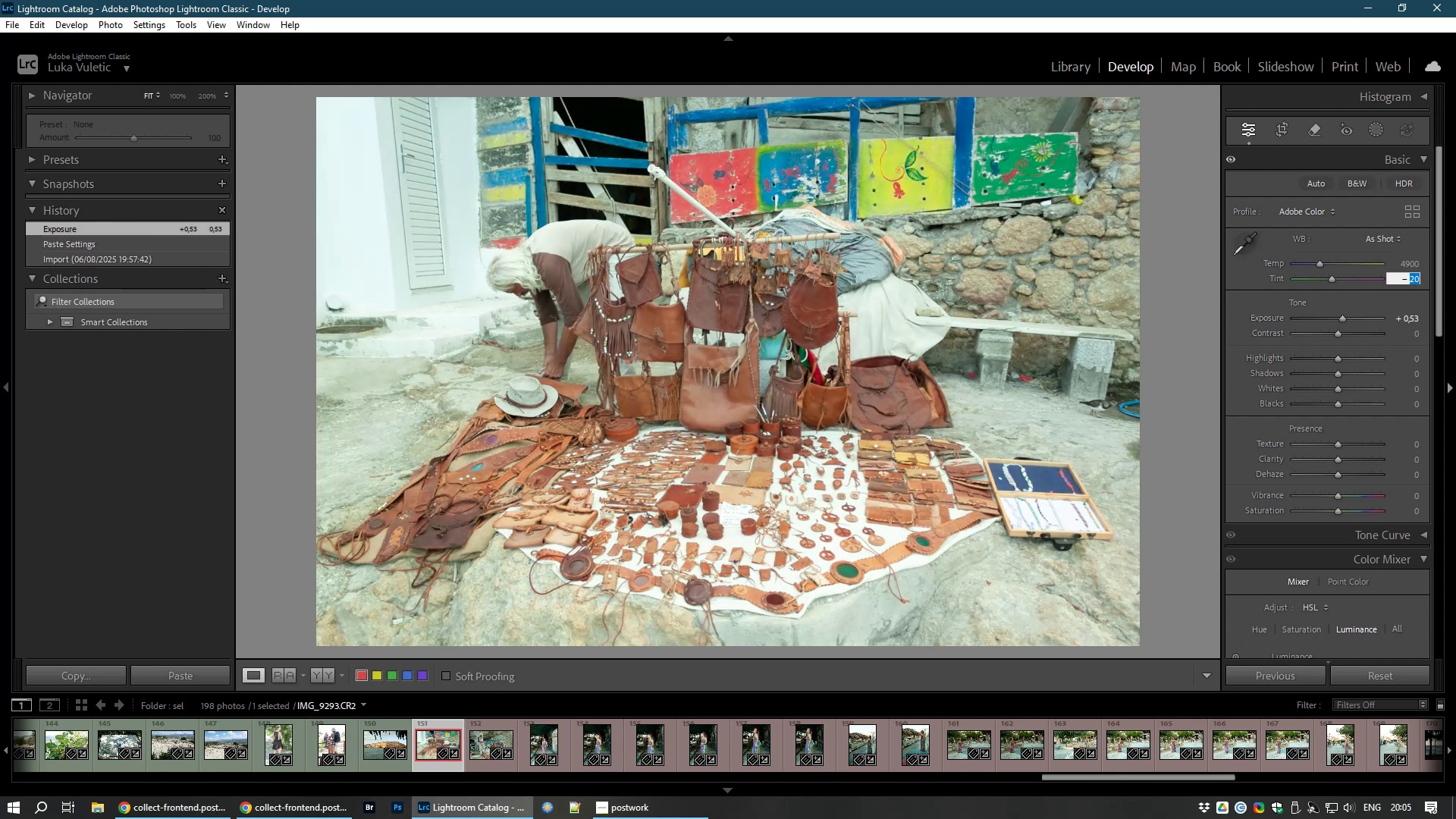 
key(Numpad0)
 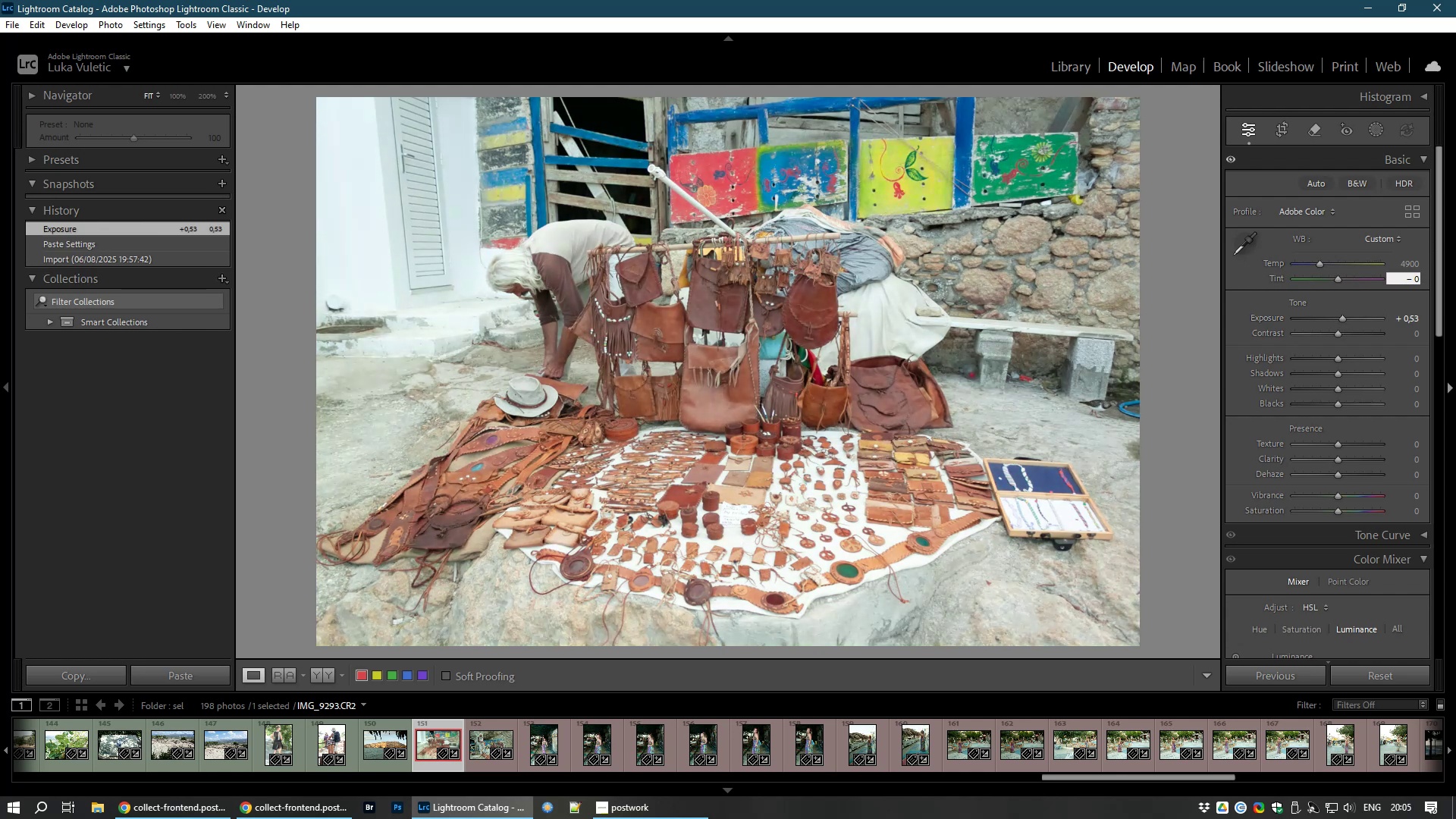 
key(NumpadEnter)
 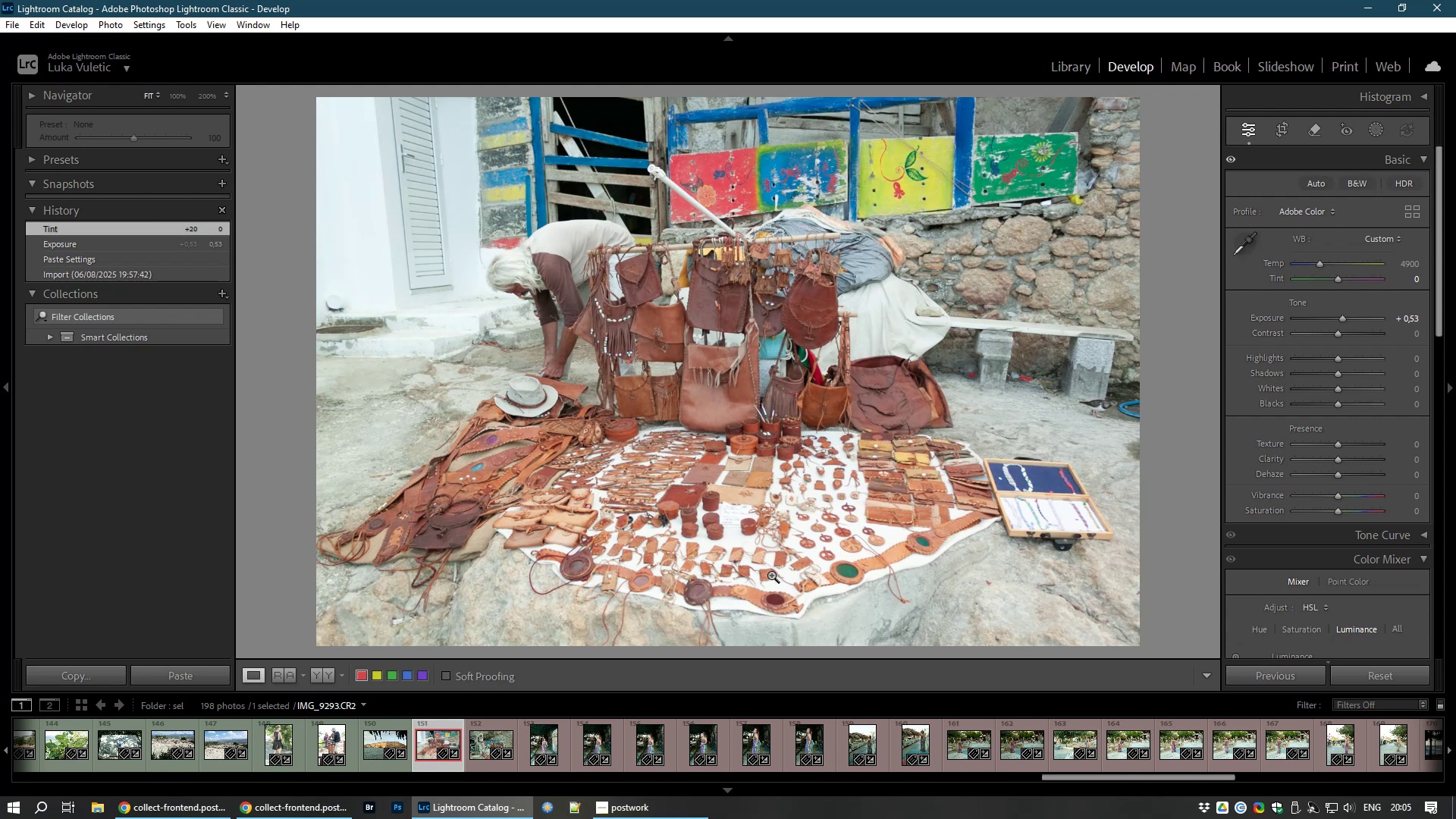 
key(8)
 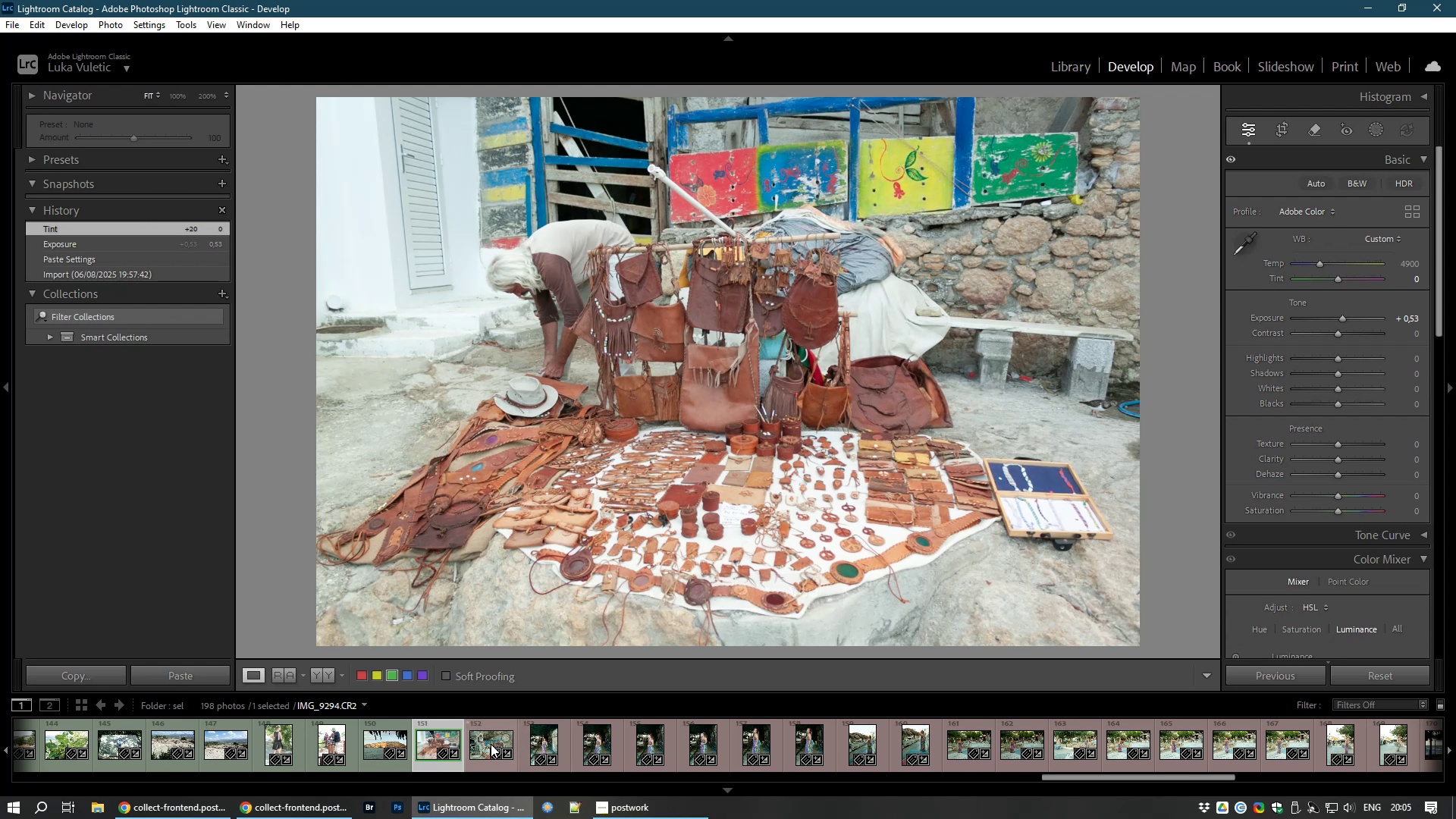 
left_click([479, 741])
 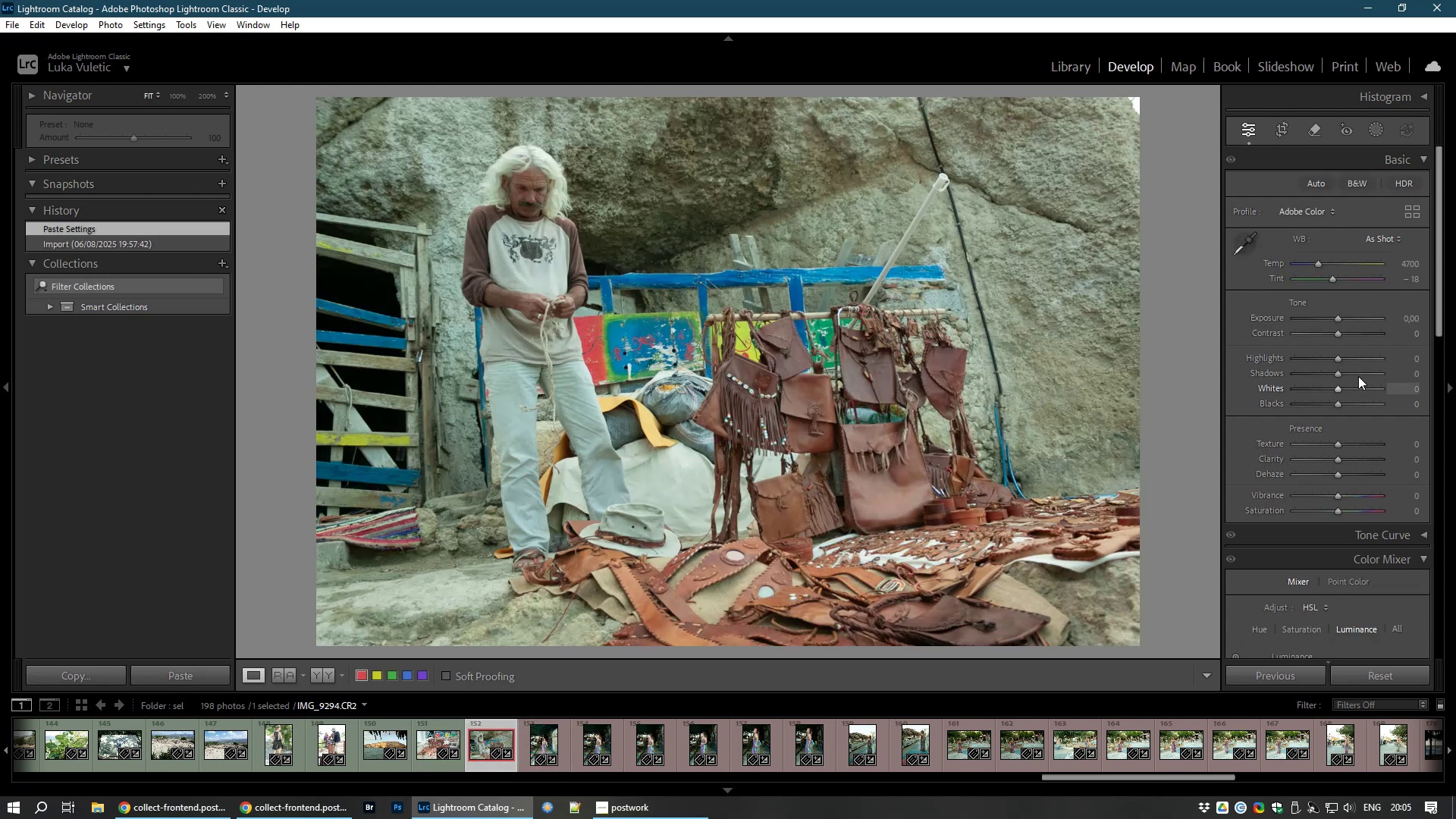 
left_click([1413, 278])
 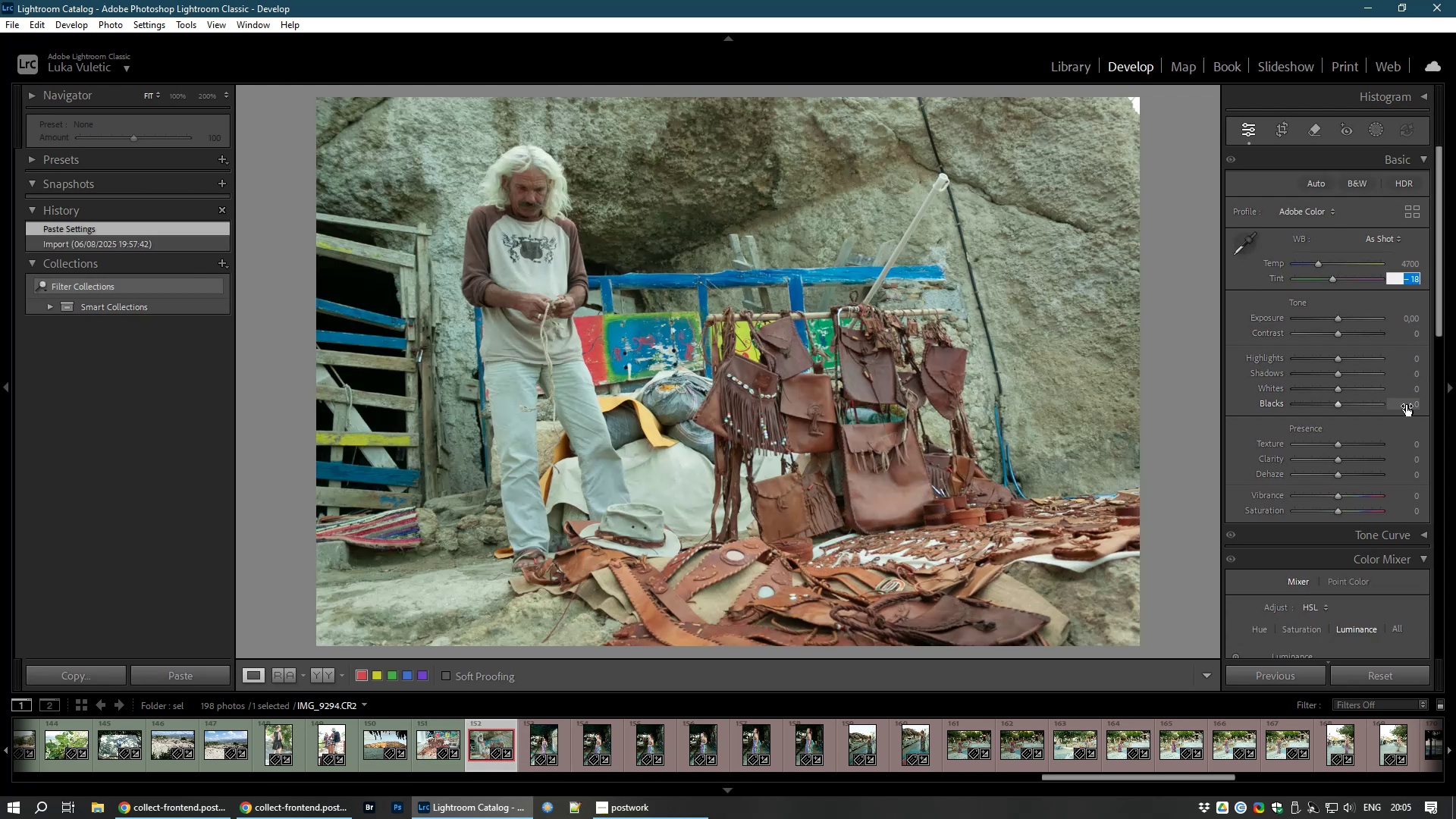 
key(Numpad0)
 